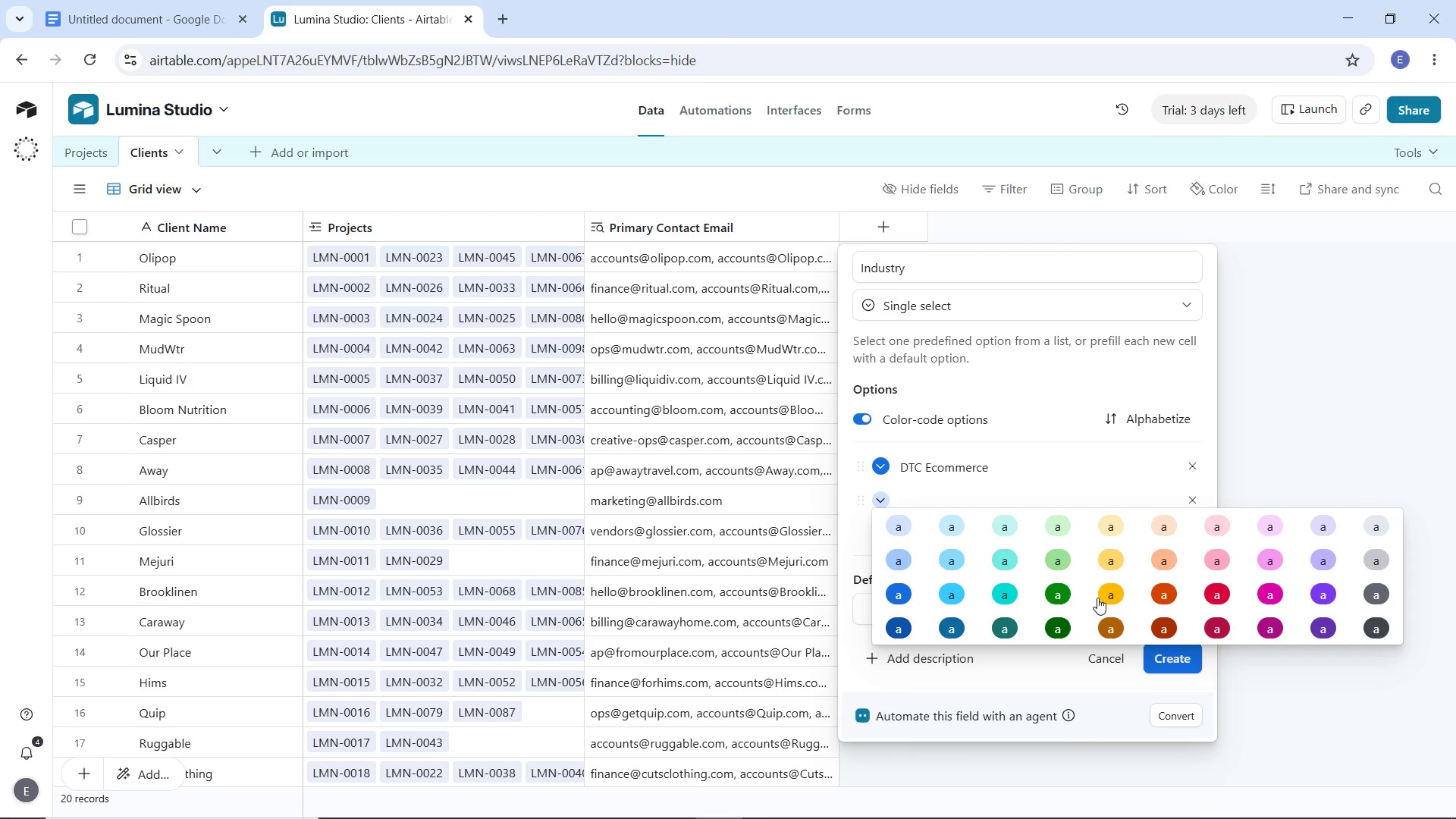 
left_click([1106, 598])
 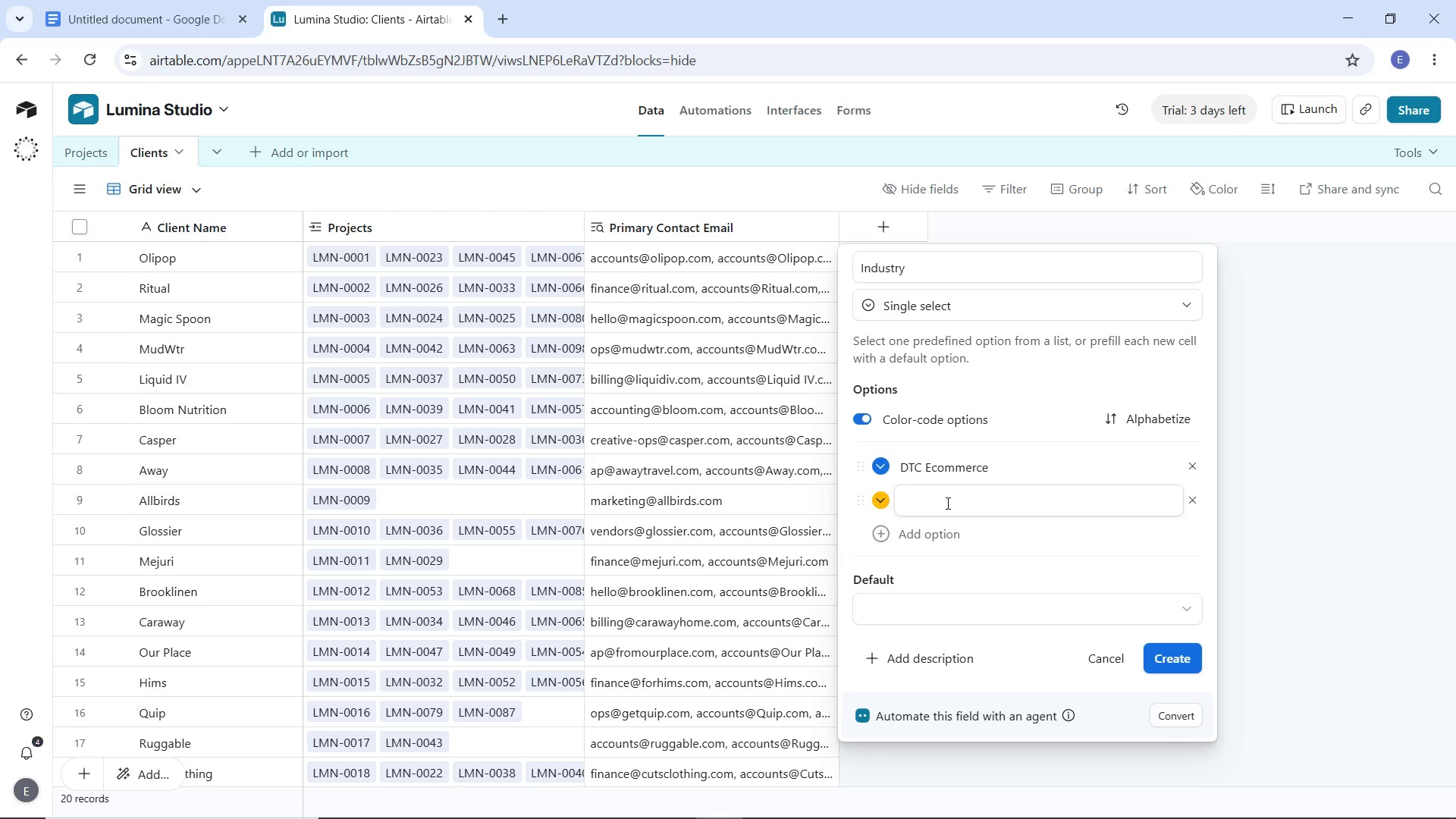 
left_click([946, 503])
 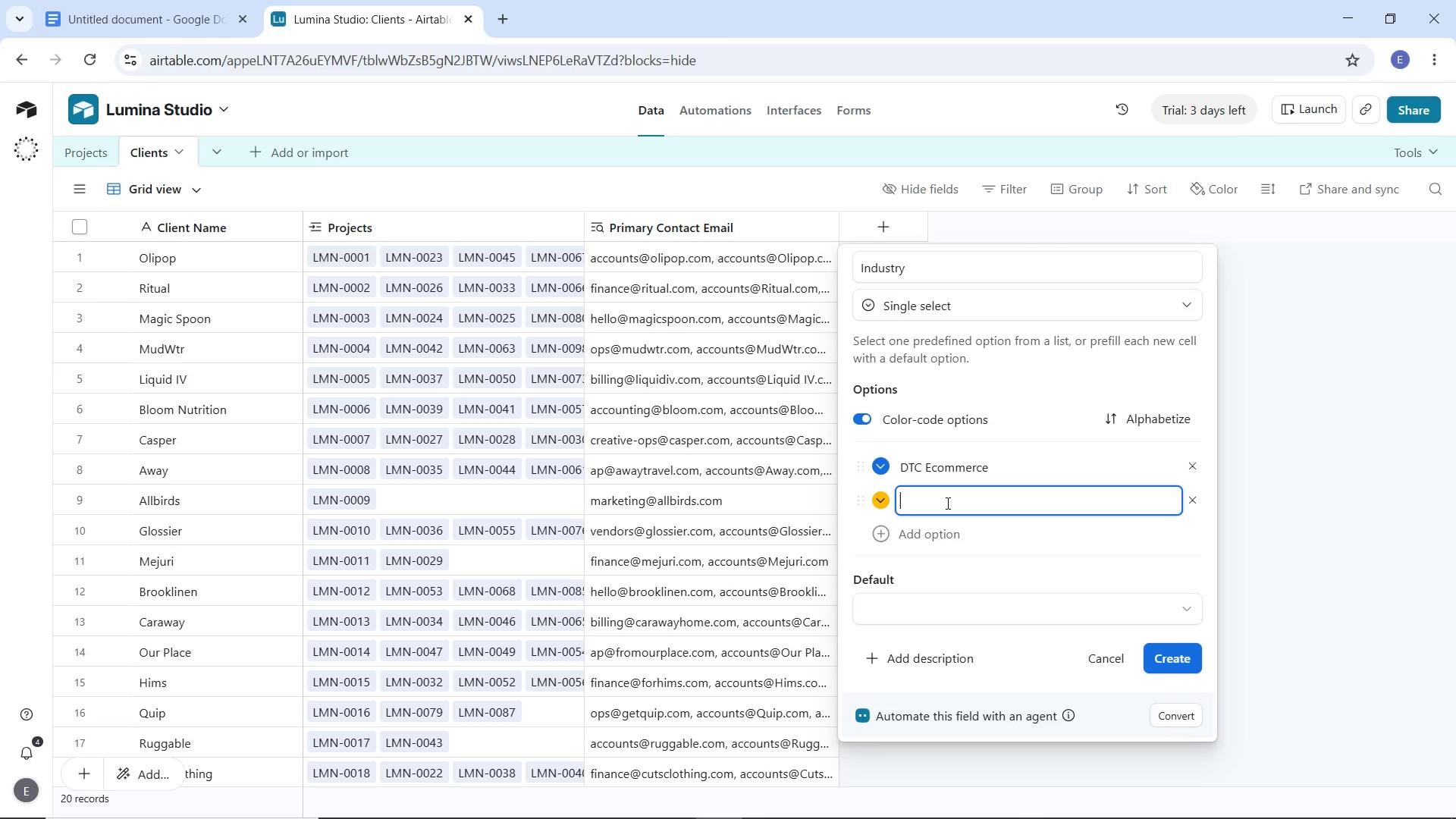 
type(Food & Bebe)
key(Backspace)
key(Backspace)
type(verage)
 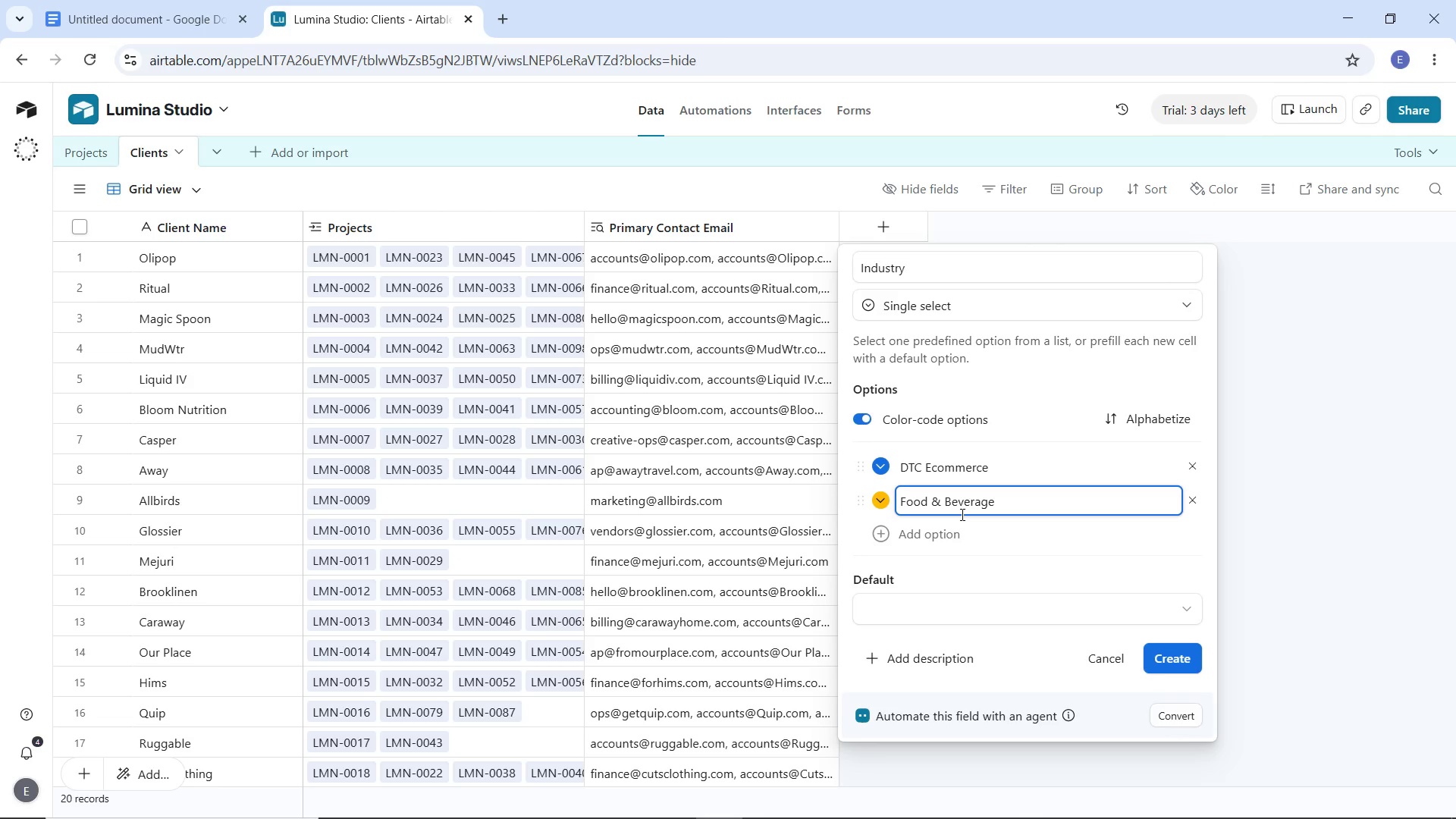 
left_click([882, 535])
 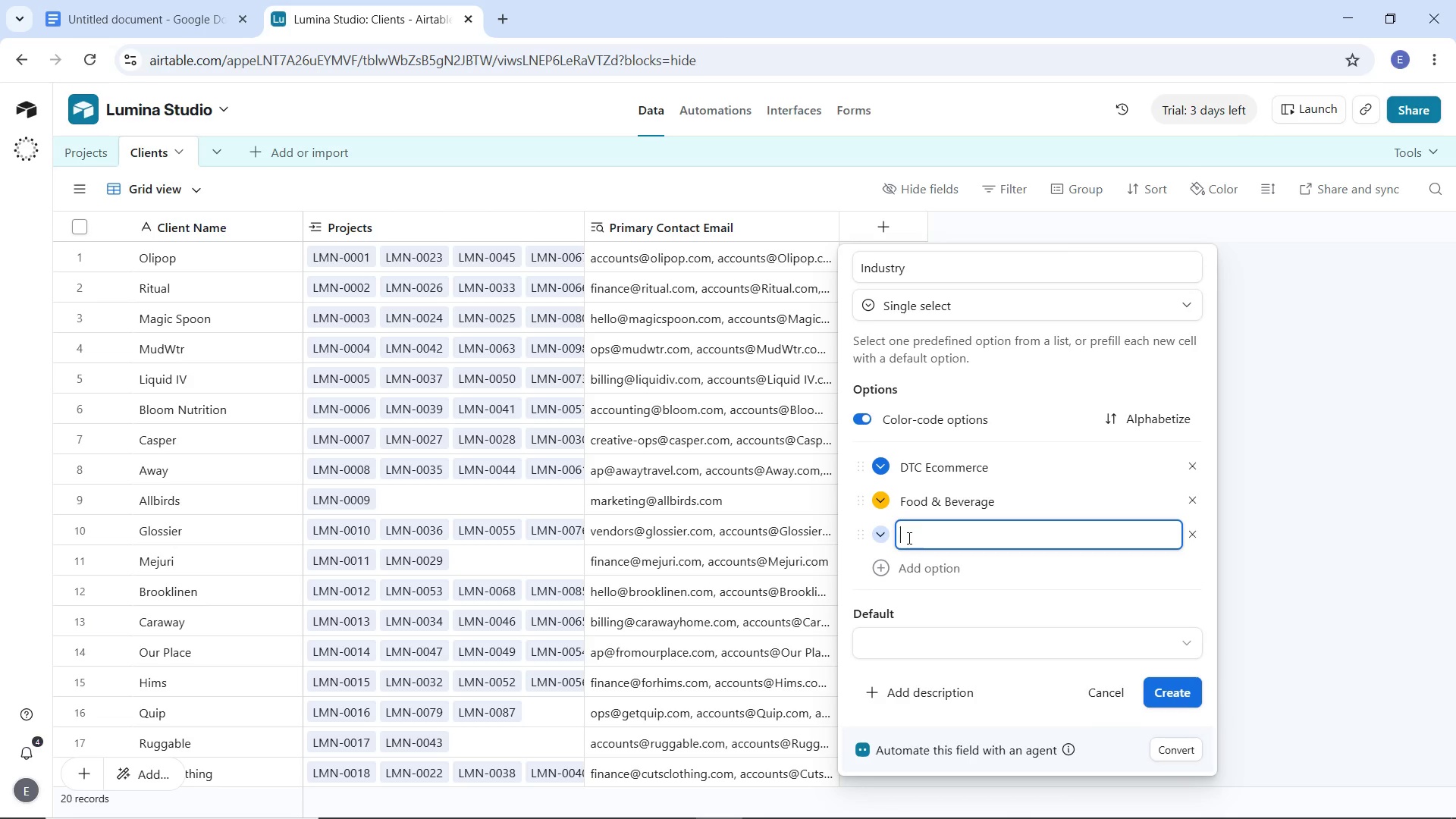 
left_click([880, 538])
 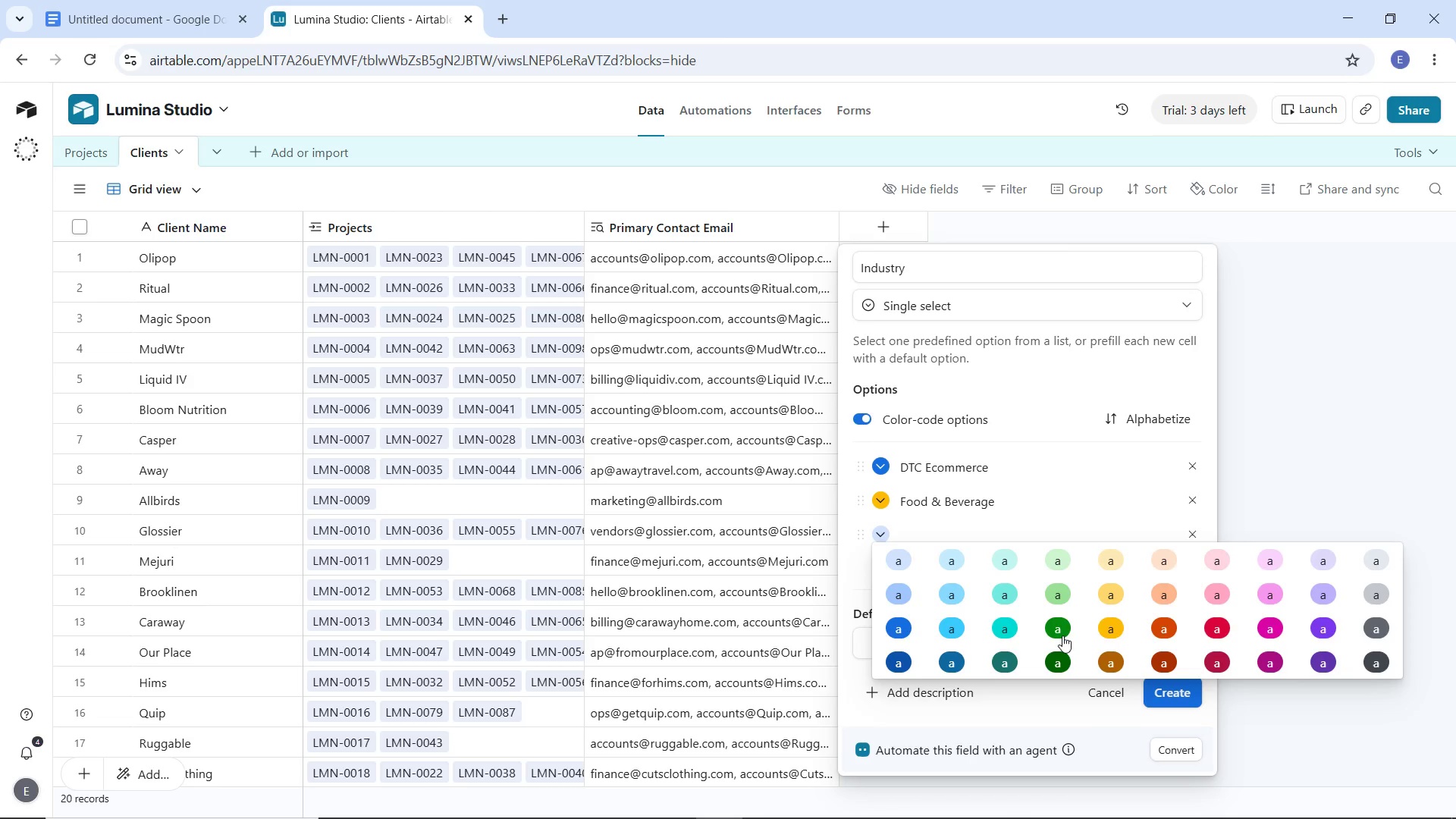 
left_click([1064, 629])
 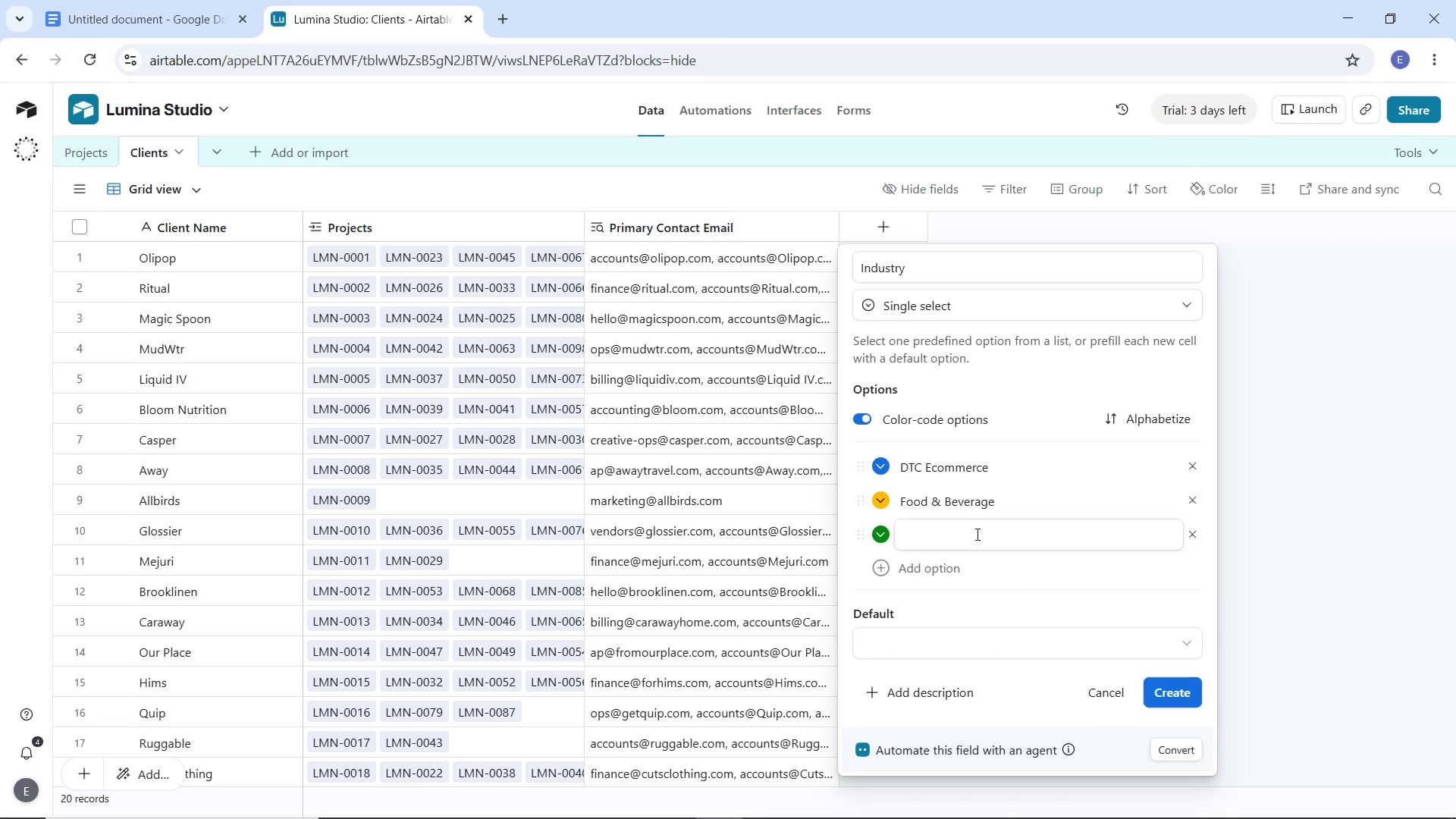 
left_click([976, 533])
 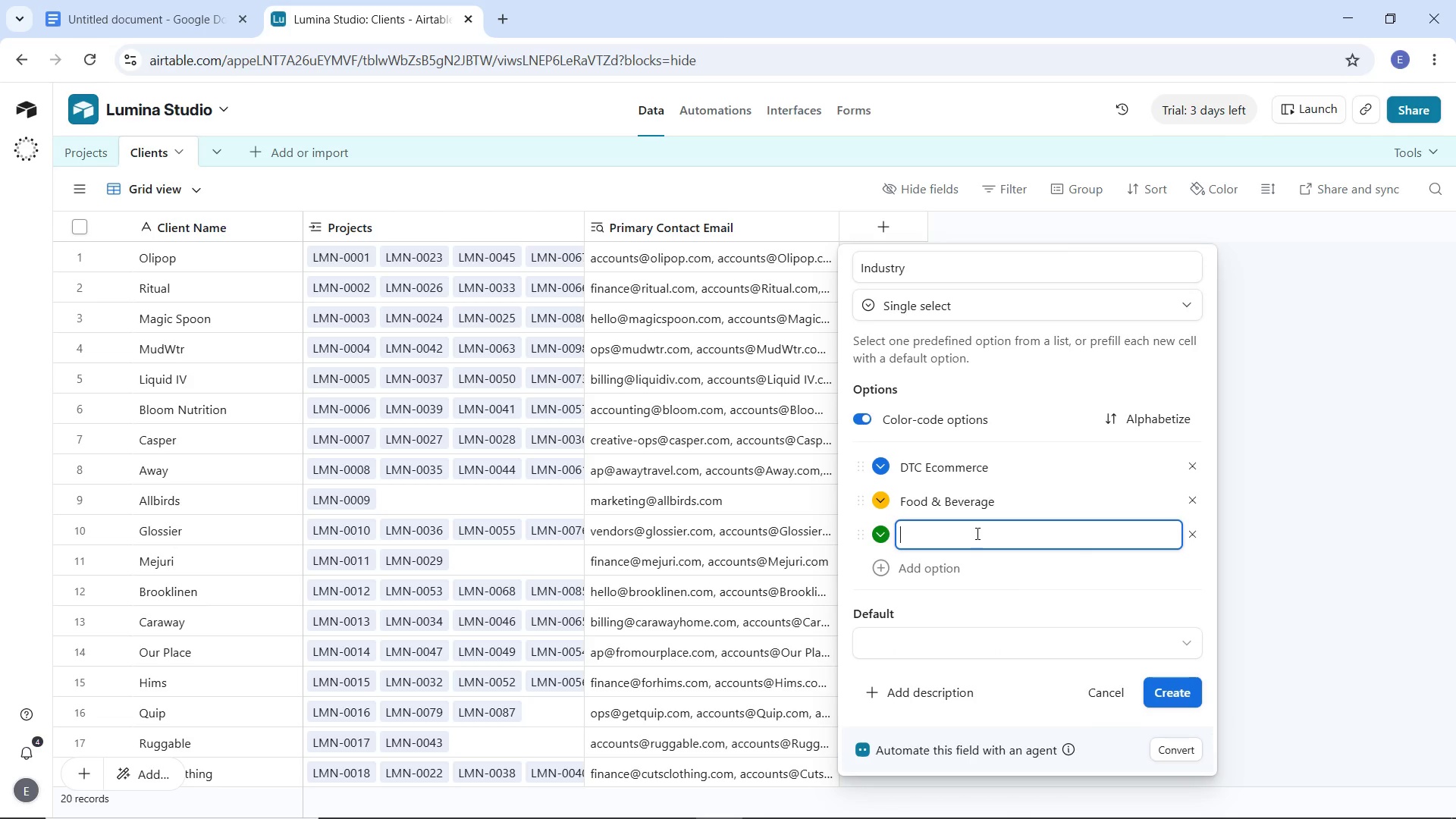 
type(Health & Wellness)
 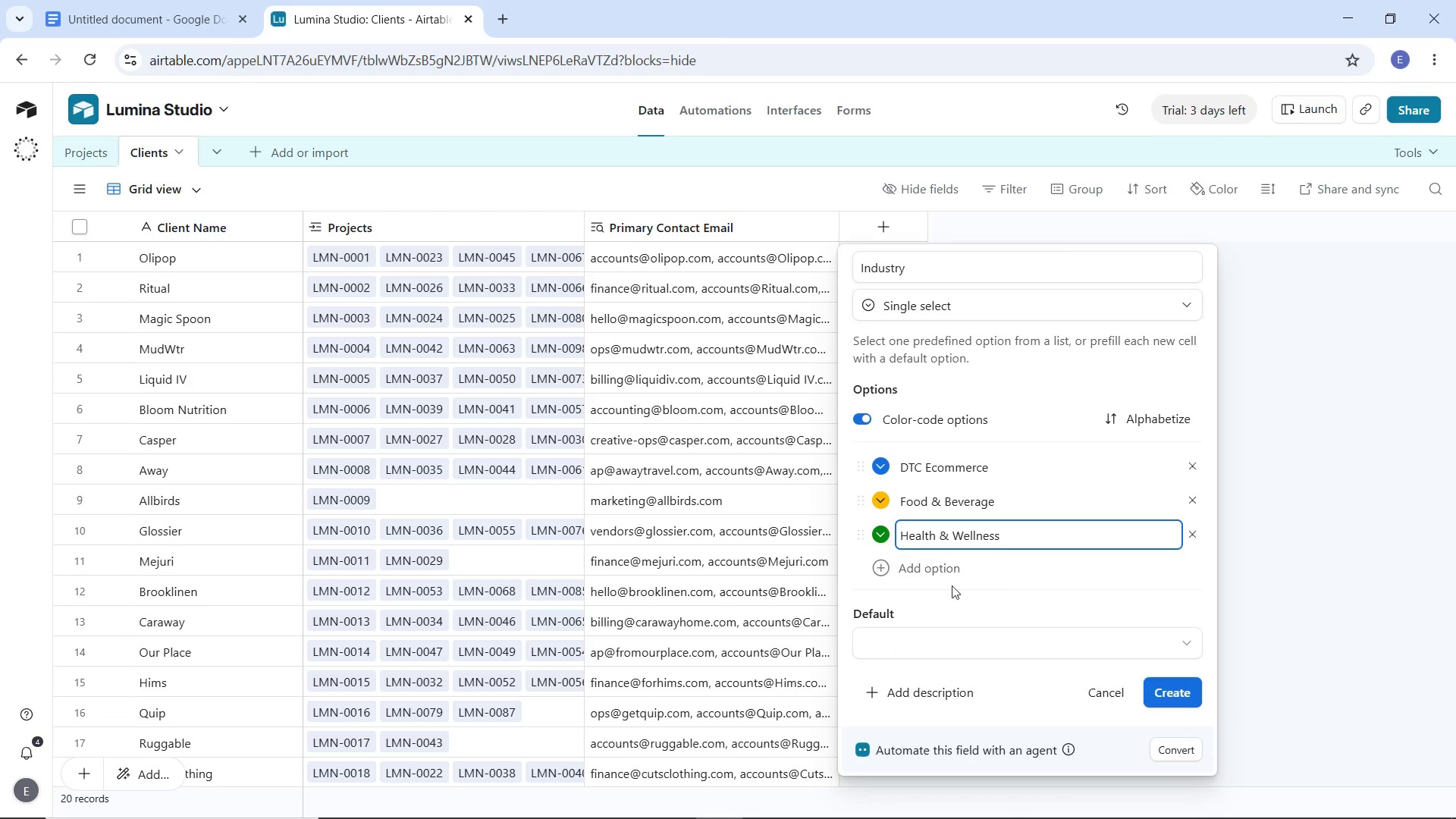 
left_click([888, 568])
 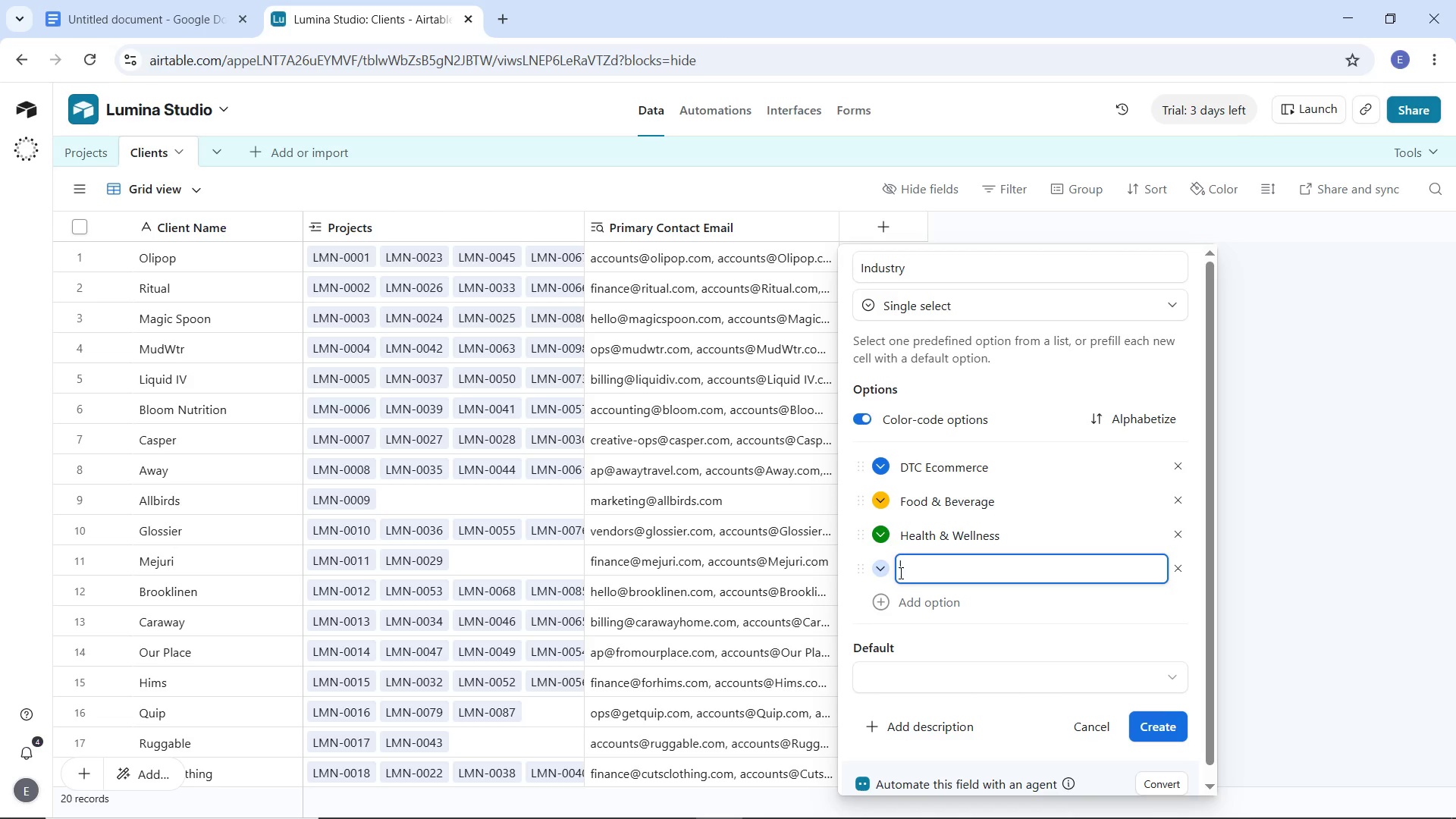 
left_click([880, 572])
 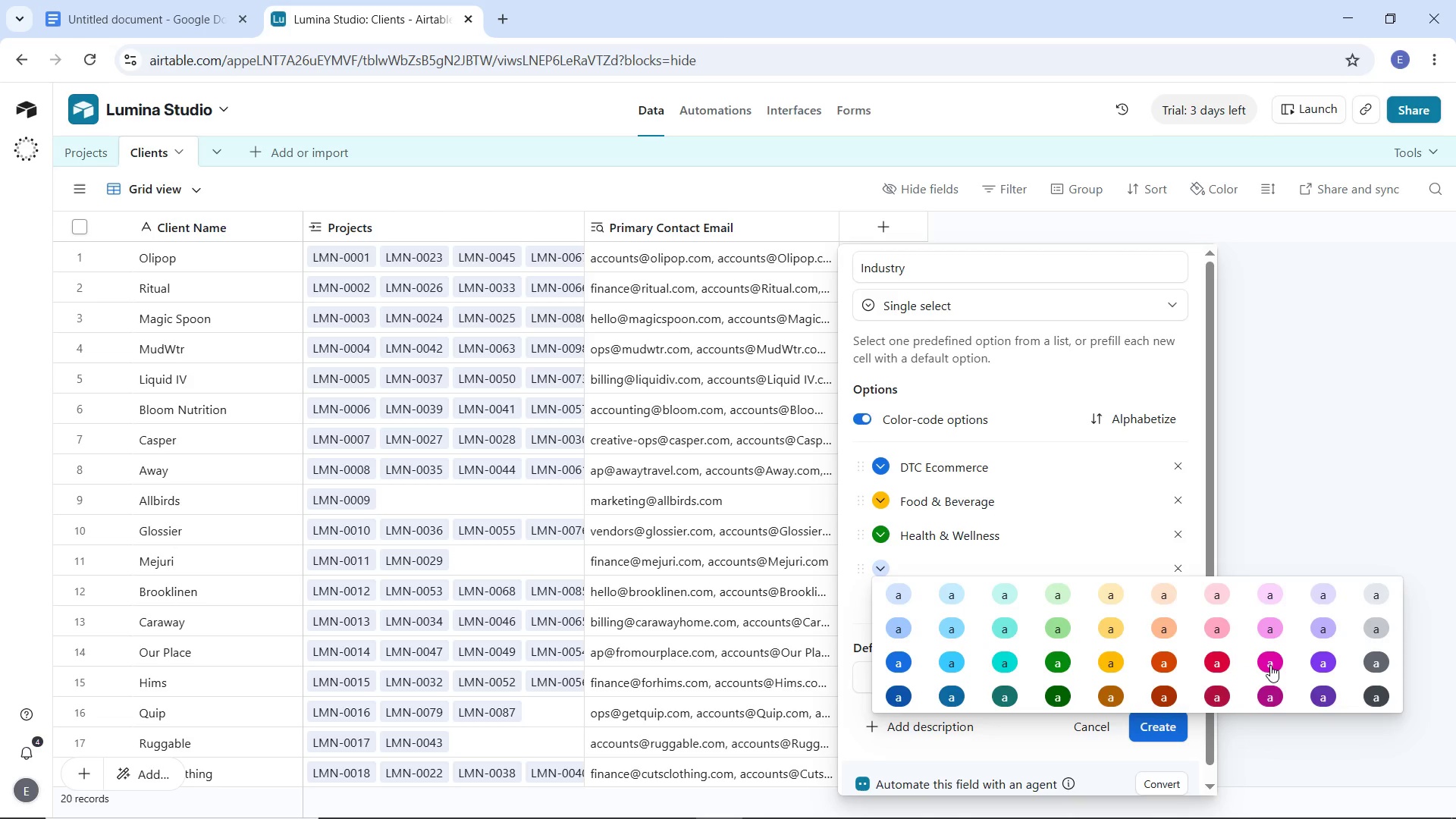 
left_click([1273, 664])
 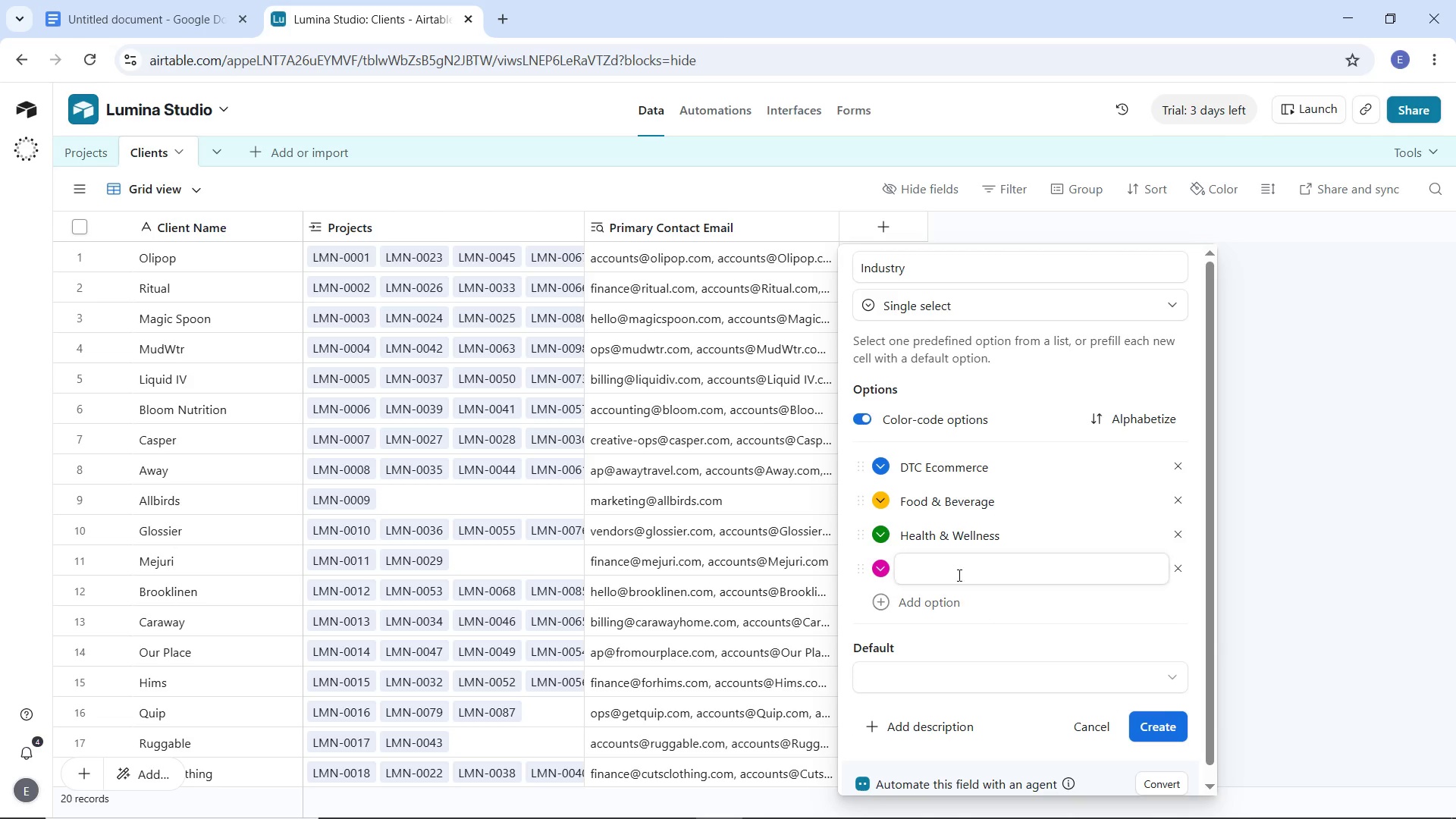 
left_click([955, 569])
 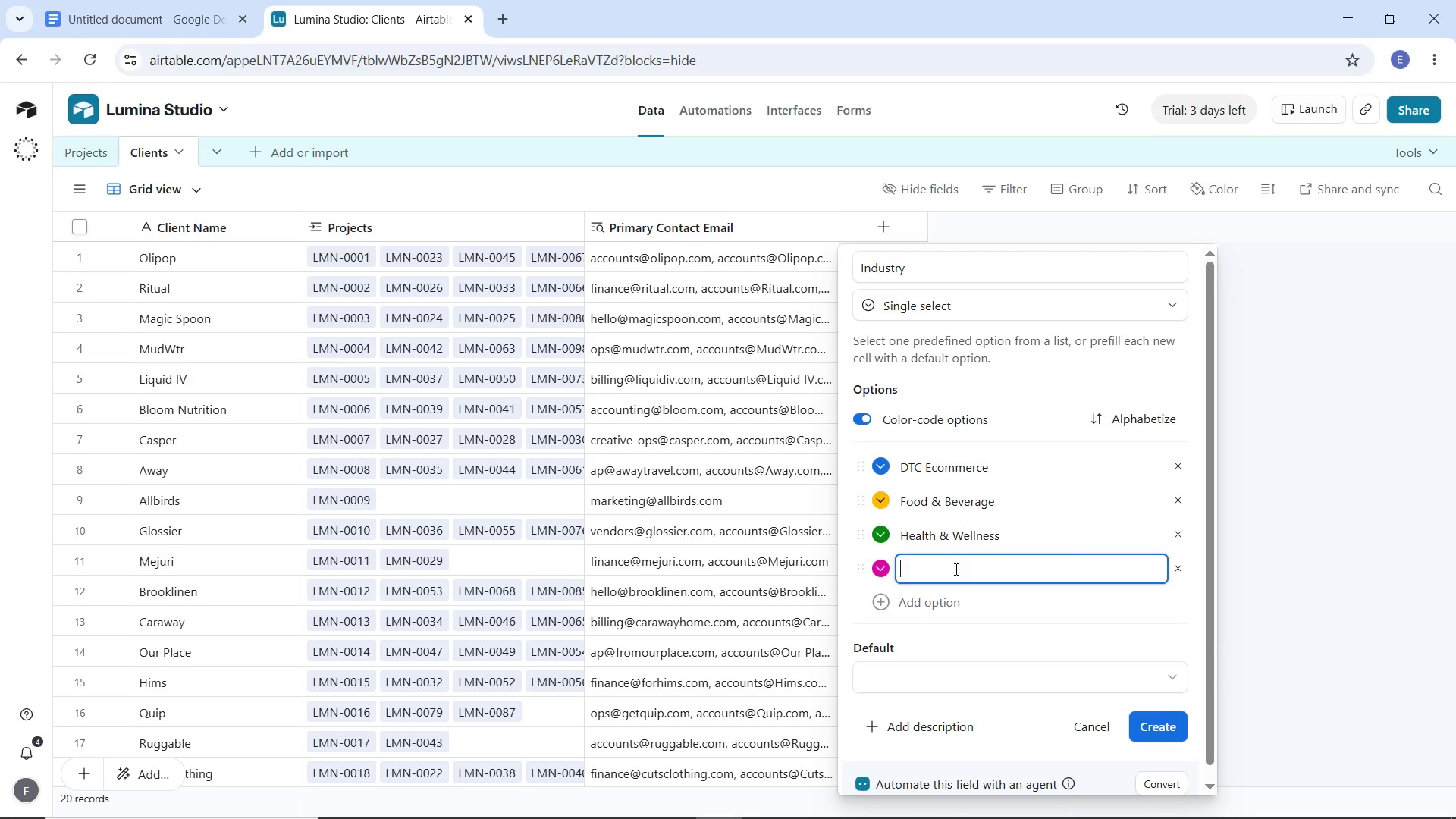 
type(Beu)
key(Backspace)
type(auty & Personal Care)
 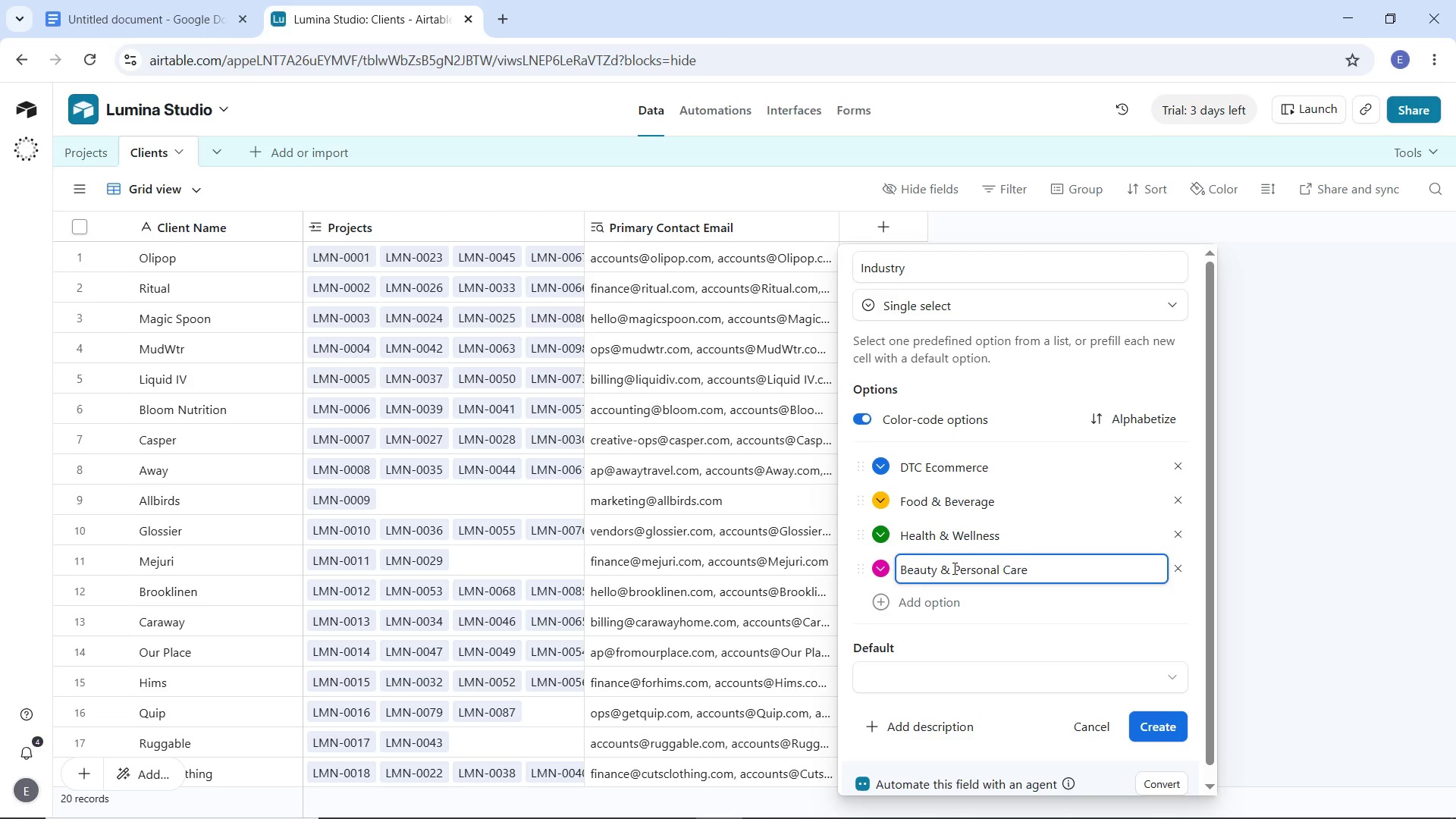 
left_click([882, 603])
 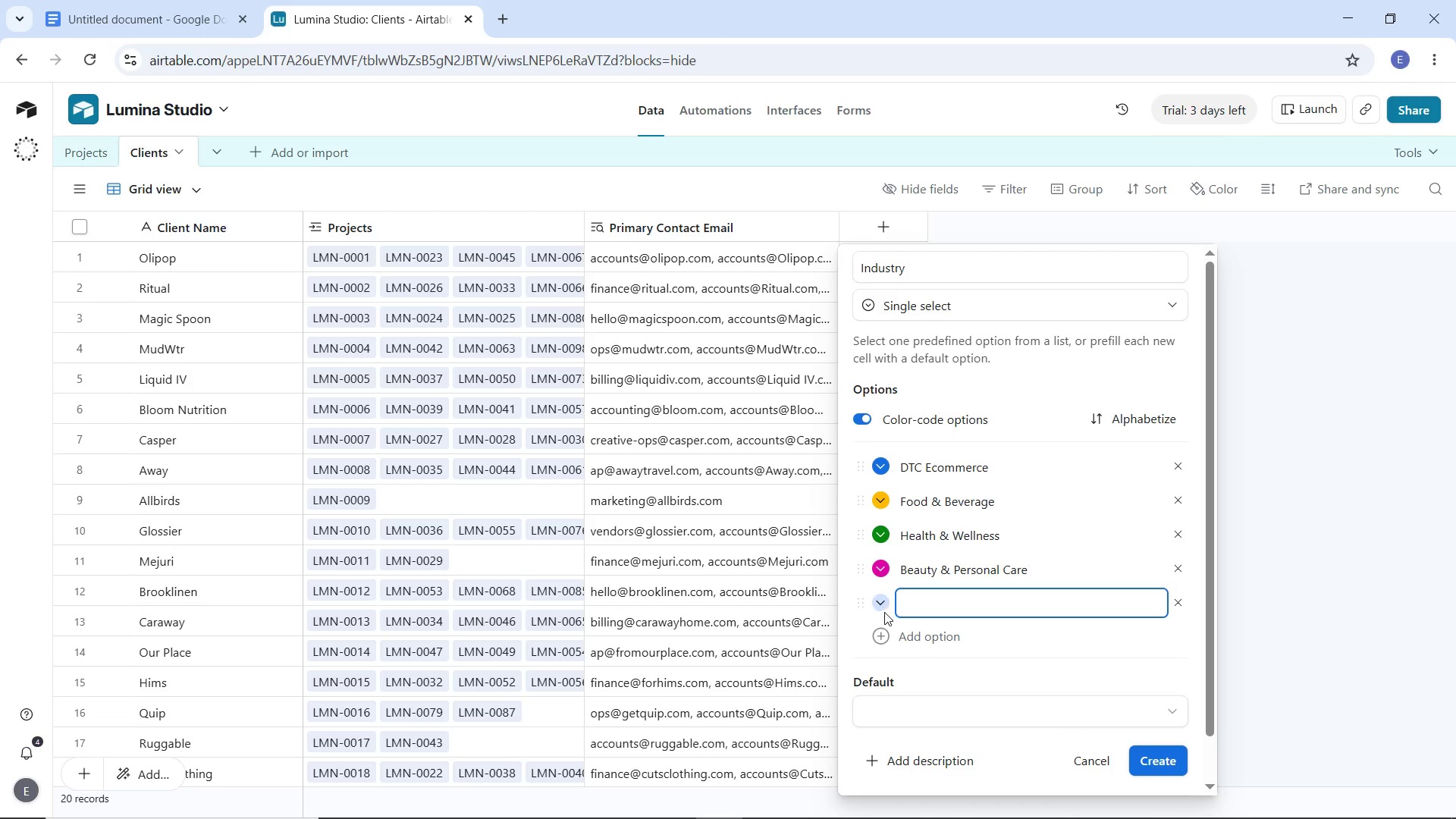 
left_click([881, 602])
 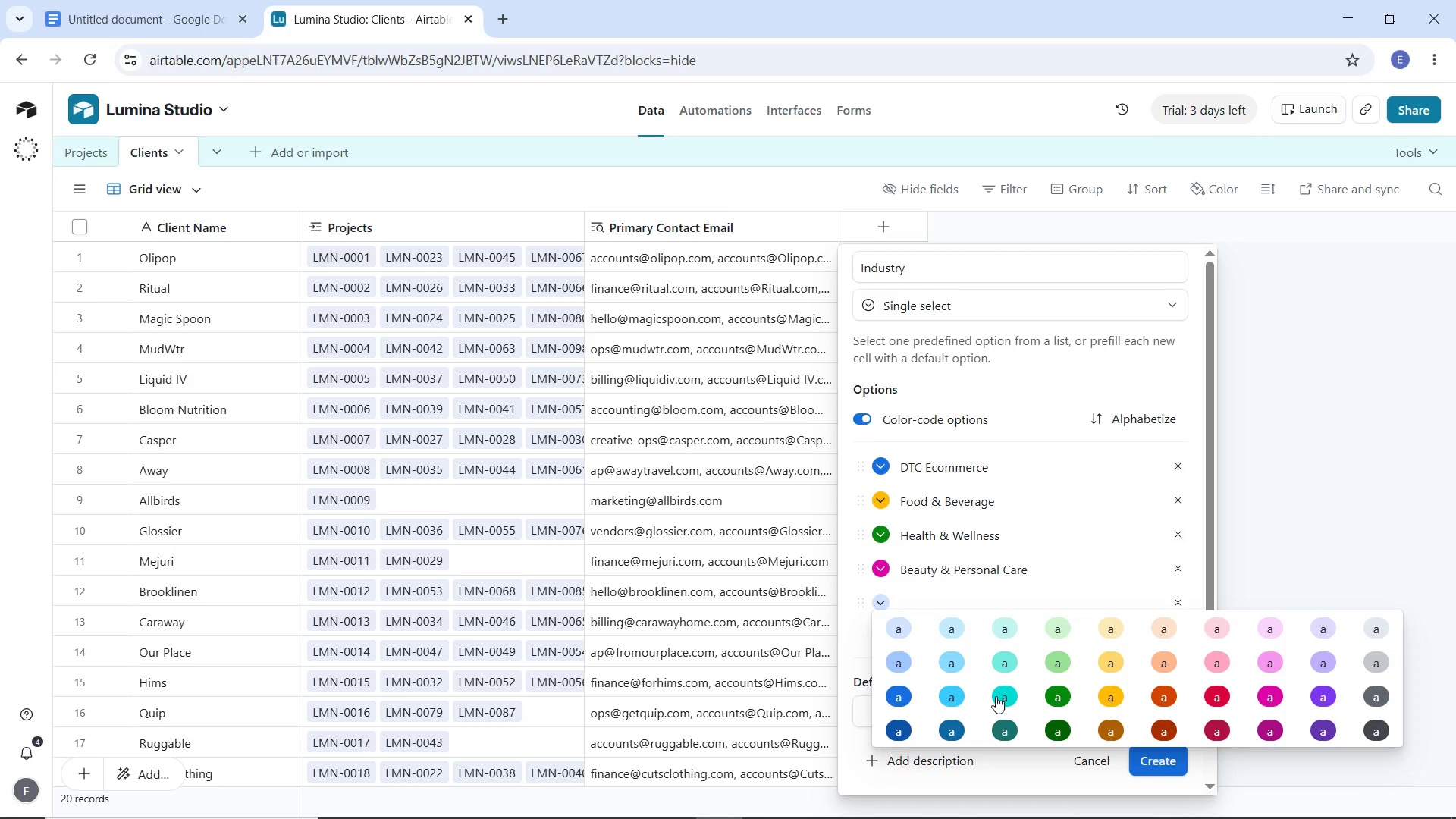 
left_click([1003, 698])
 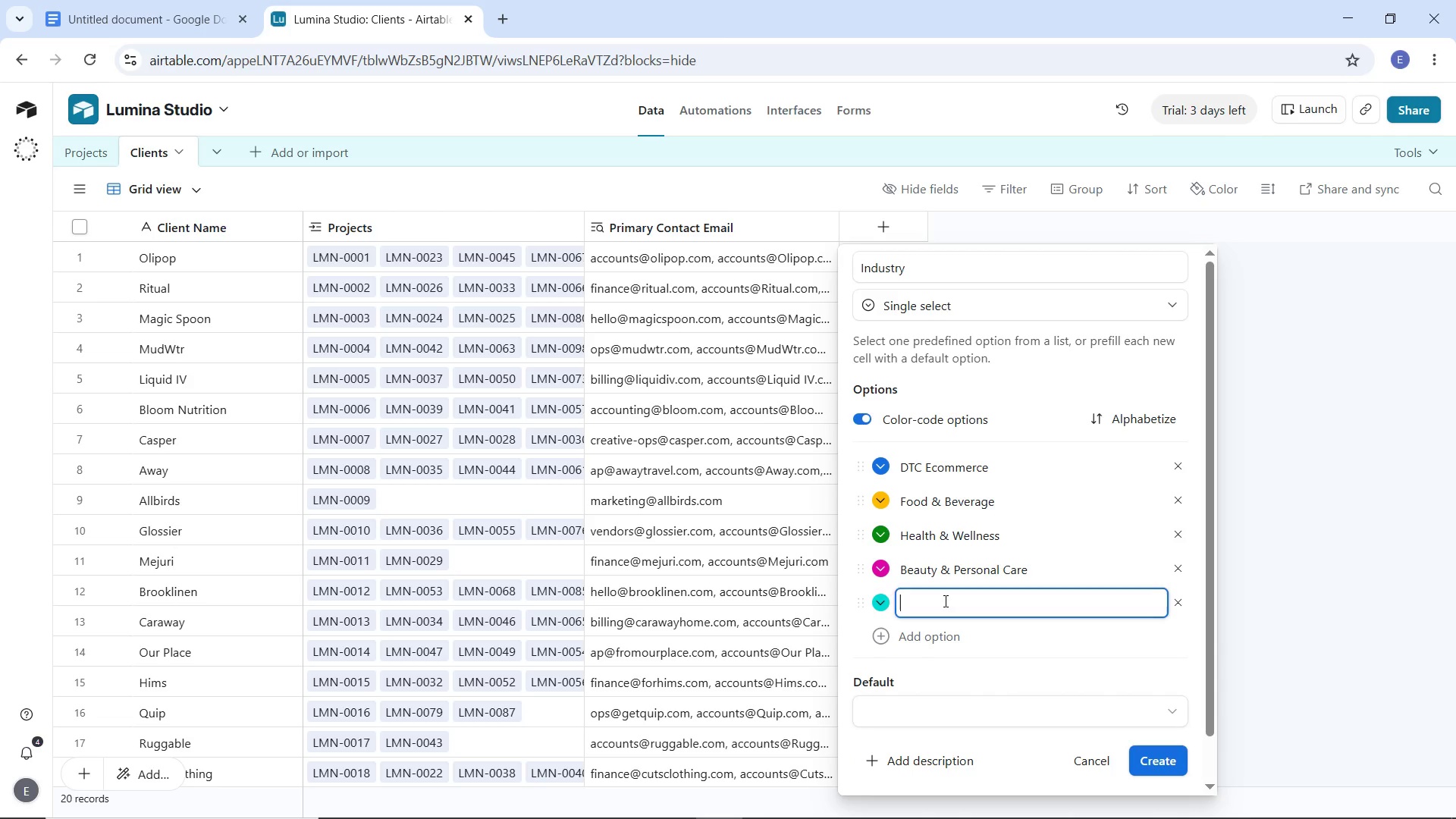 
left_click([944, 601])
 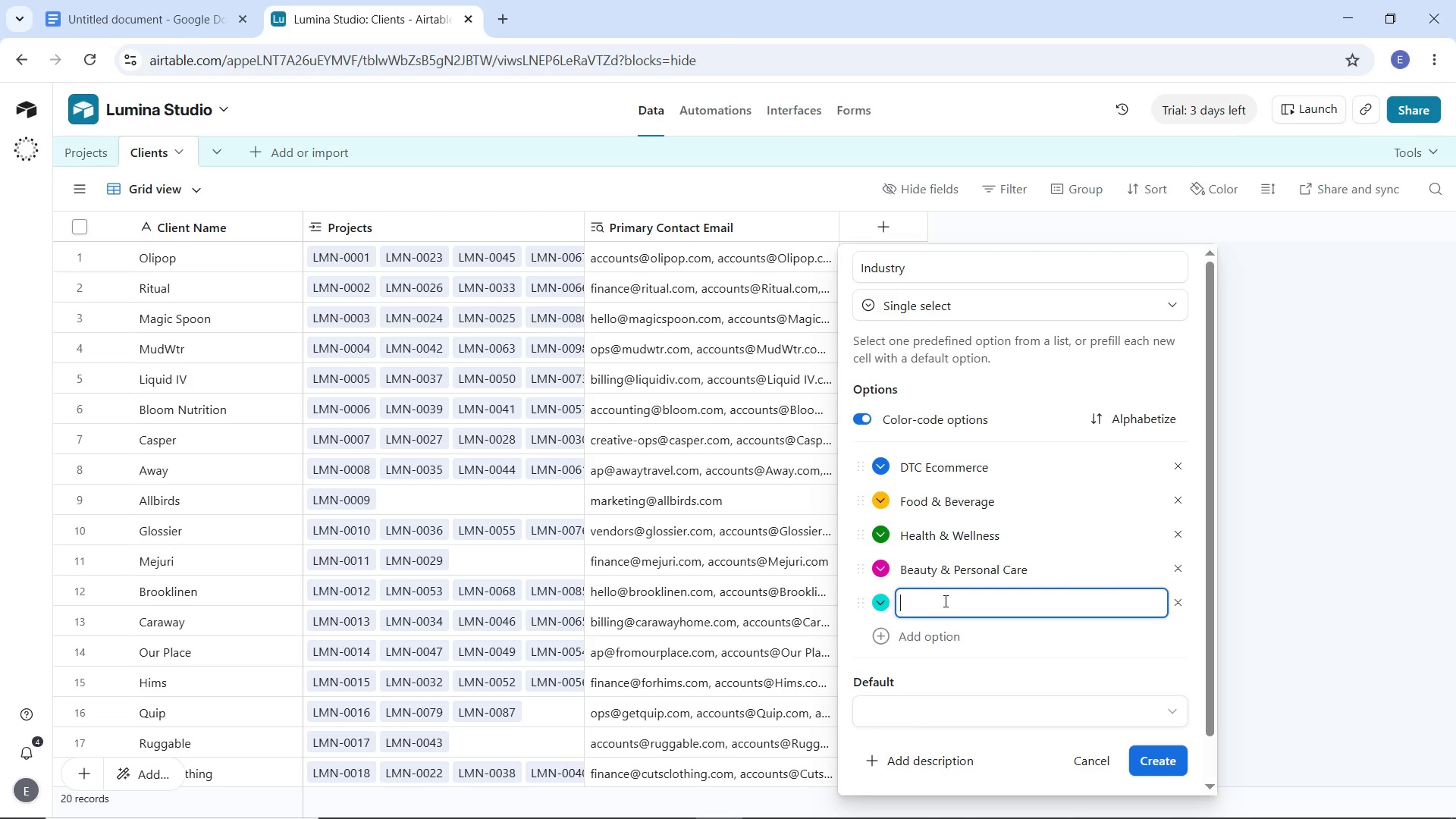 
type(Hoe)
key(Backspace)
type(me & Lifestyle)
 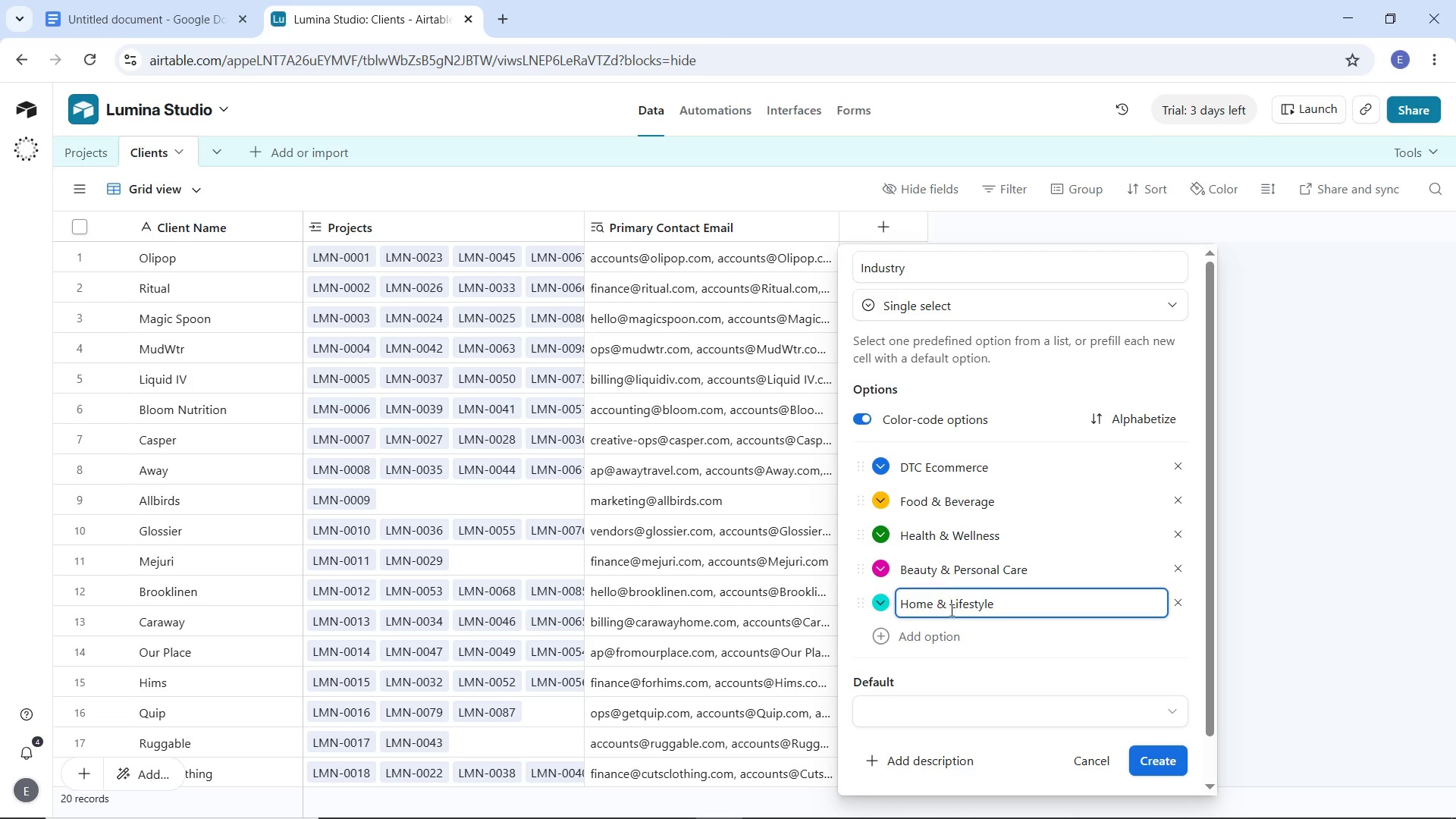 
left_click([883, 630])
 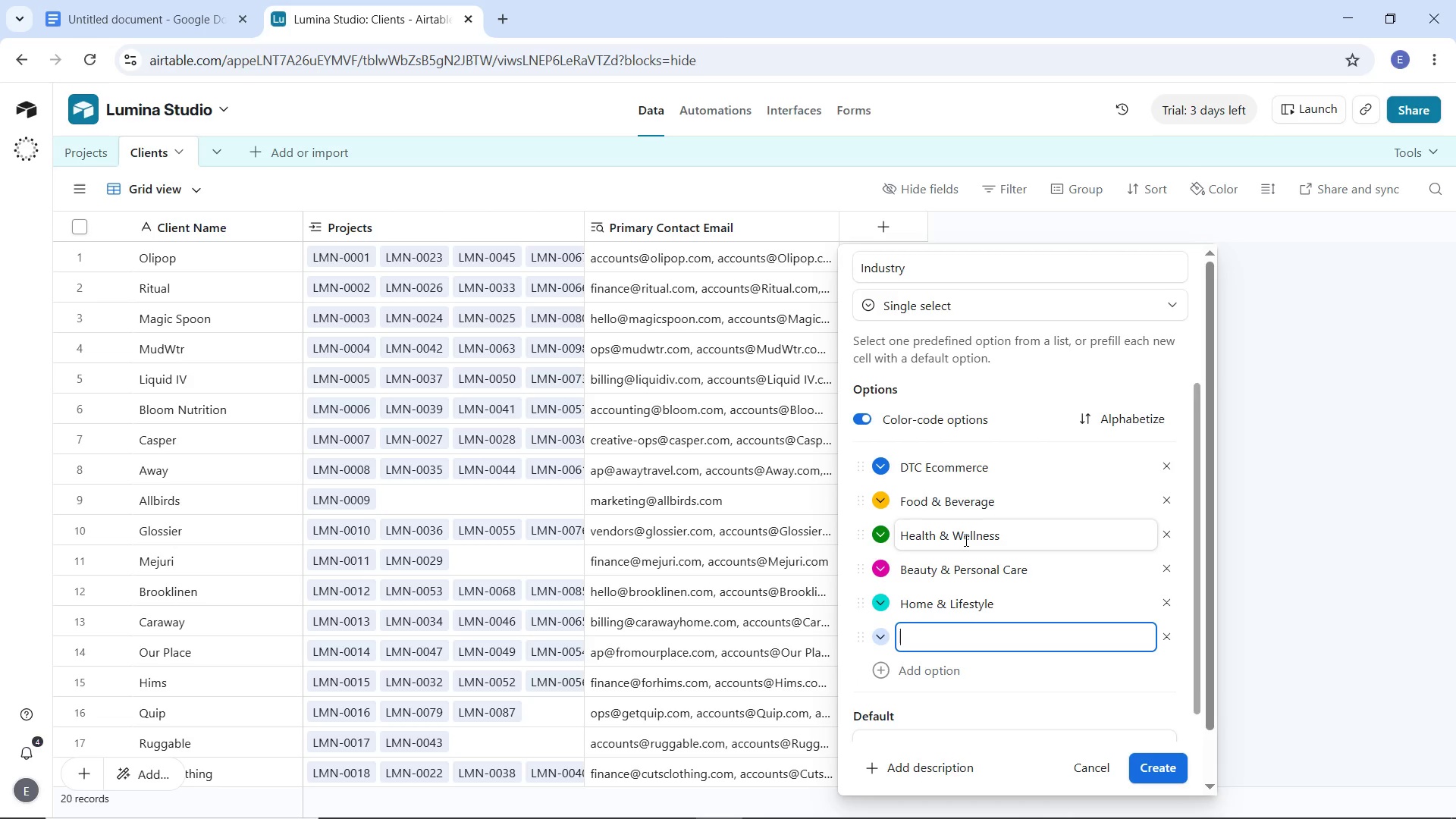 
scroll: coordinate [965, 540], scroll_direction: down, amount: 2.0
 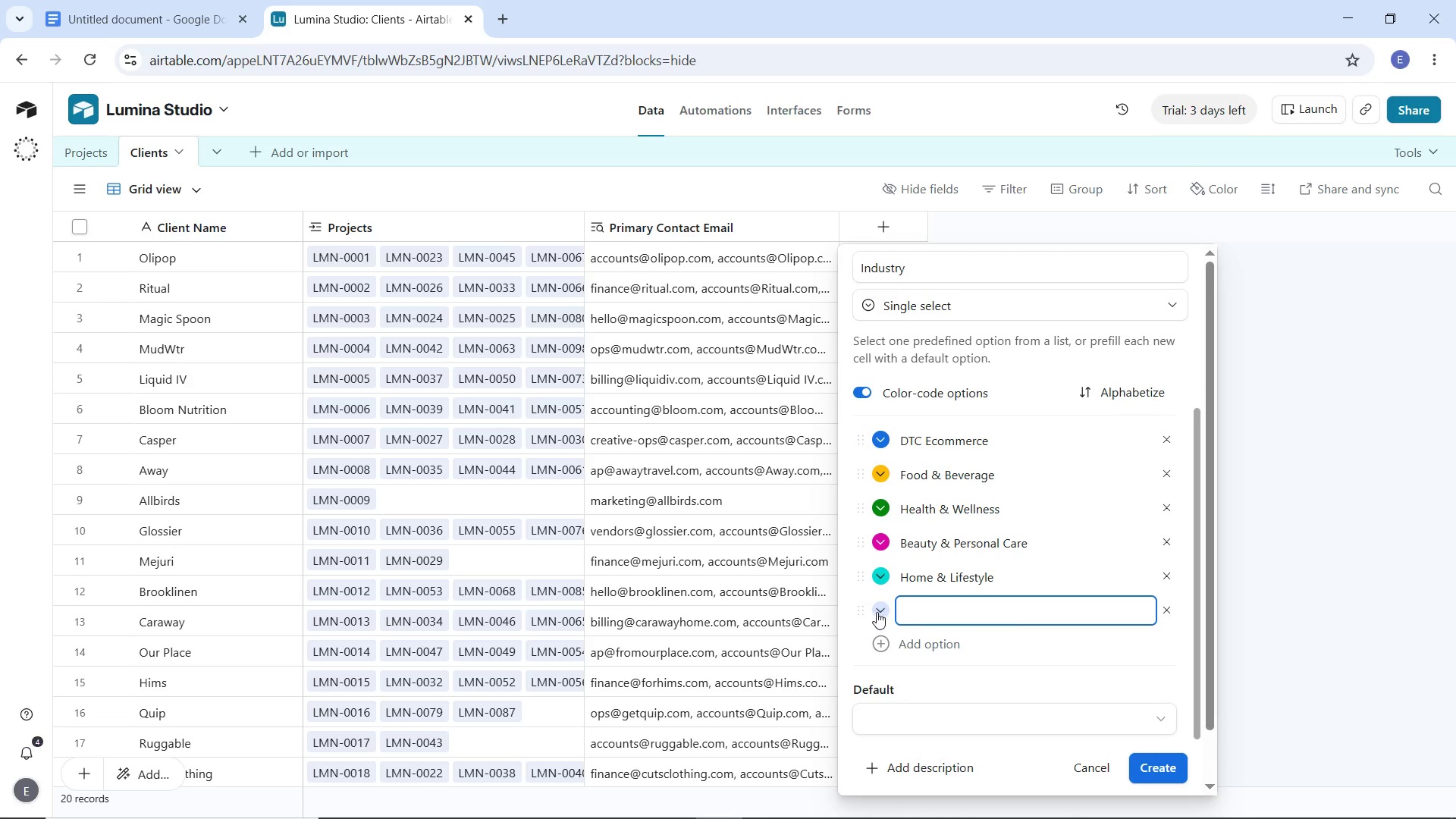 
left_click([877, 610])
 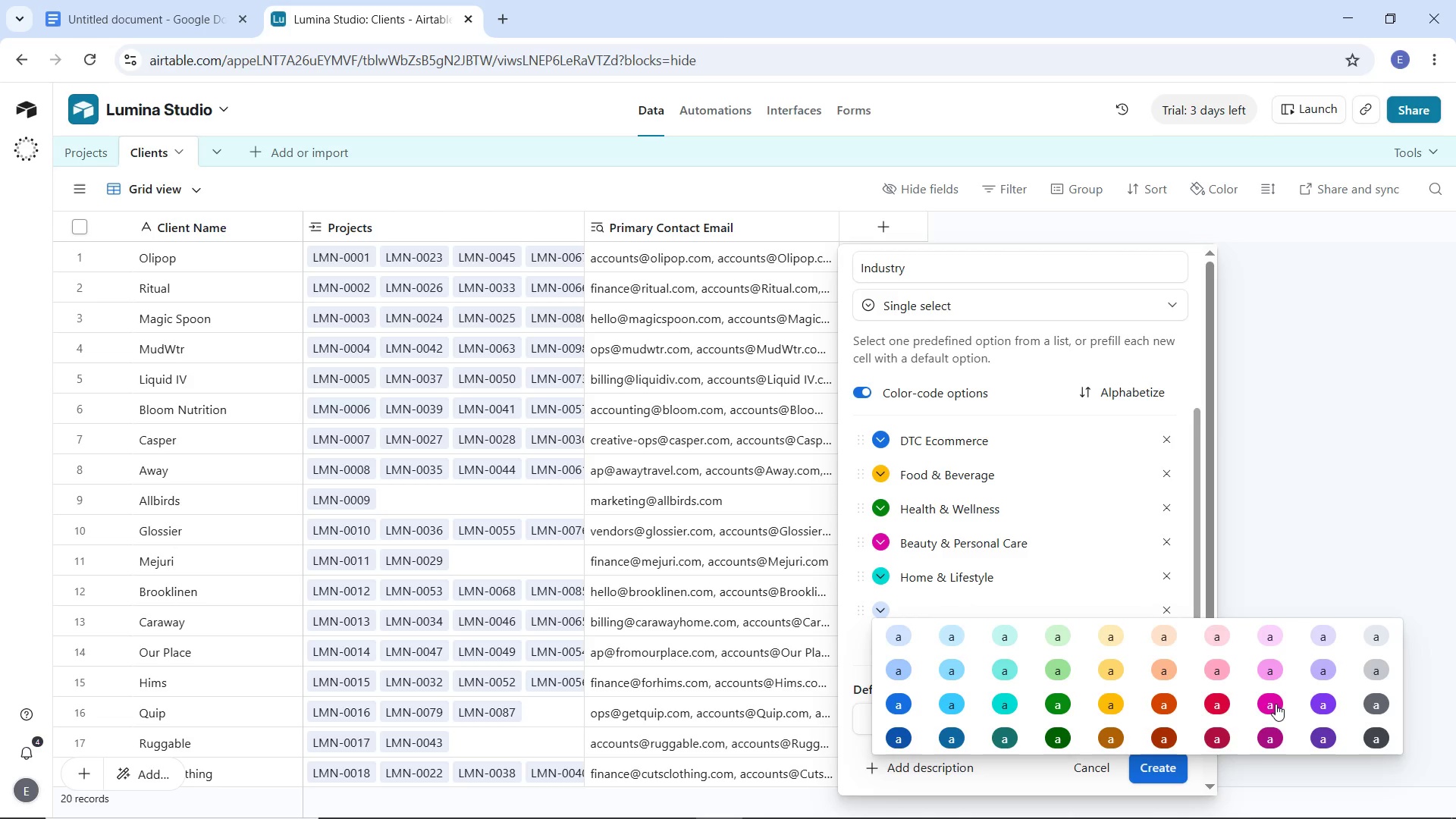 
left_click([1320, 704])
 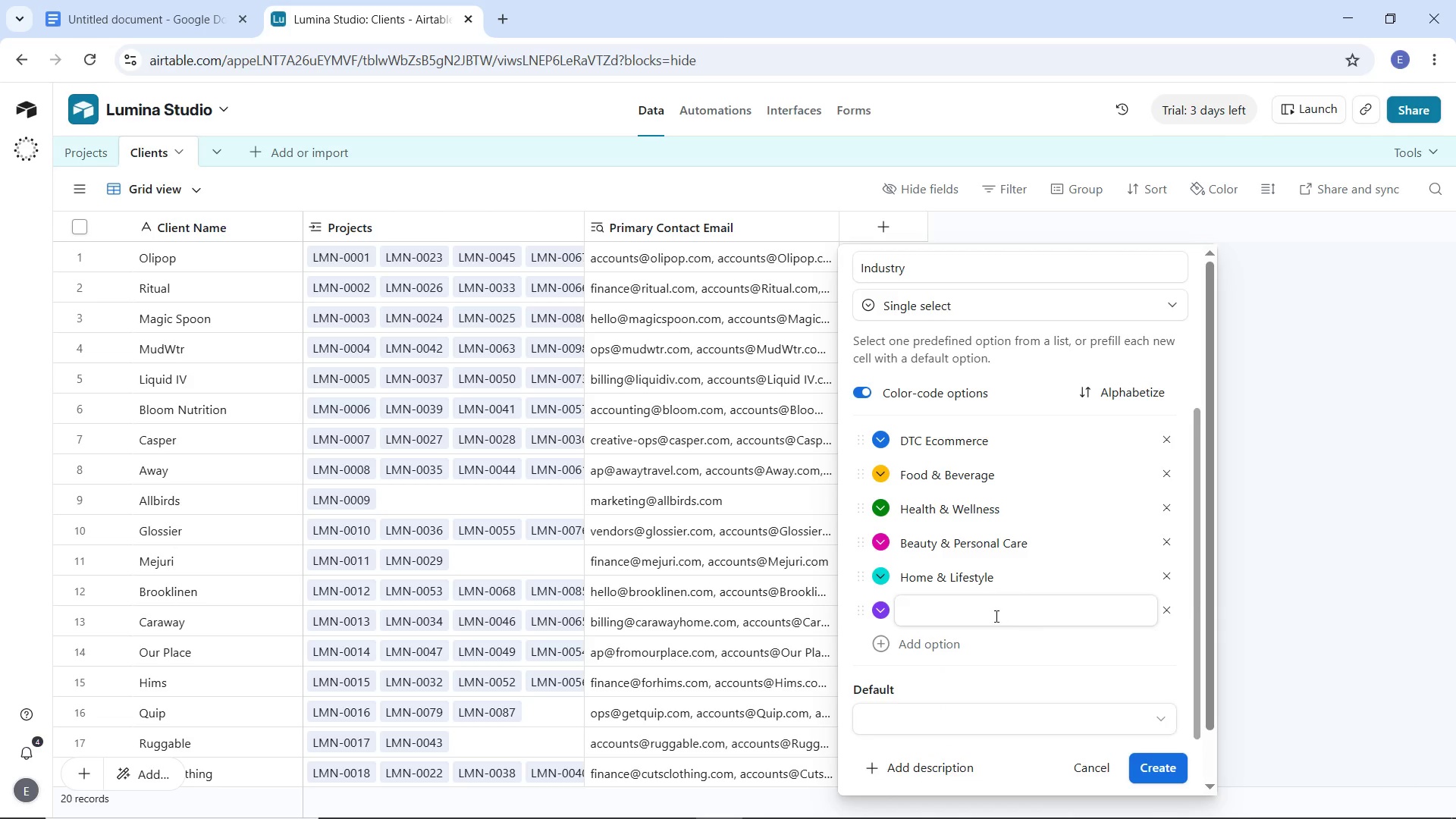 
left_click([995, 616])
 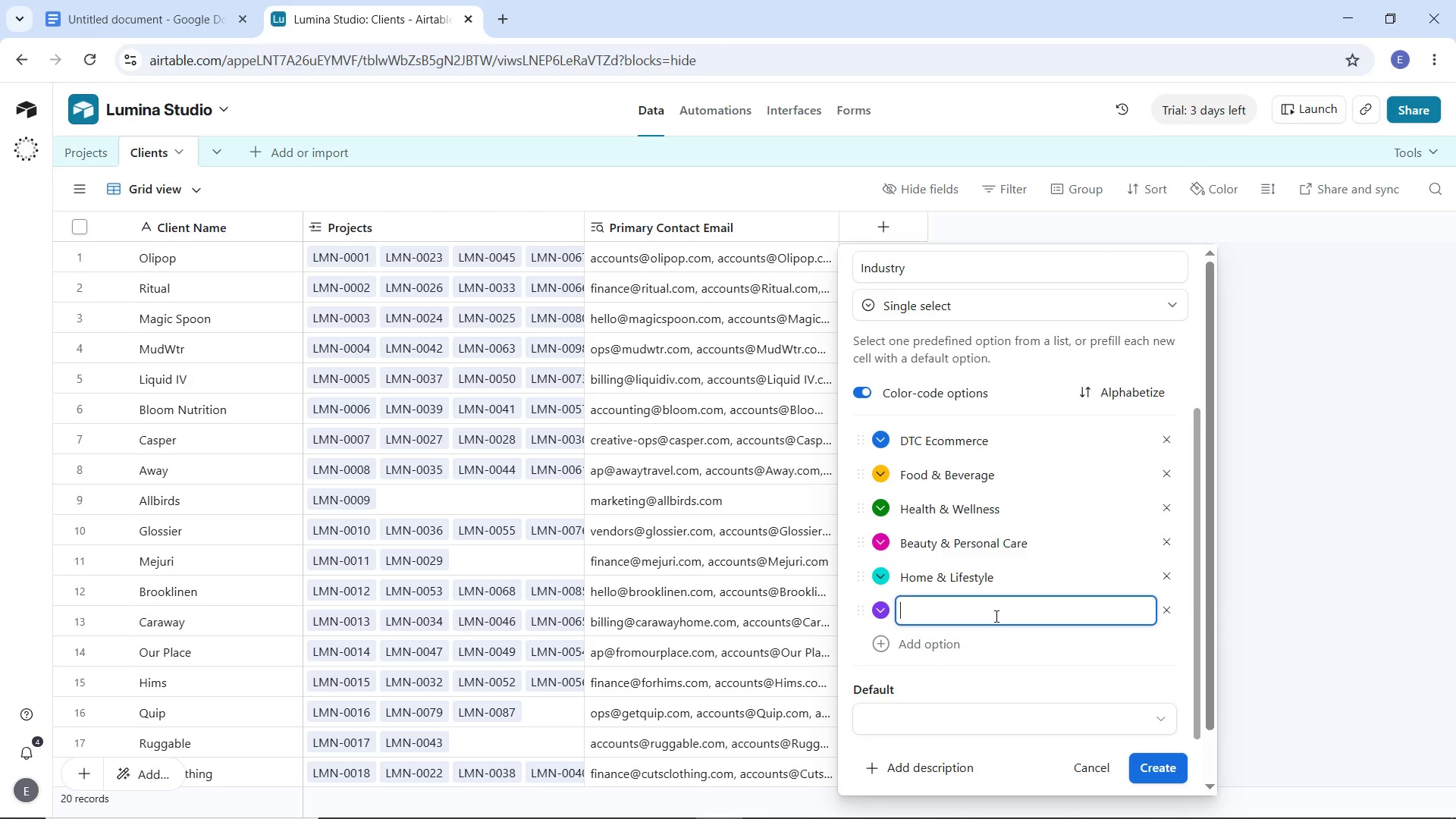 
type(Fashion & Apparel)
 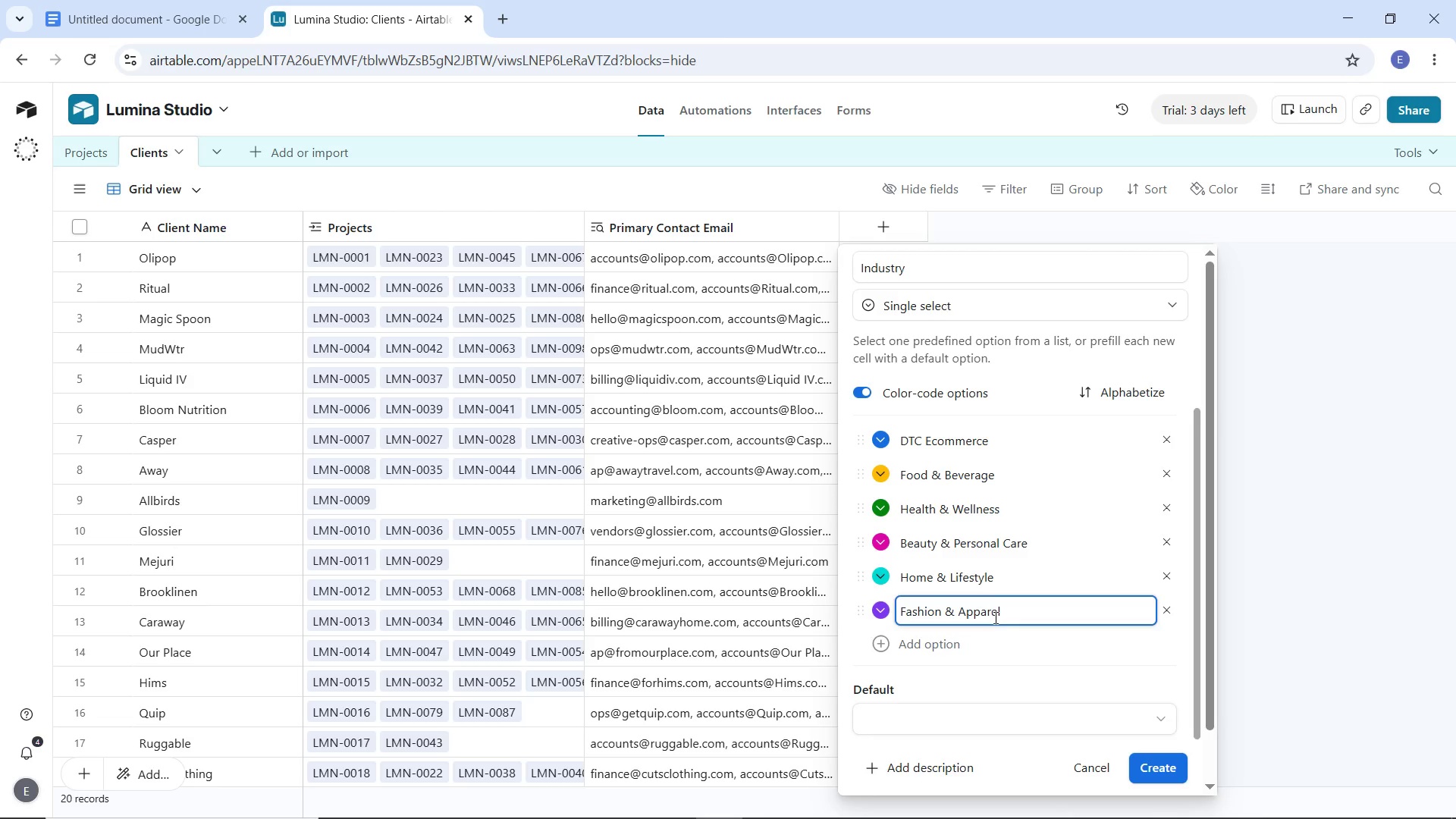 
left_click([885, 642])
 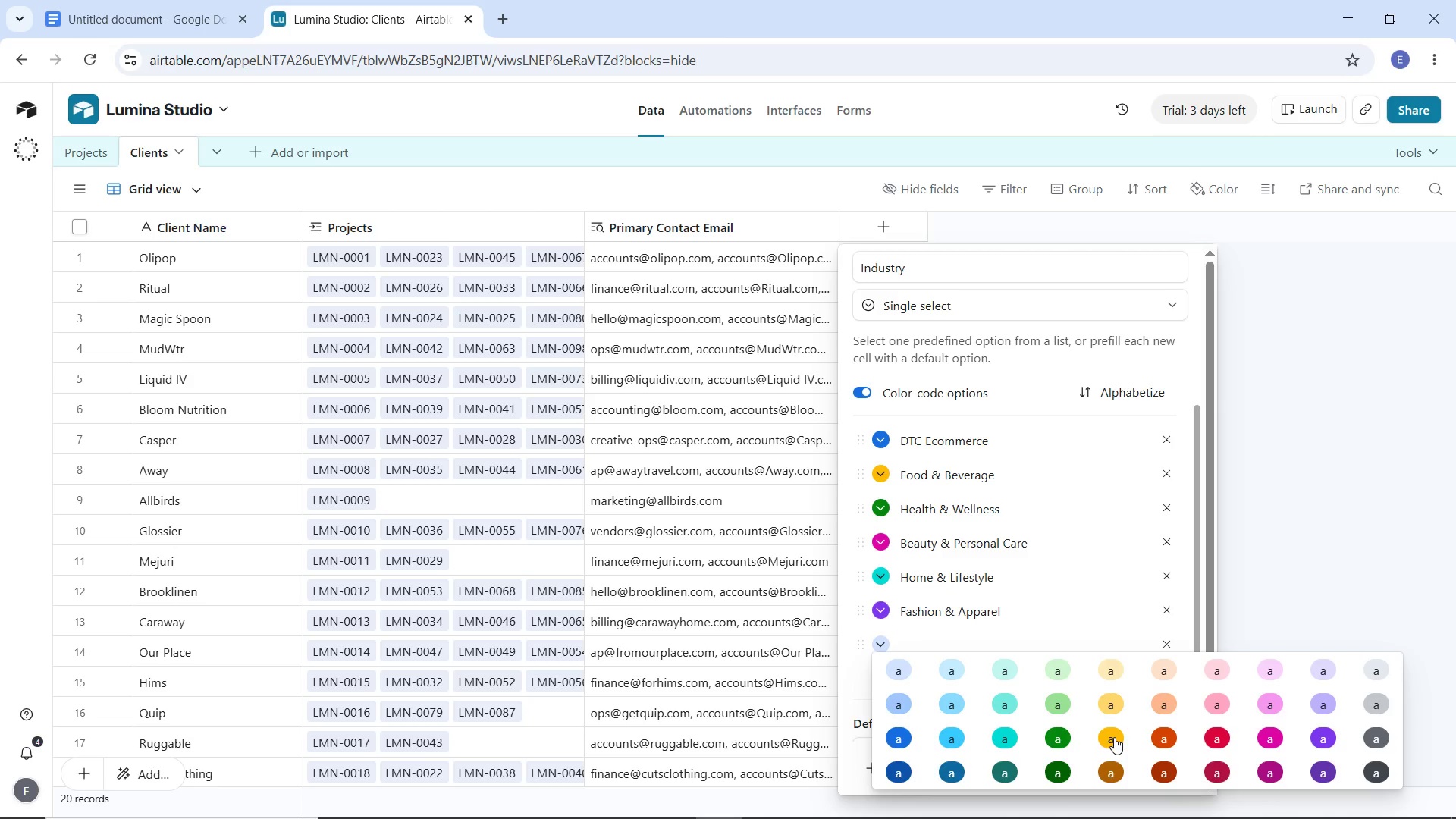 
left_click([1117, 707])
 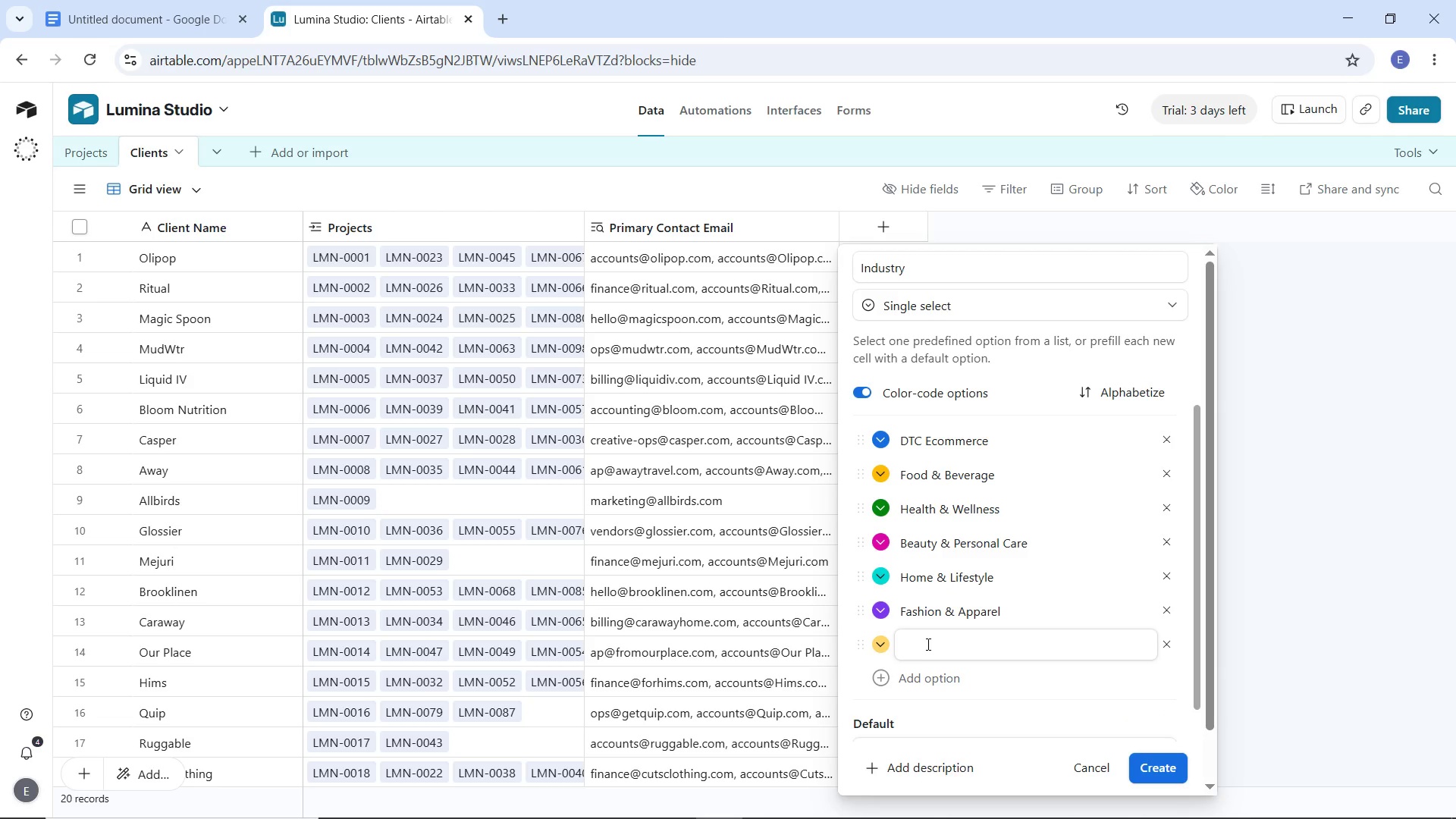 
left_click([927, 644])
 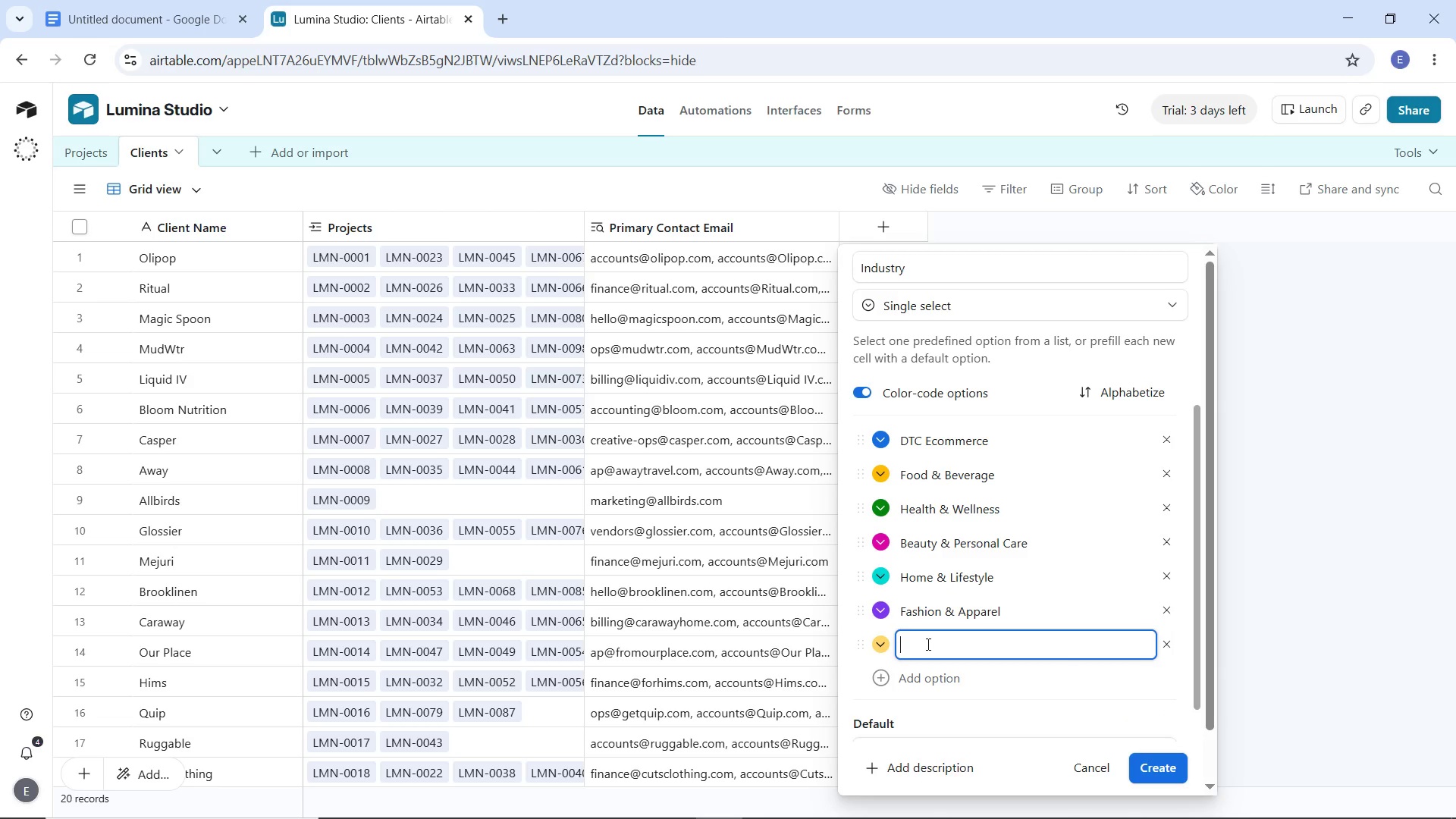 
type(Travel & Accessories)
 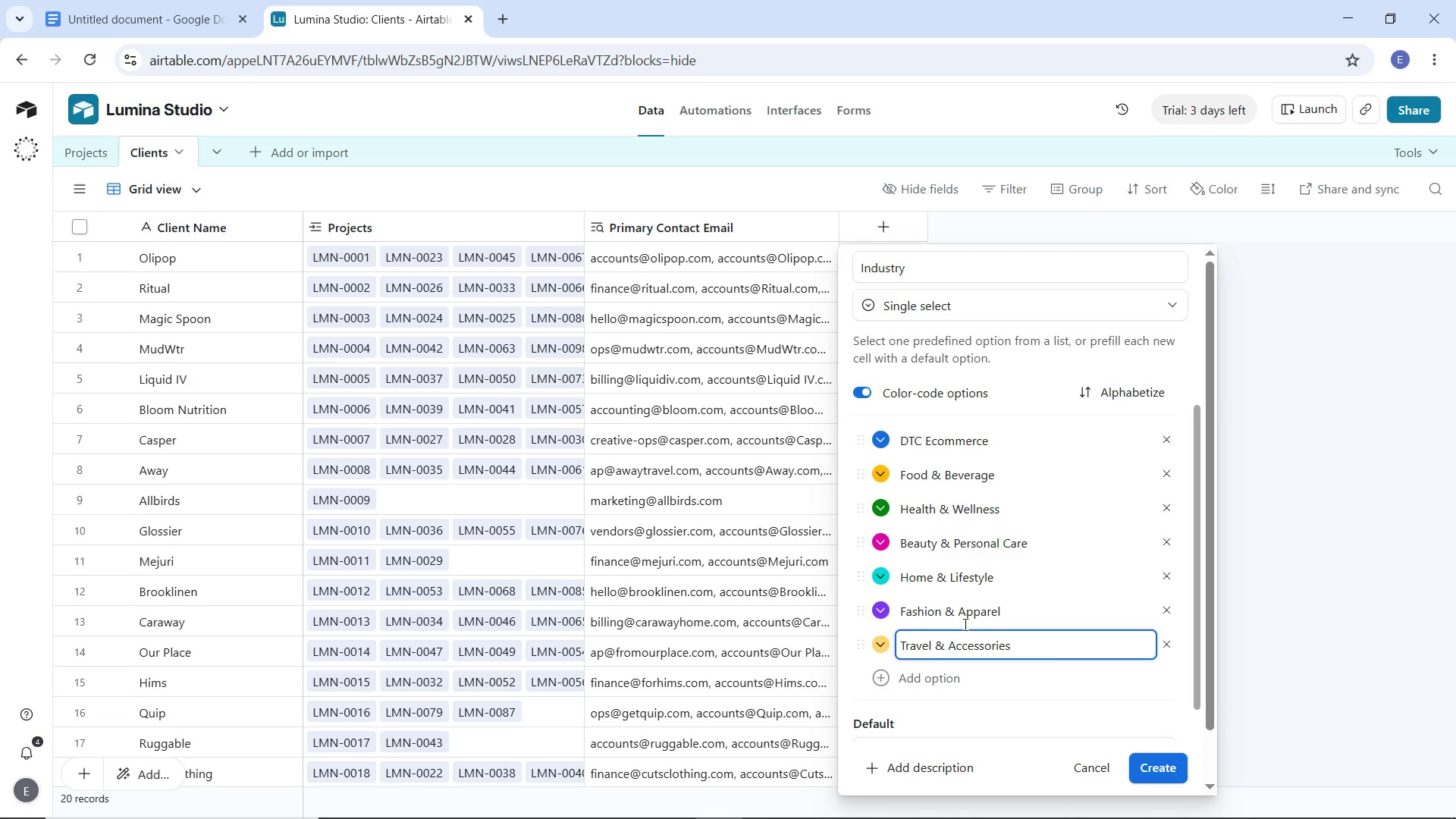 
left_click([1143, 764])
 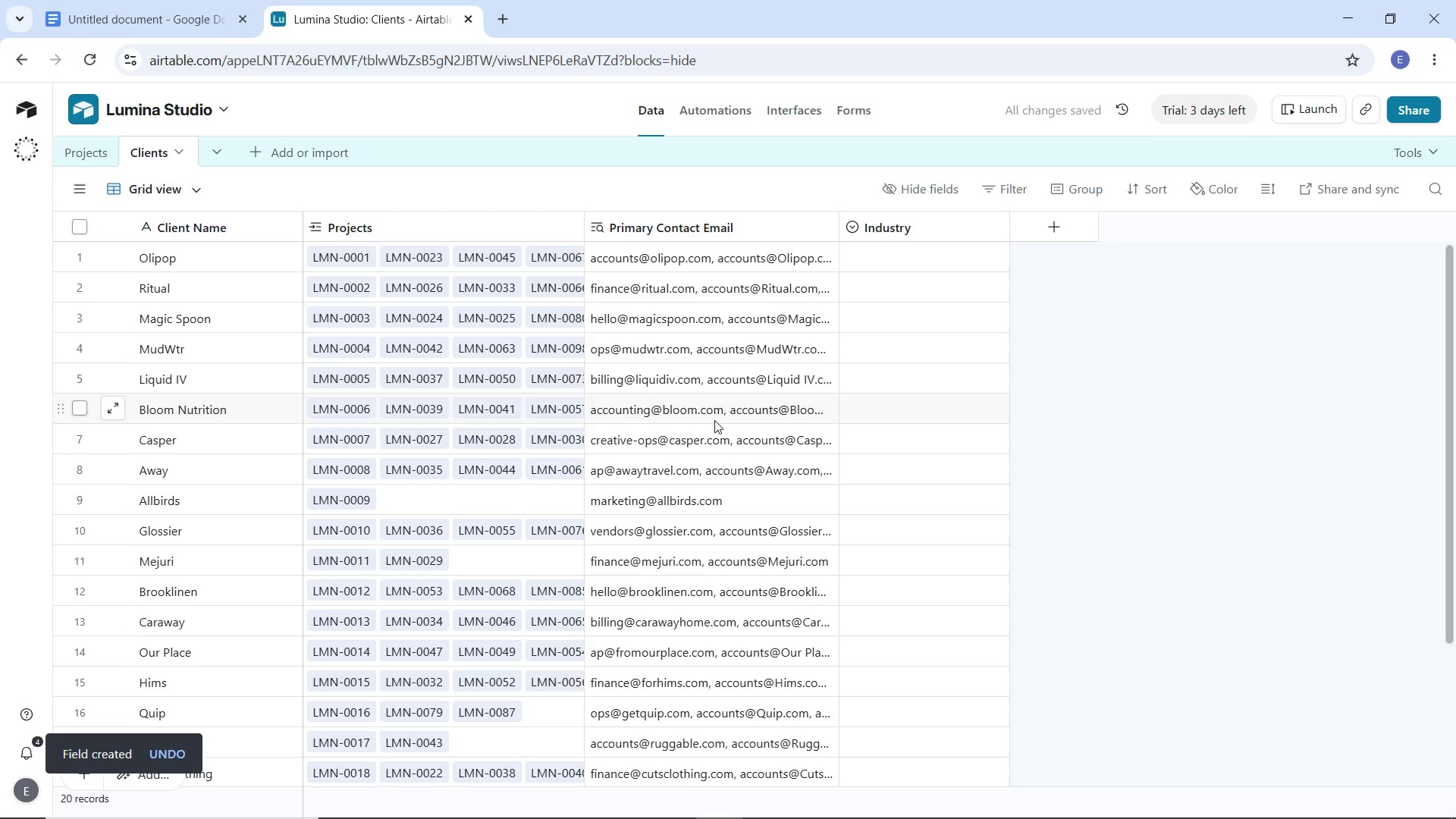 
mouse_move([1027, 224])
 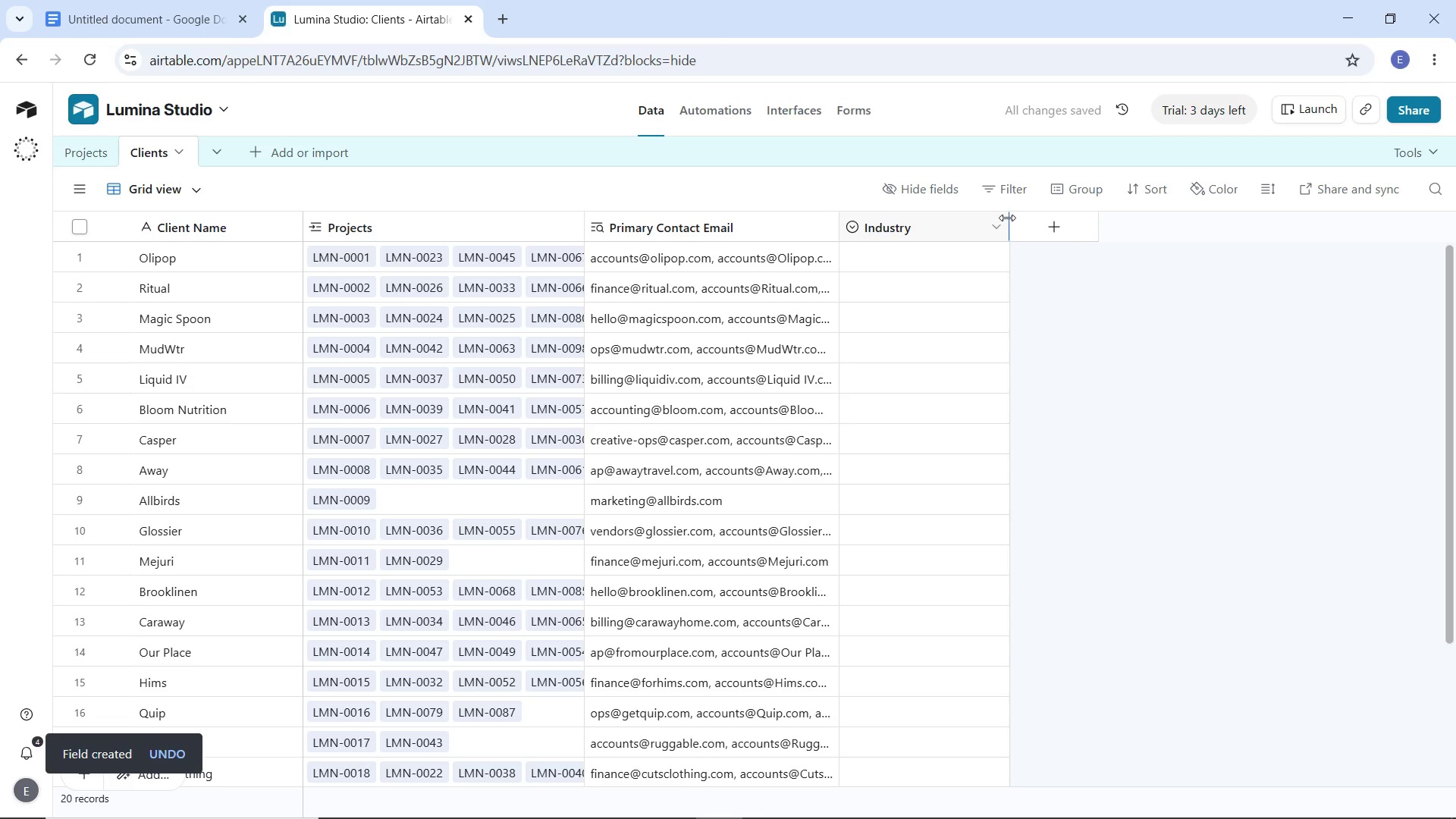 
left_click_drag(start_coordinate=[1007, 218], to_coordinate=[1033, 224])
 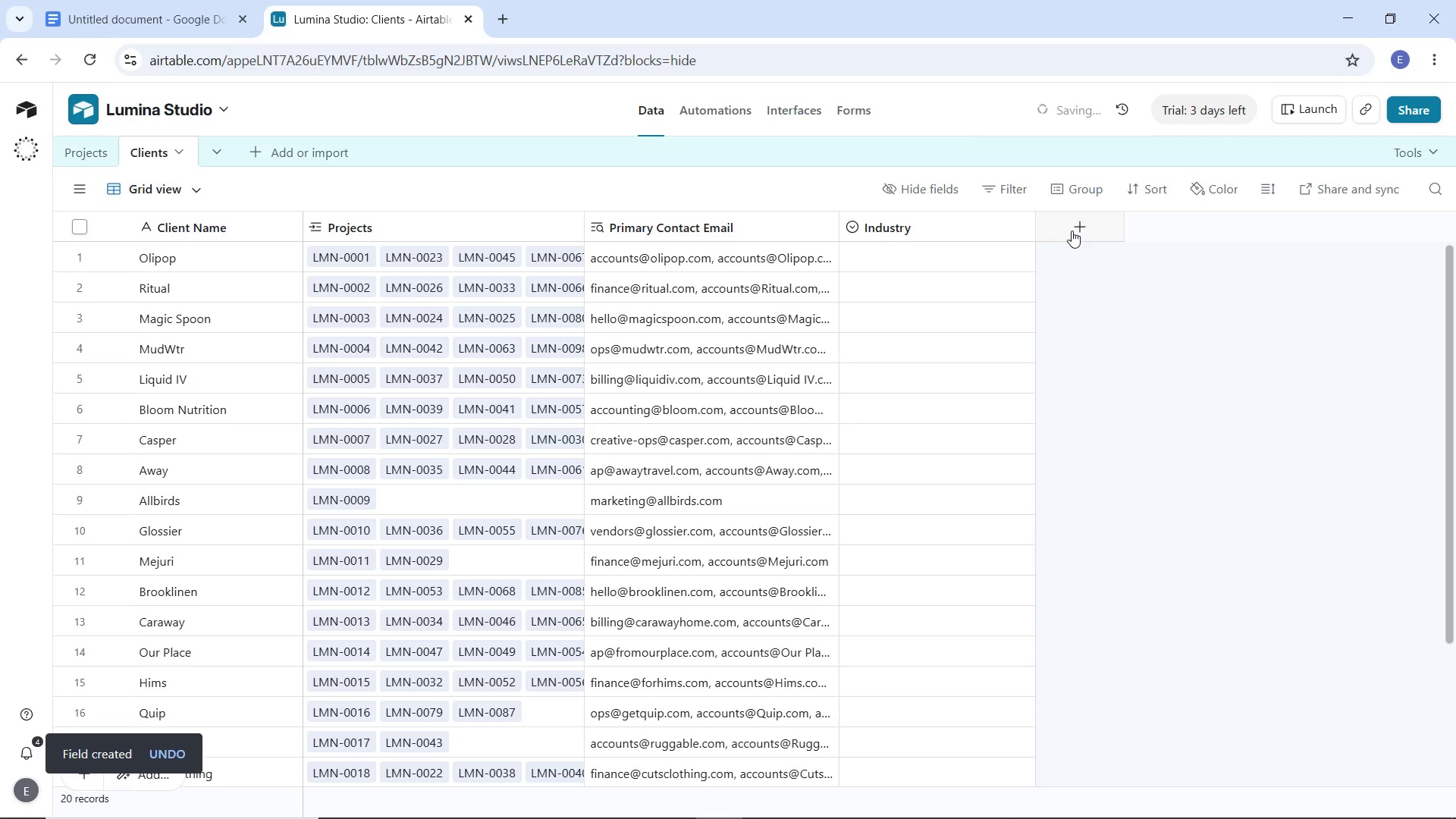 
left_click([1072, 231])
 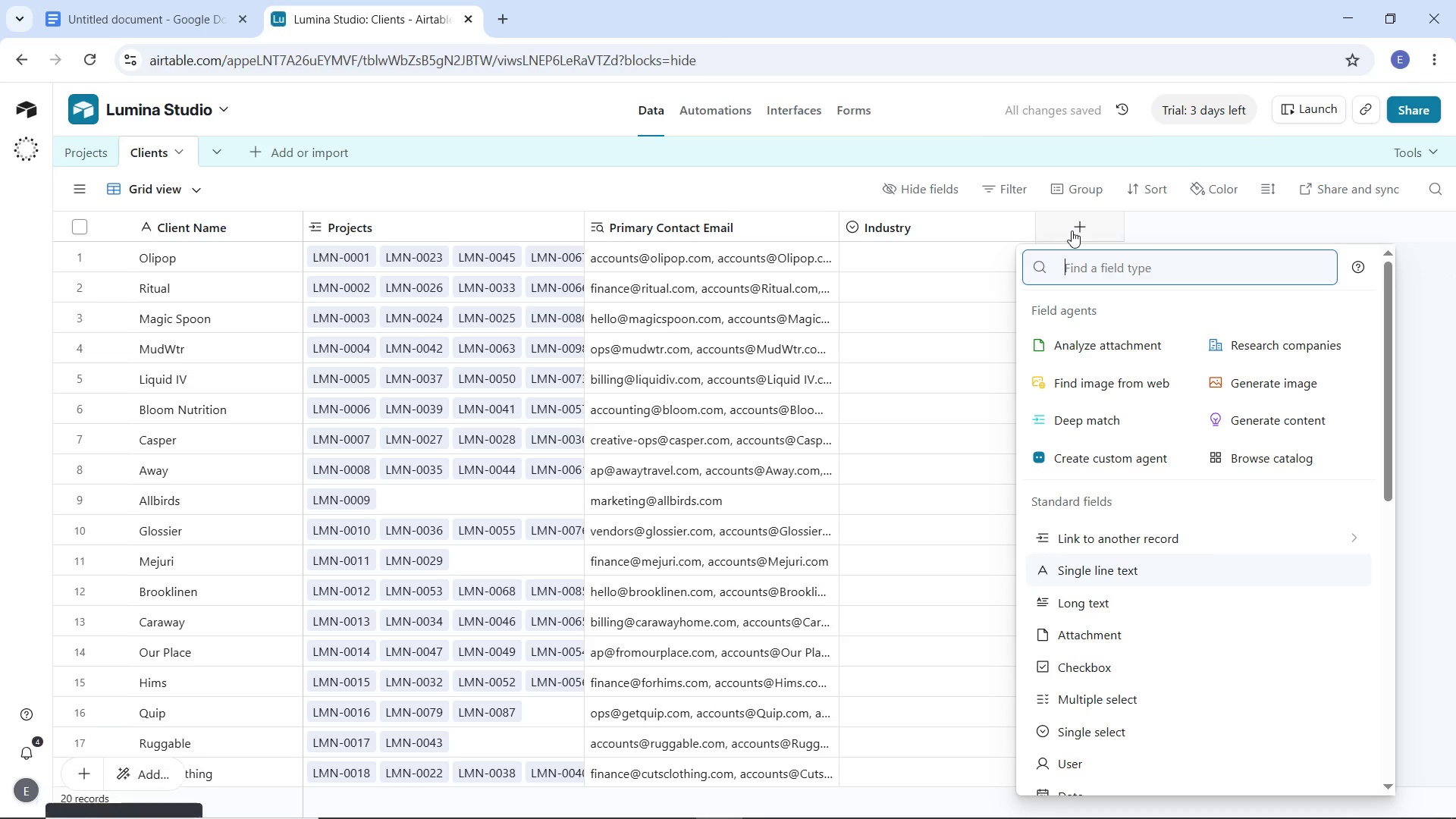 
type(url)
 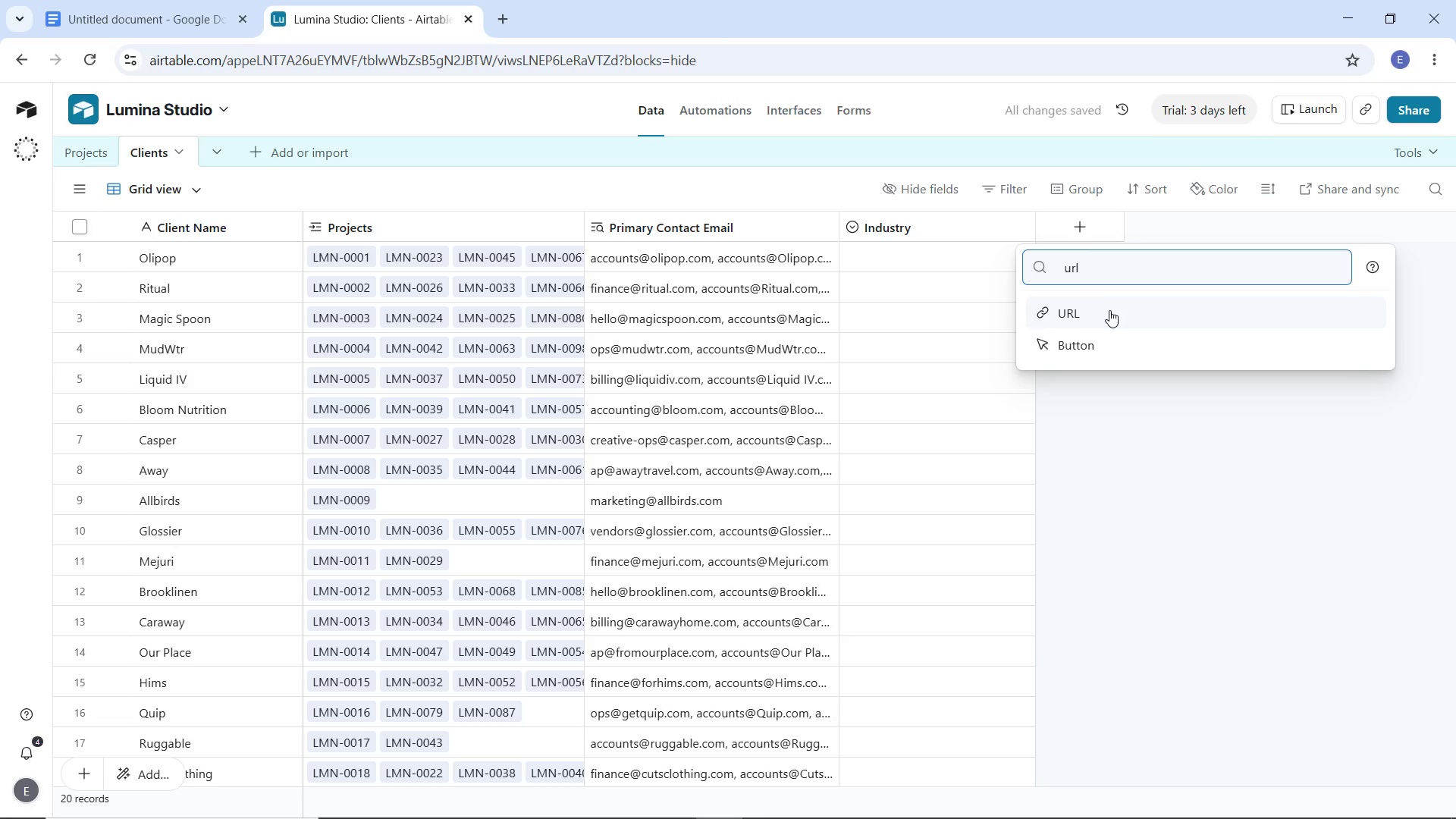 
left_click([1109, 310])
 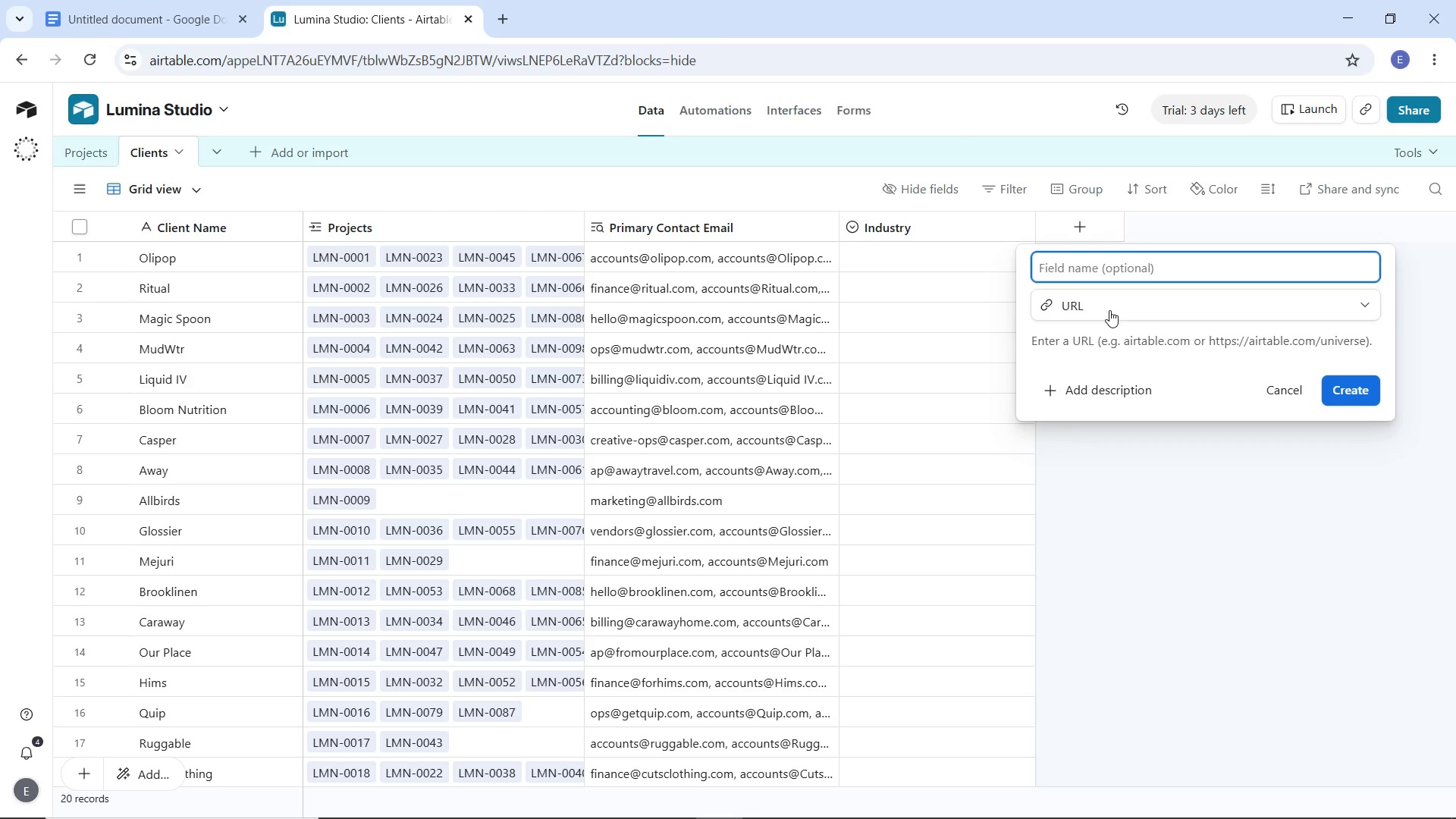 
type(Web)
 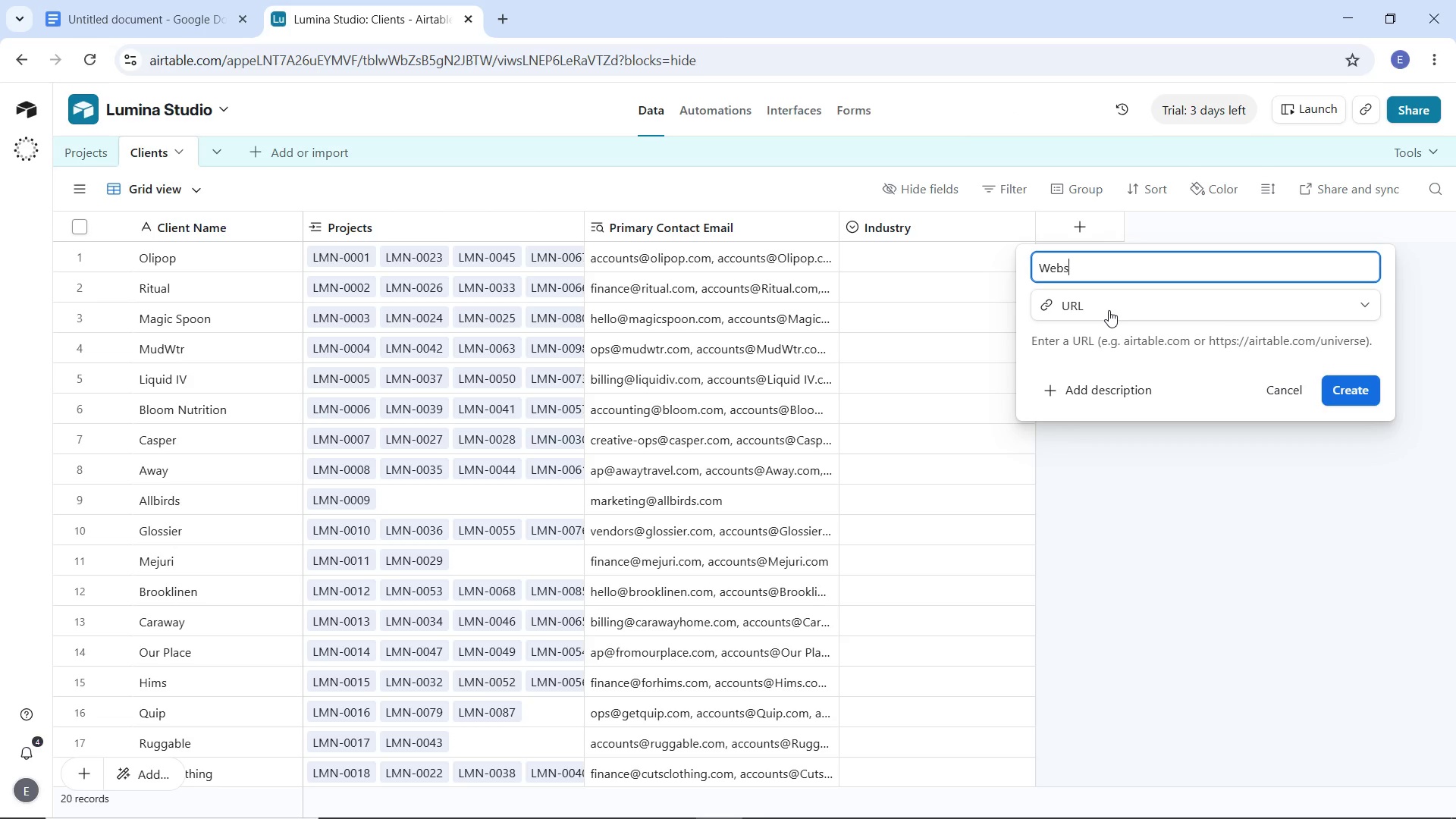 
type(site)
 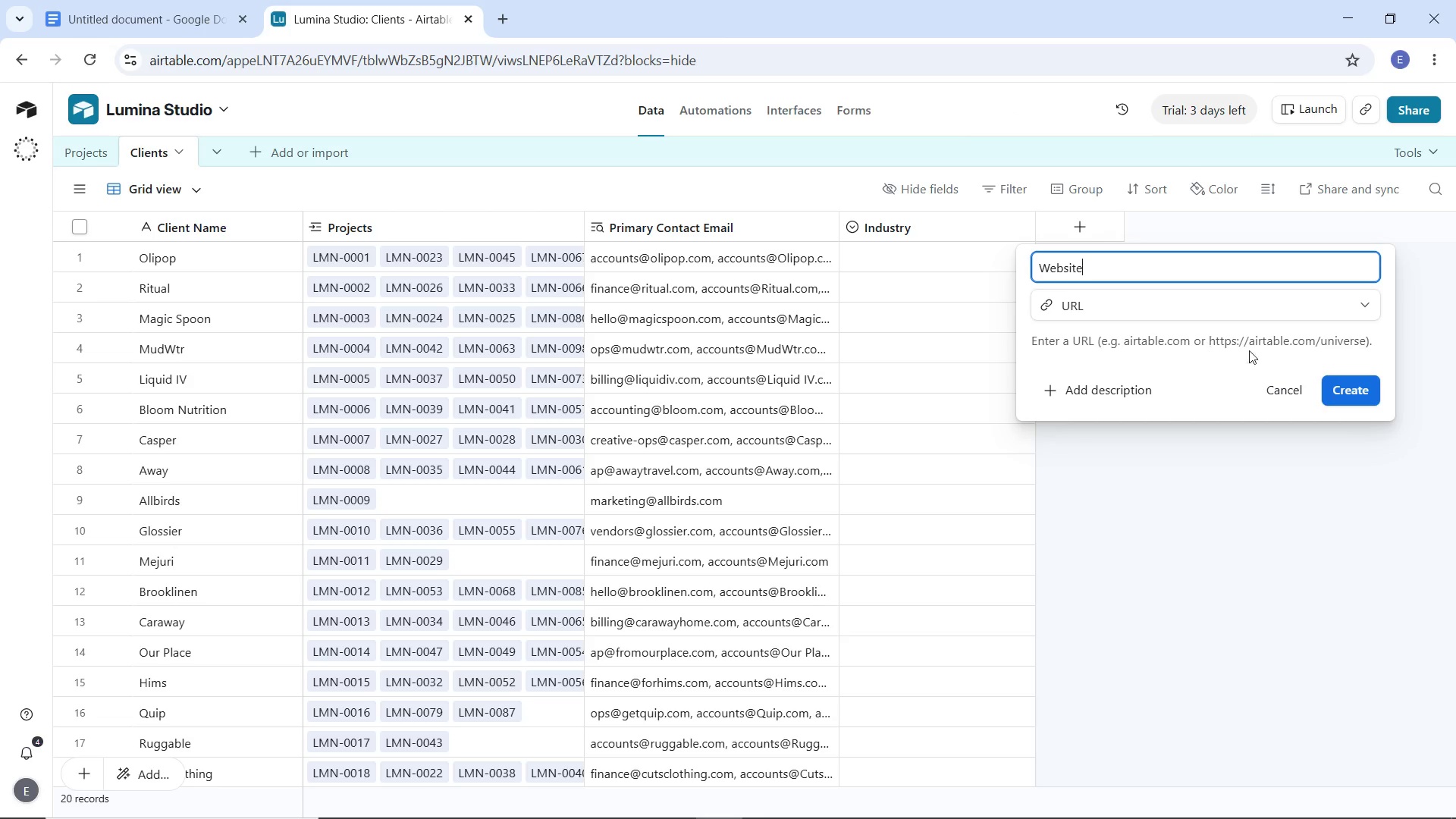 
left_click([1343, 390])
 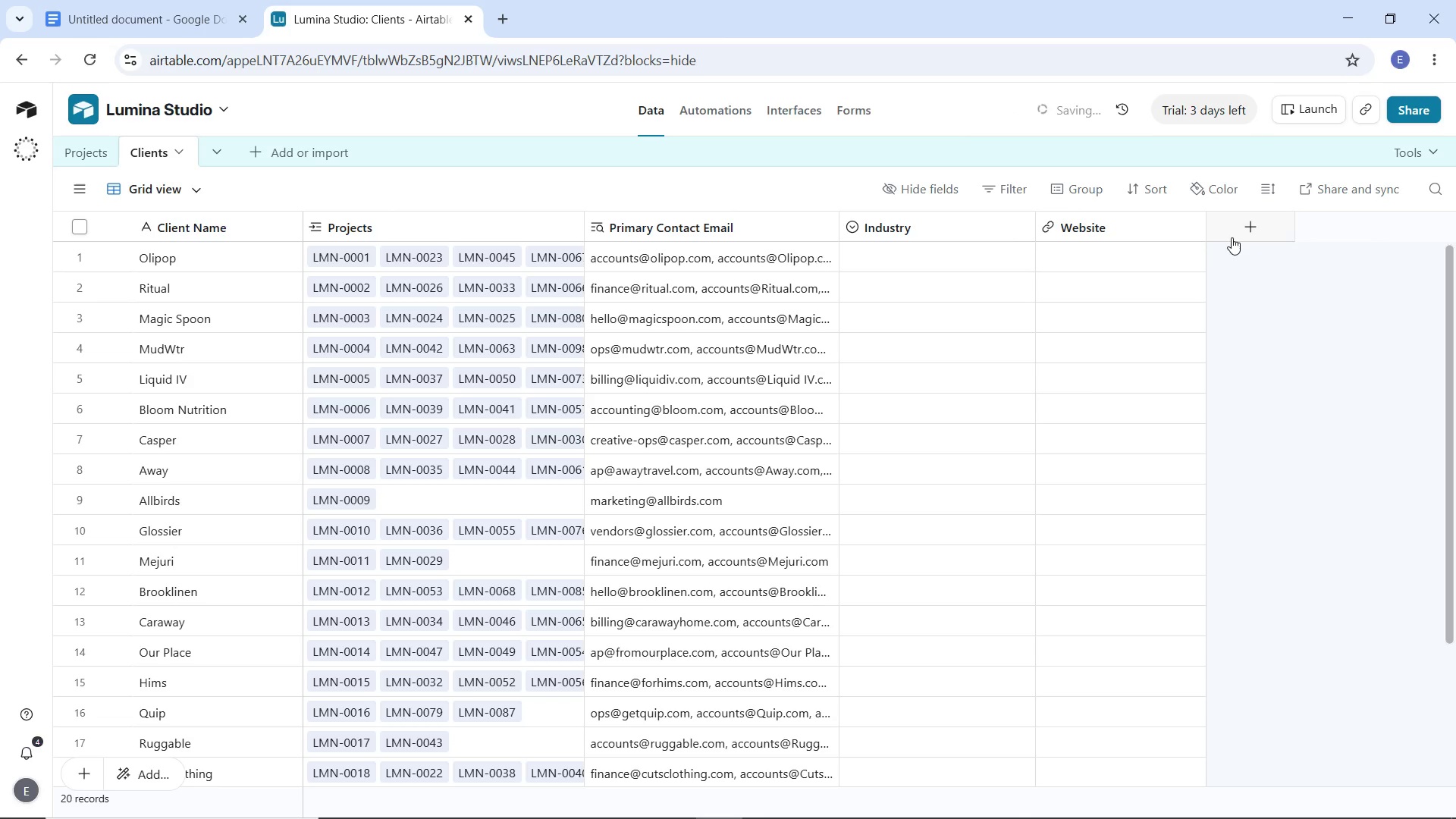 
left_click([1232, 237])
 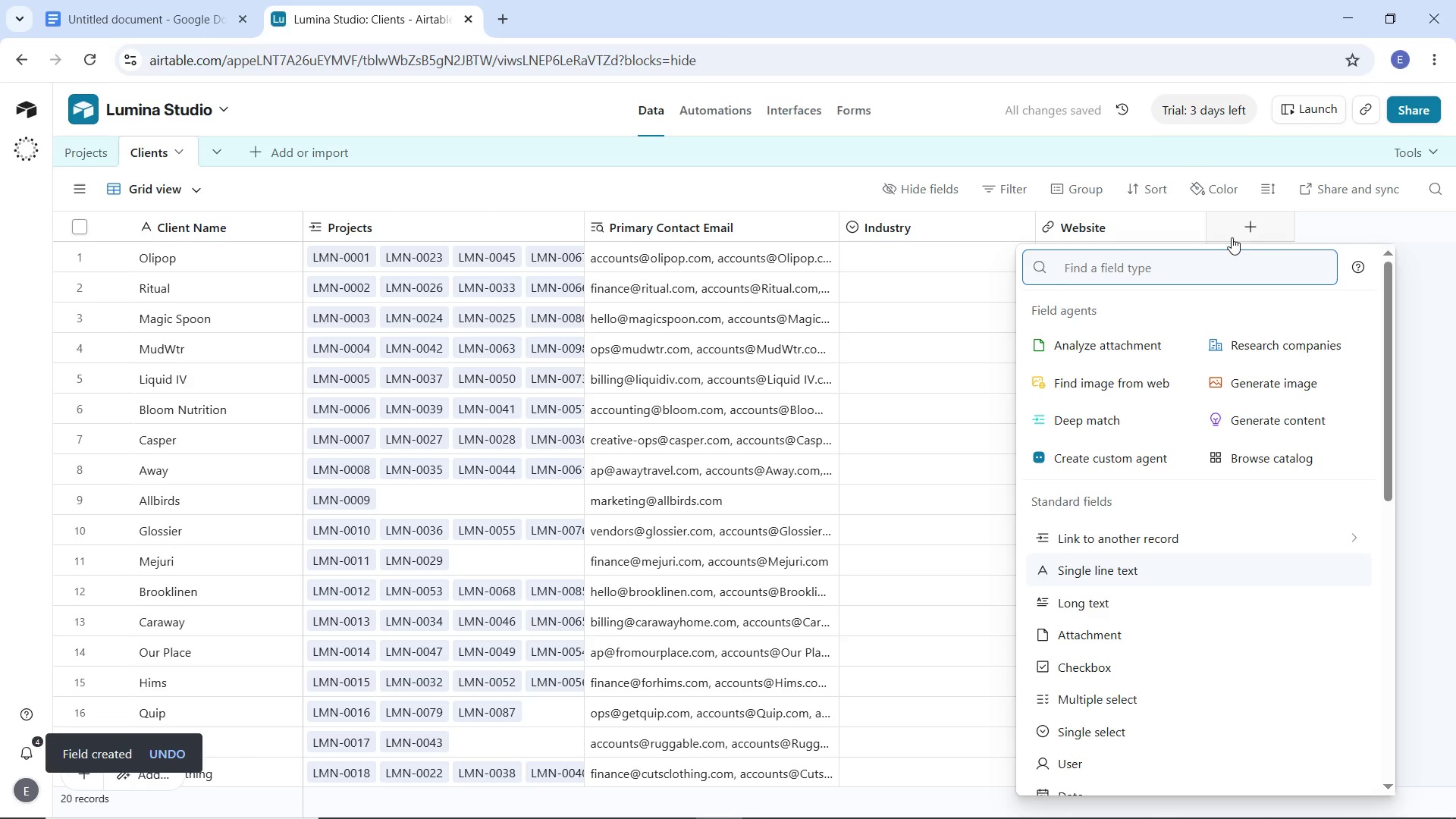 
type(date)
 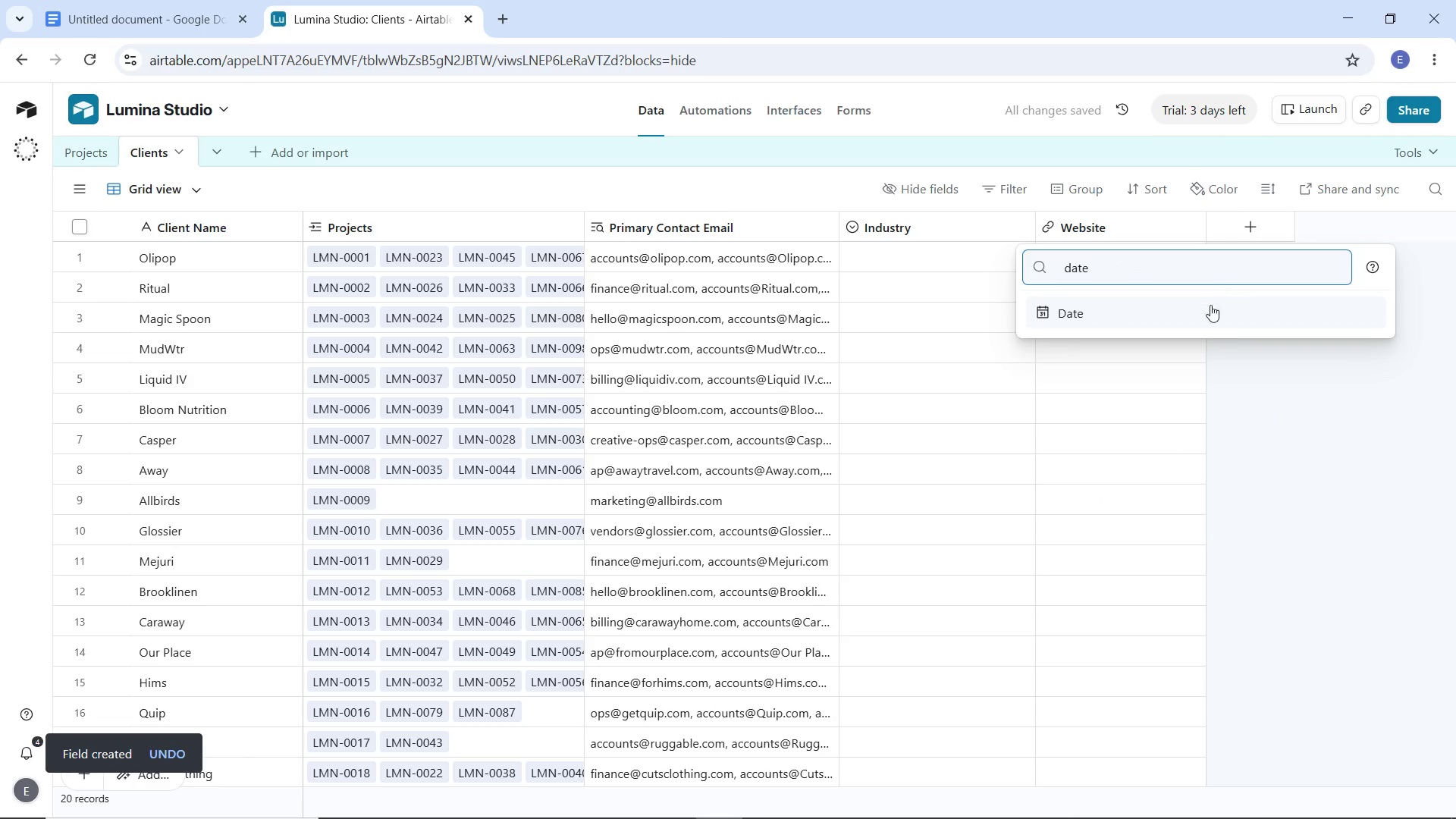 
left_click([1204, 315])
 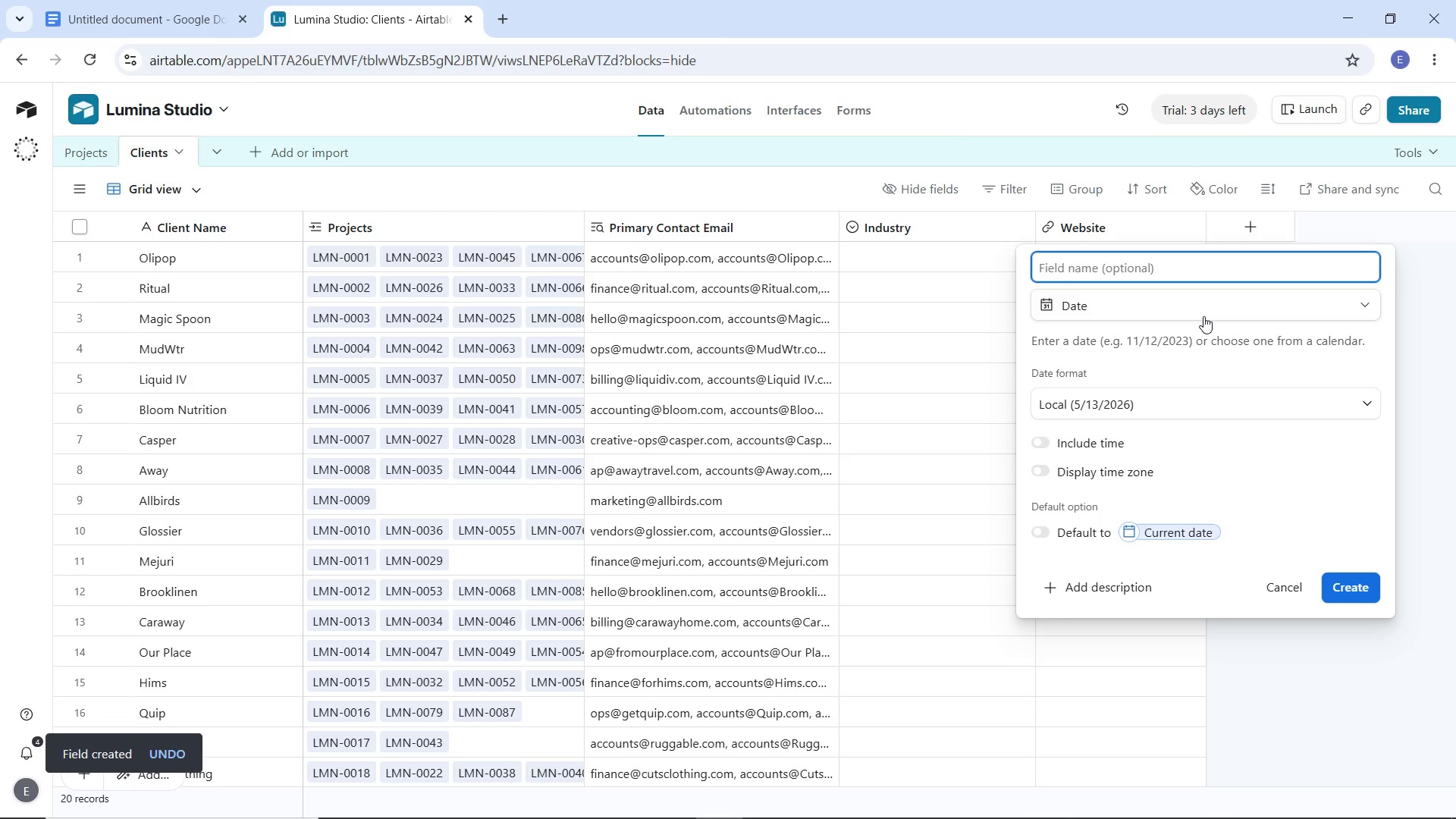 
type(Client Since)
 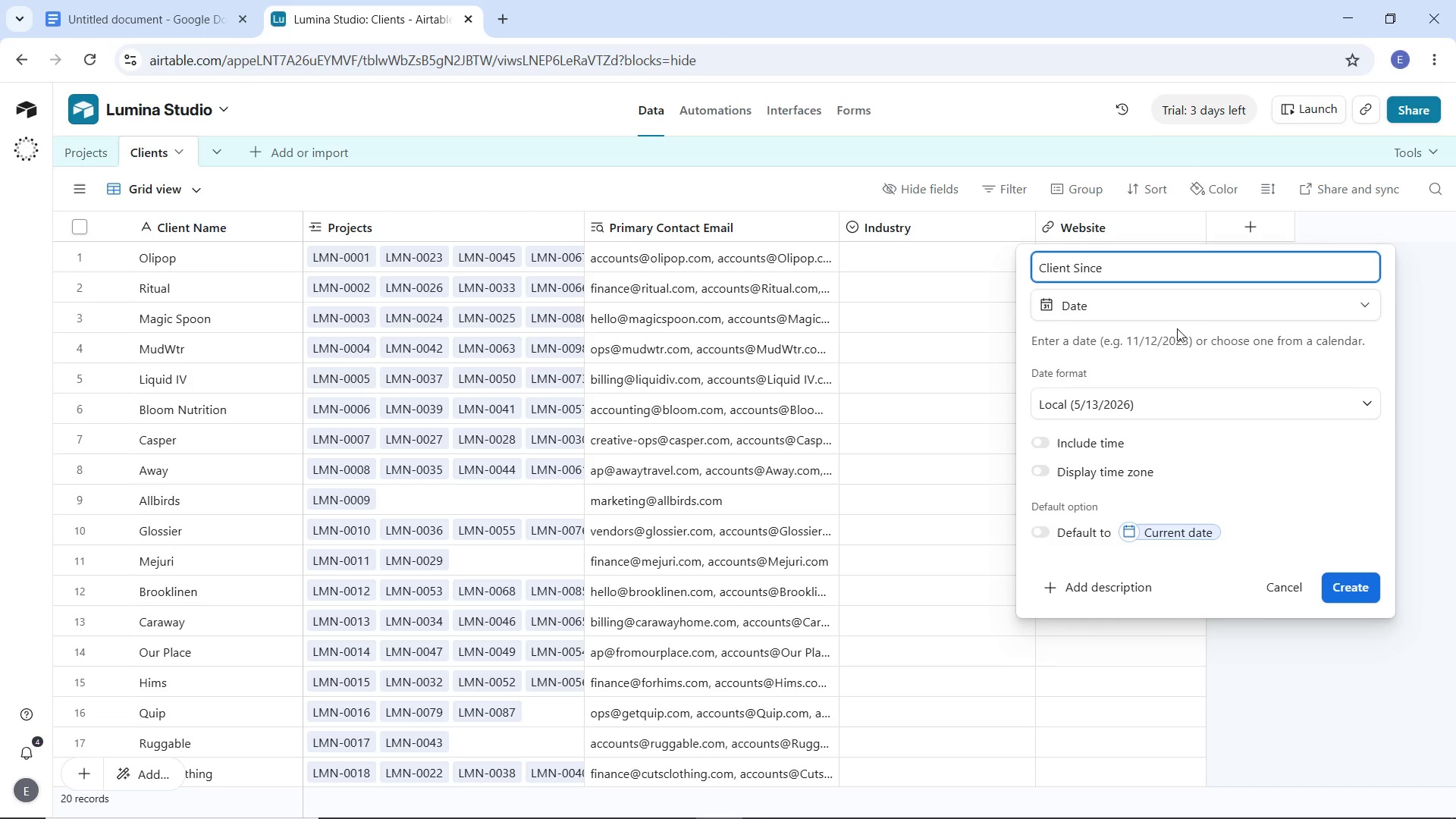 
left_click([1137, 413])
 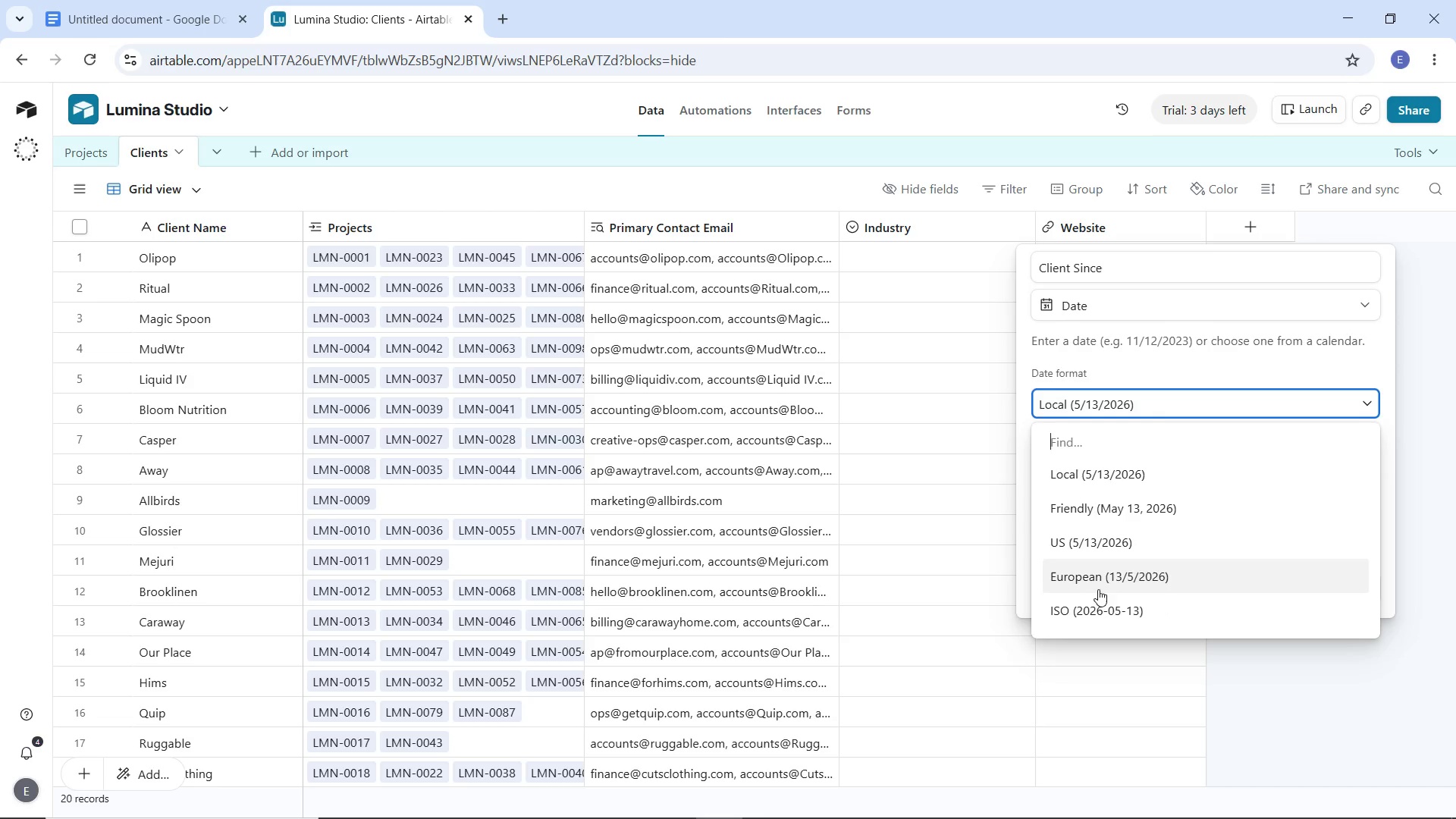 
left_click([1098, 607])
 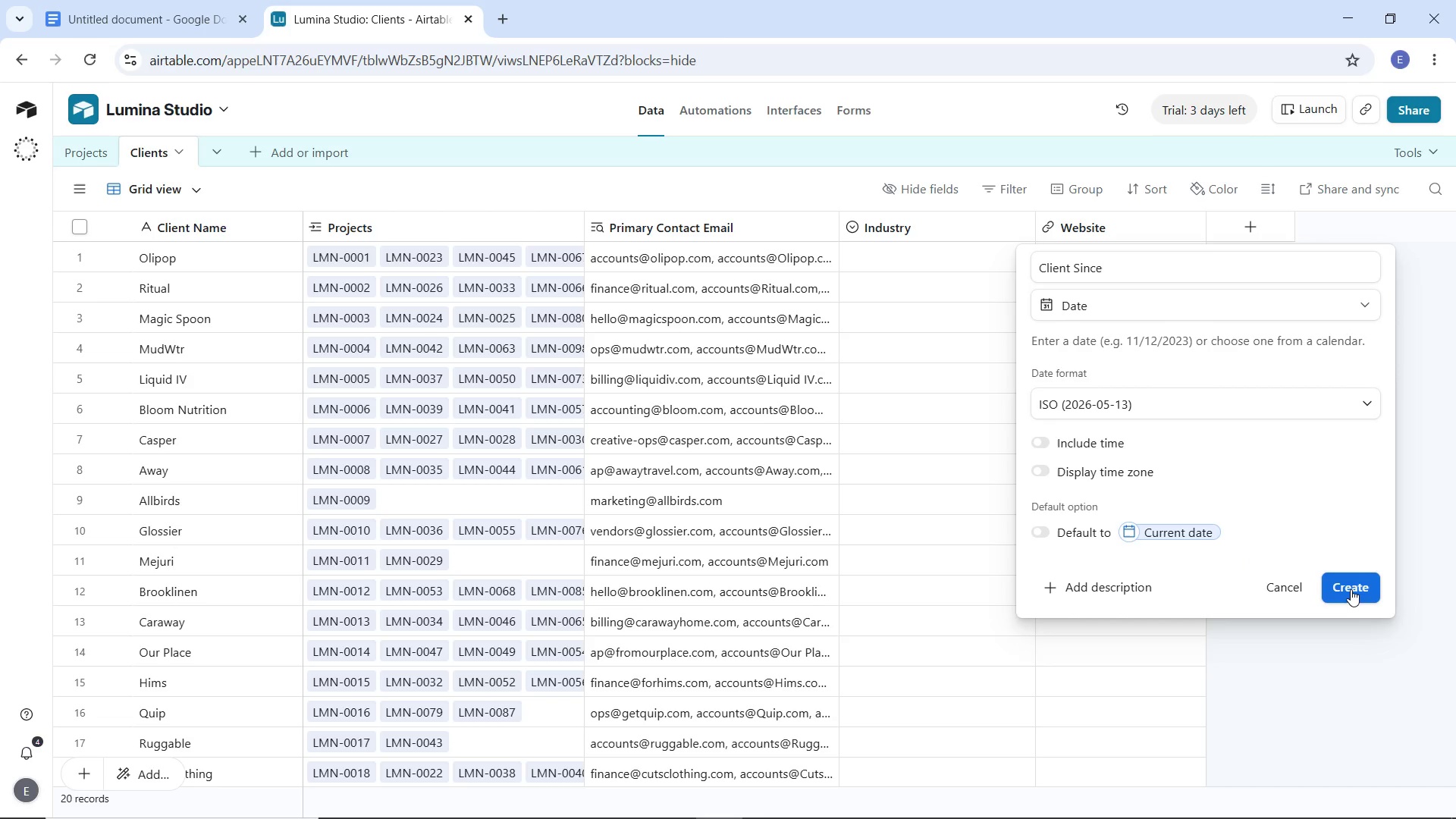 
left_click([1351, 589])
 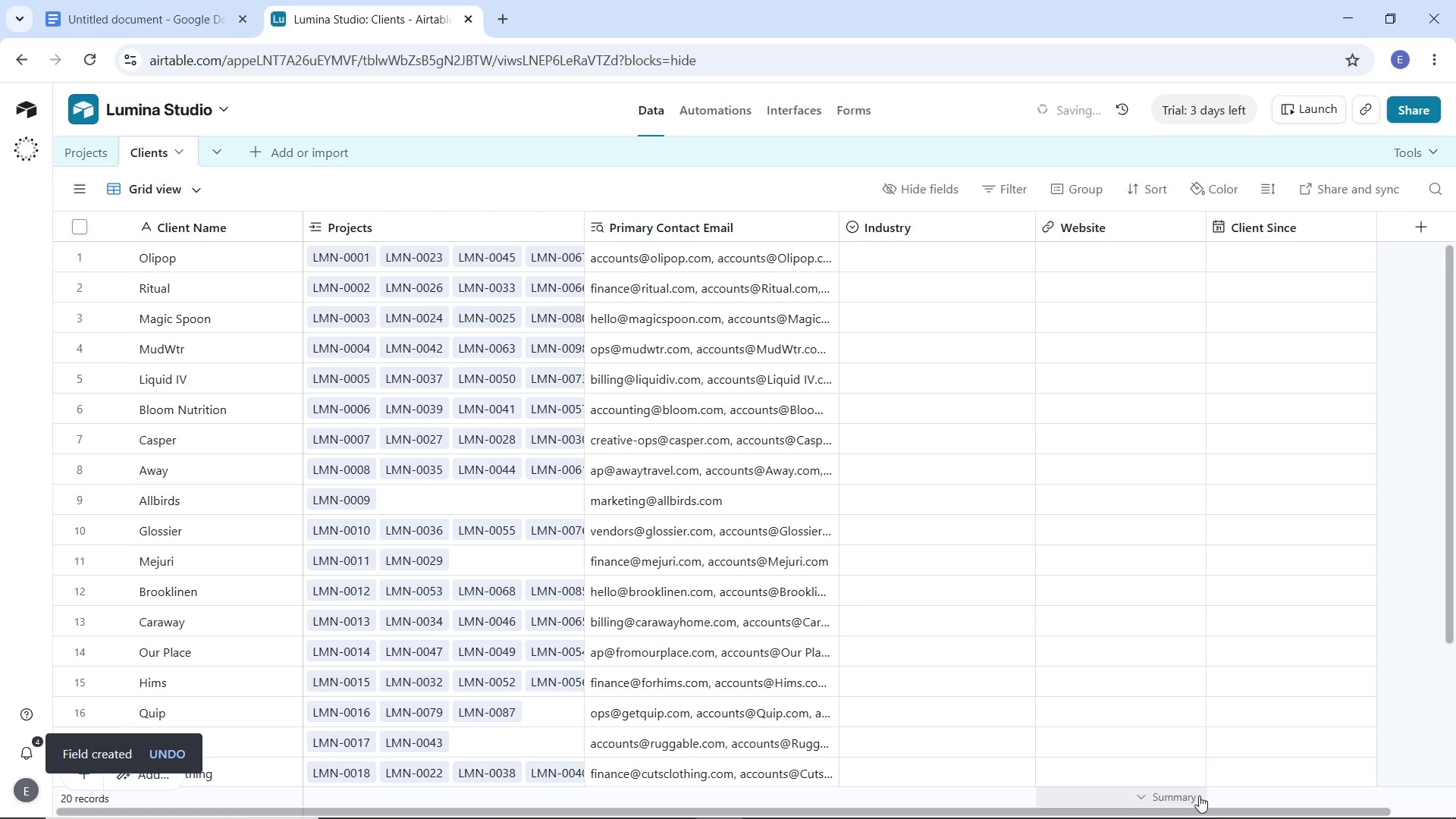 
left_click_drag(start_coordinate=[1207, 814], to_coordinate=[1348, 800])
 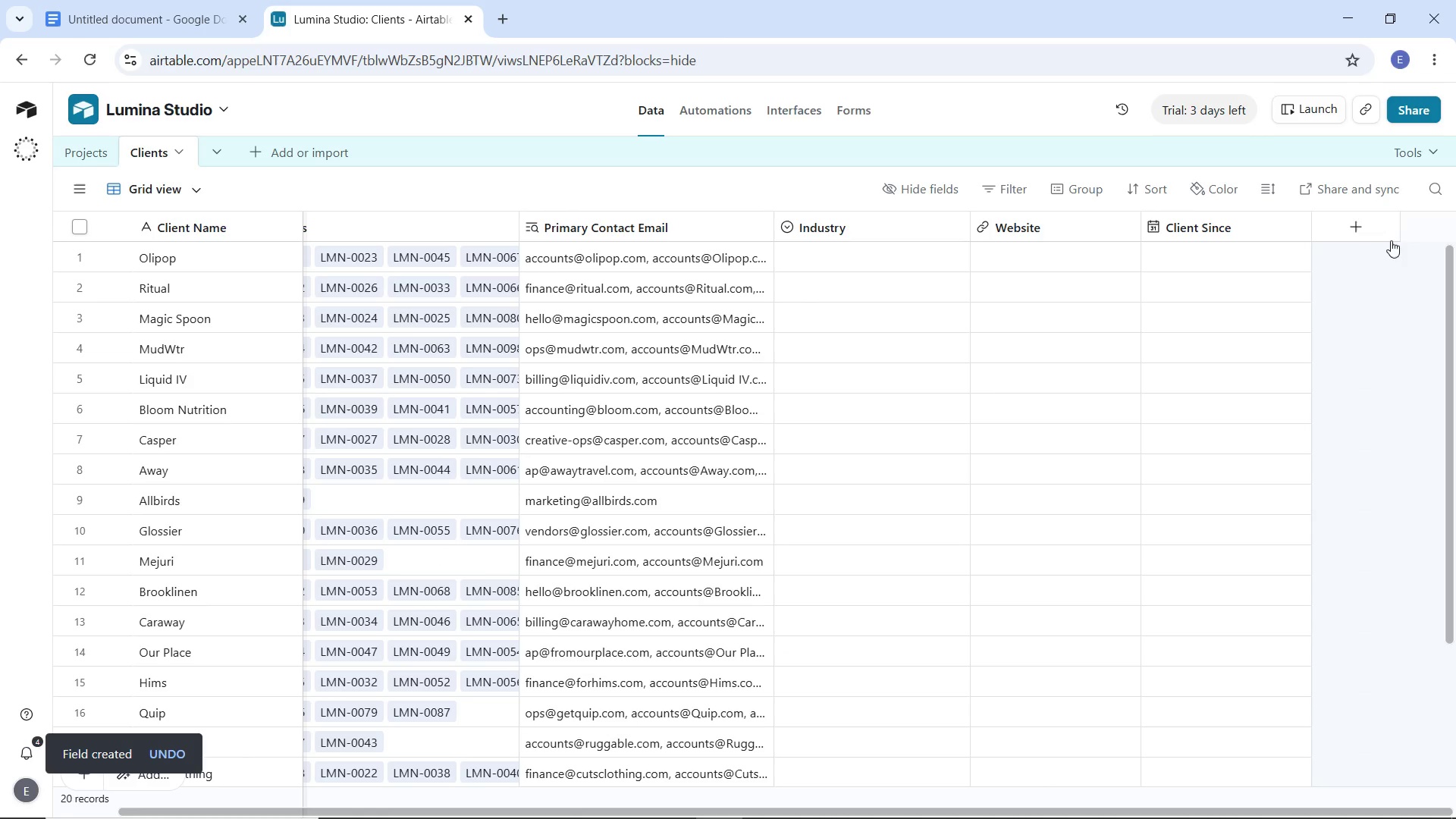 
wait(6.75)
 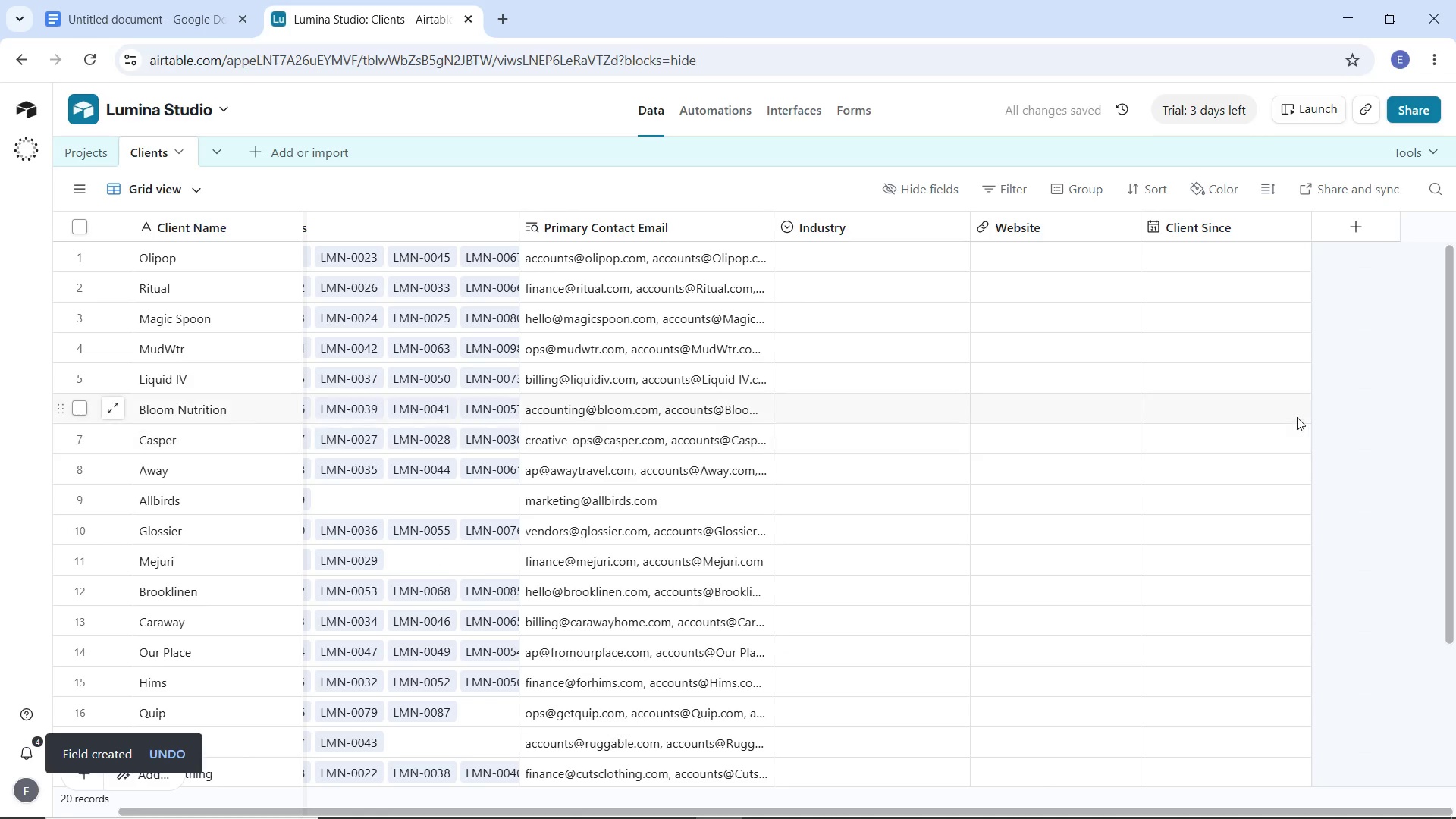 
left_click([1374, 229])
 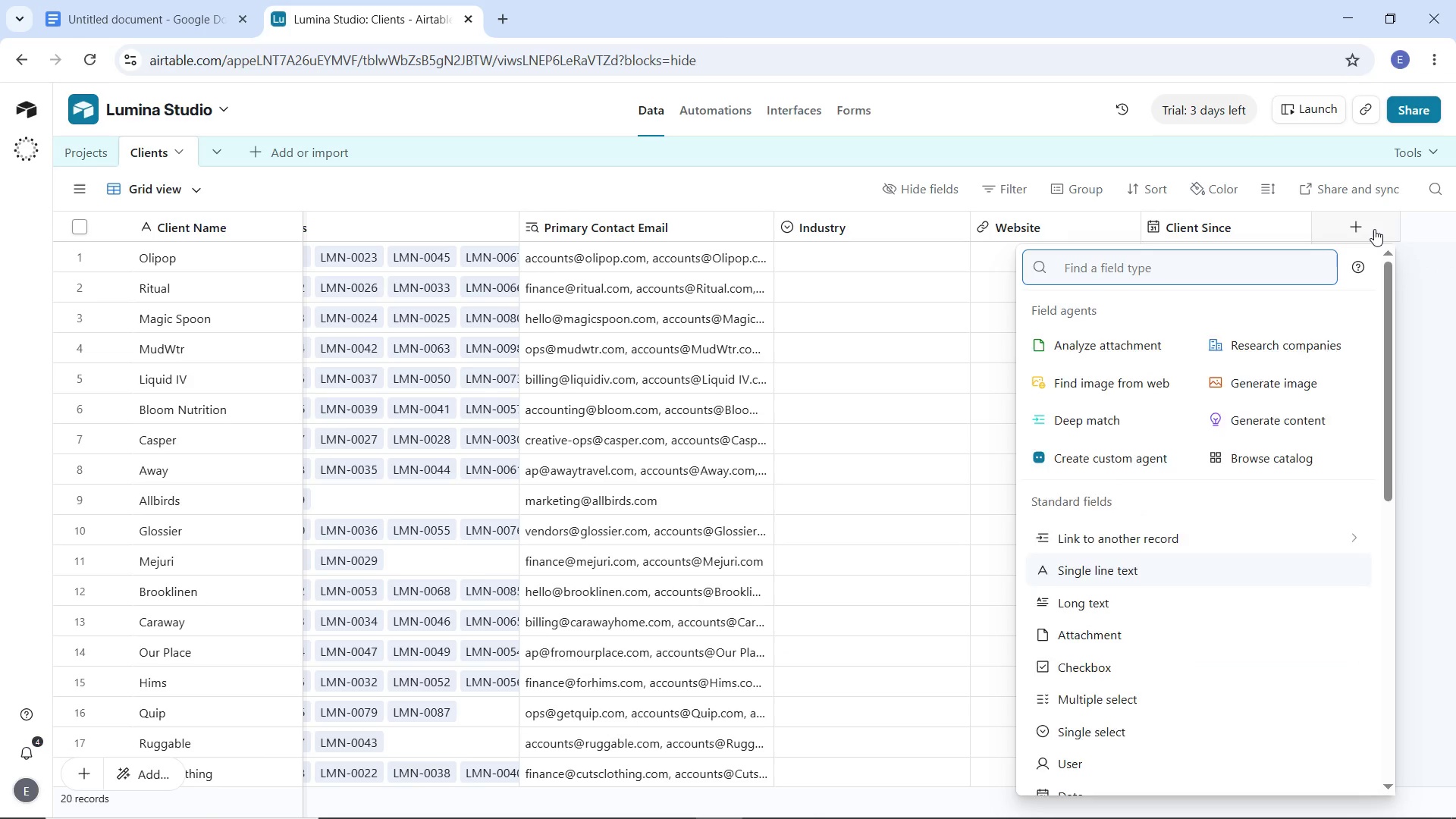 
type(sele)
 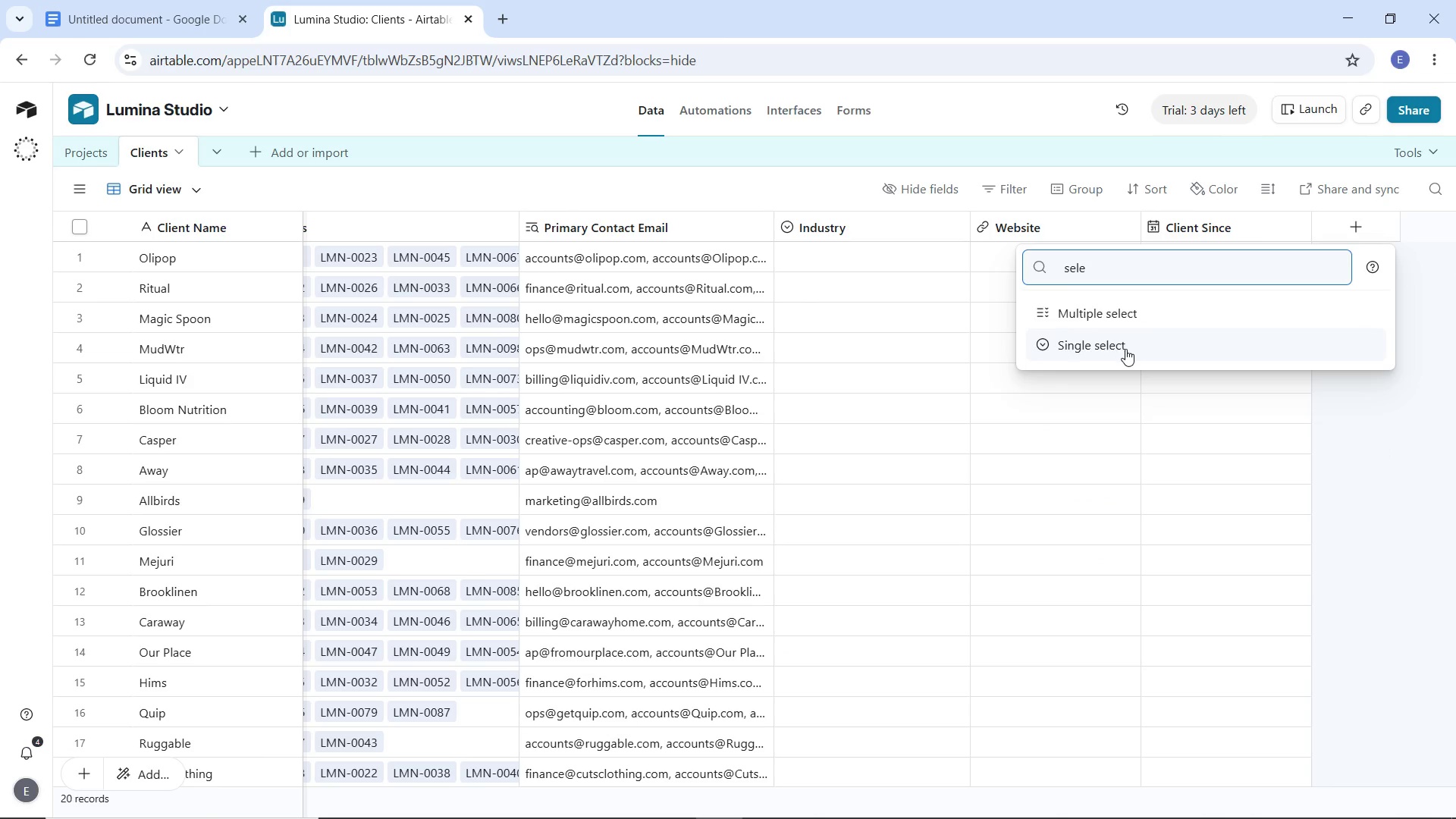 
left_click([1125, 349])
 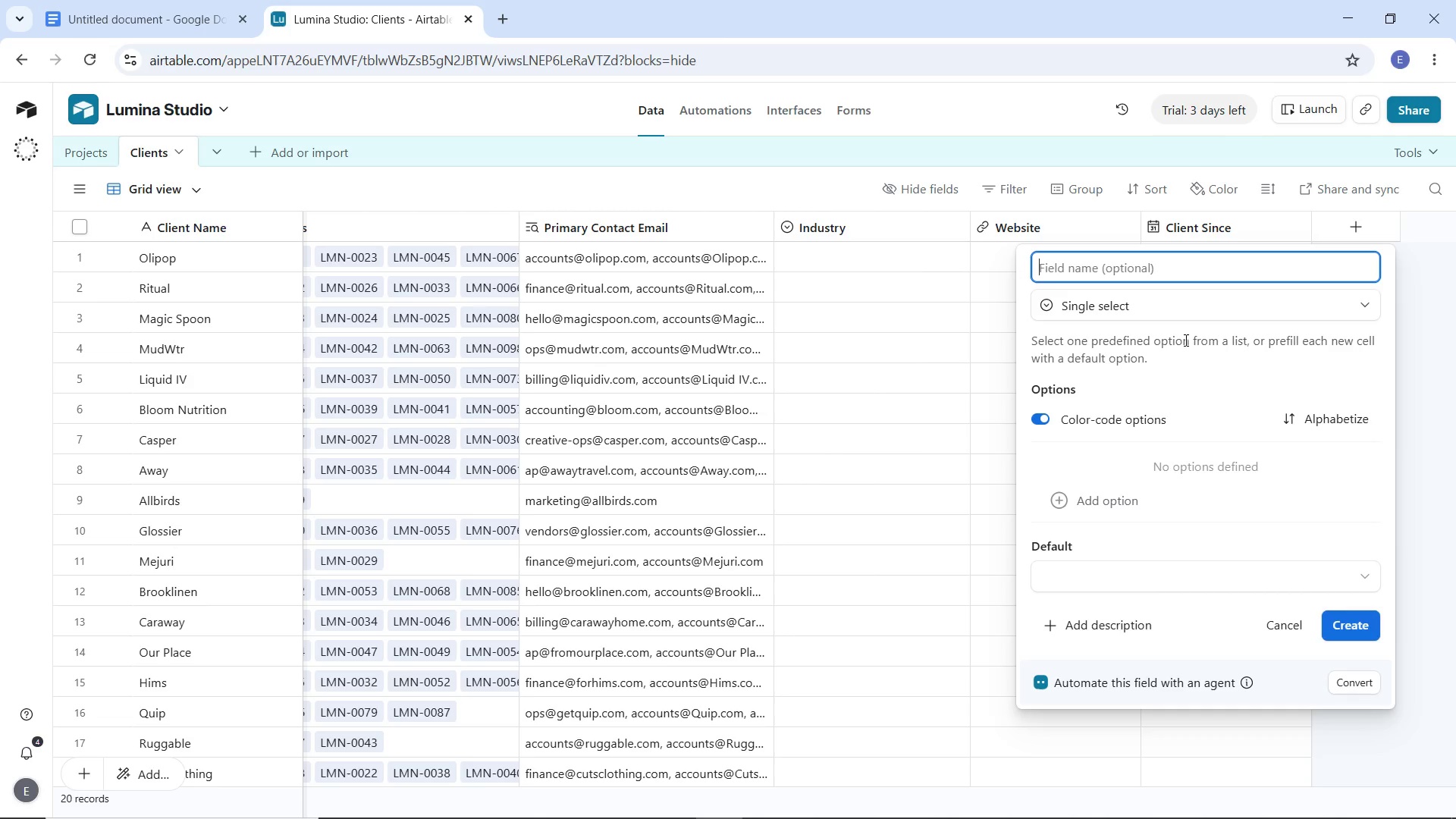 
type(Relation )
key(Backspace)
type(ship Status)
 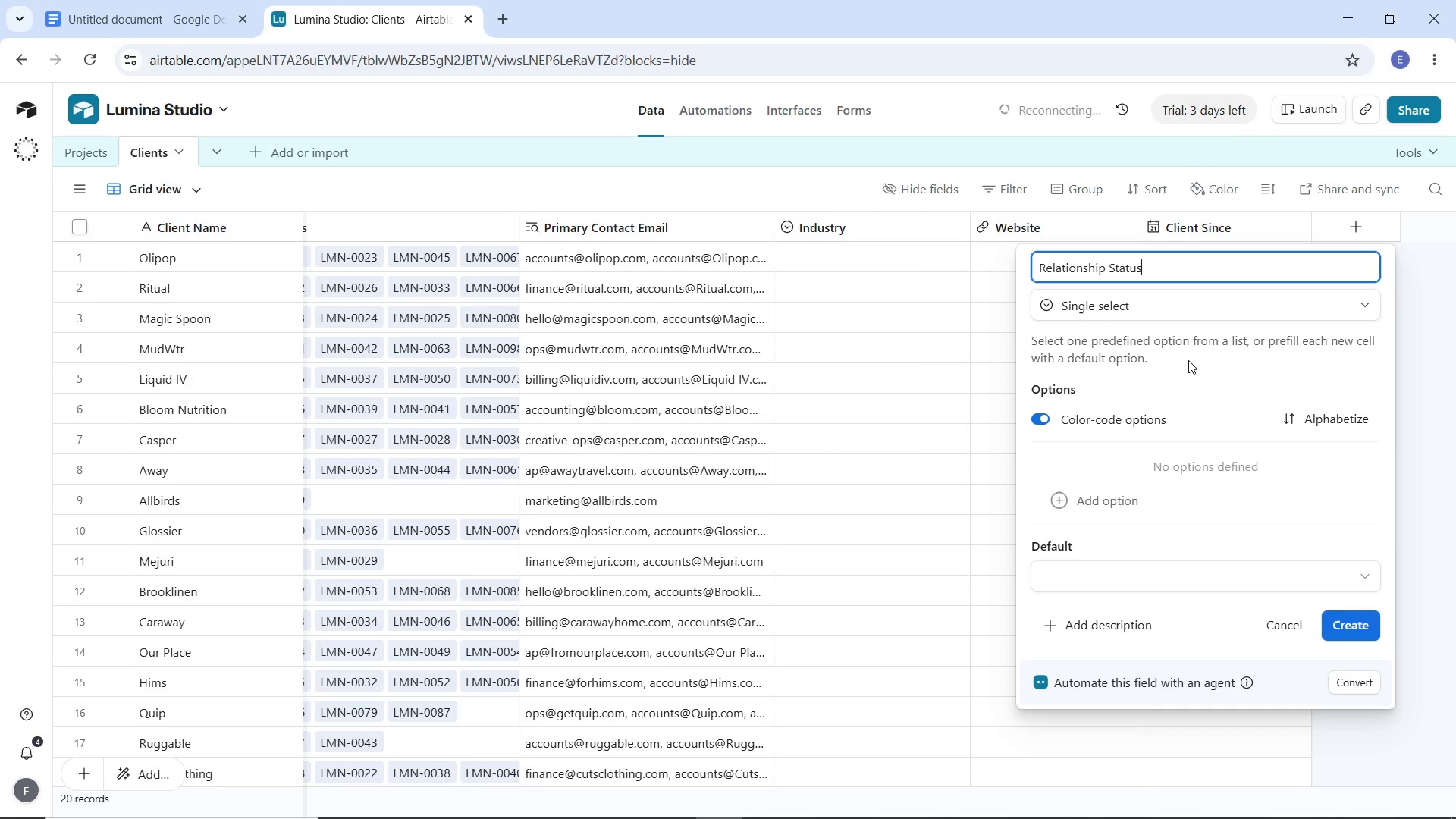 
left_click([1097, 493])
 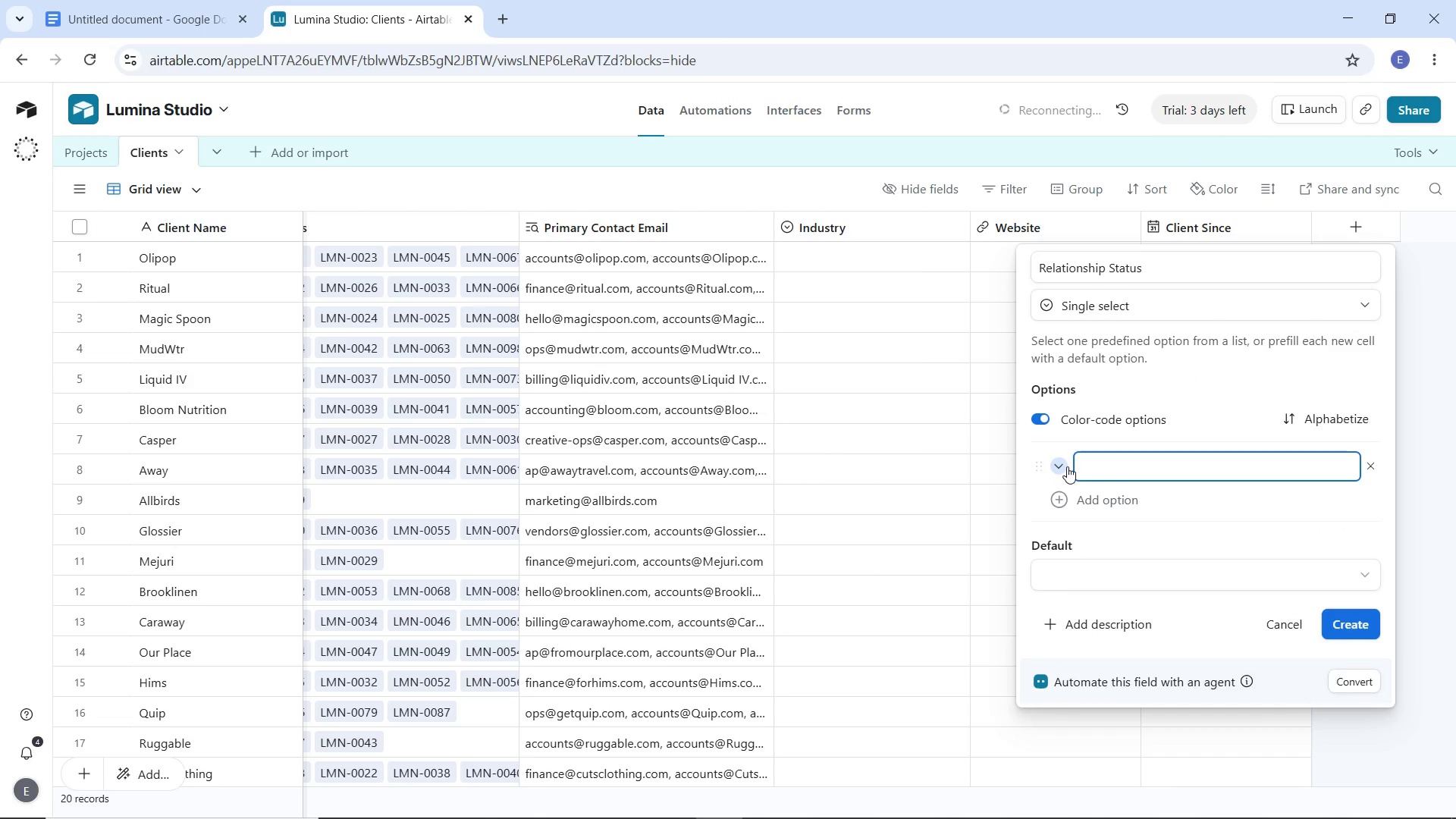 
left_click([1063, 462])
 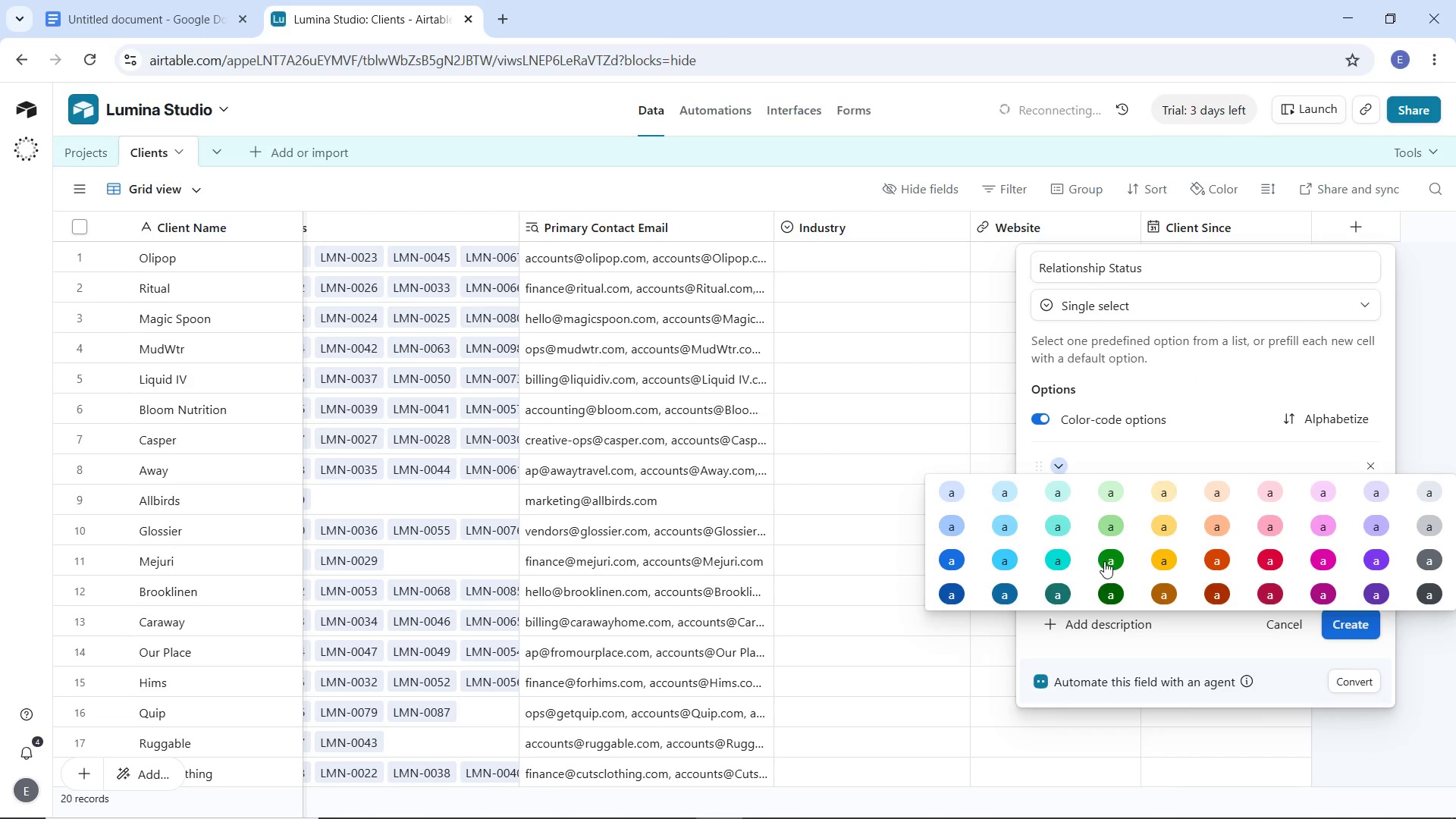 
left_click([1106, 561])
 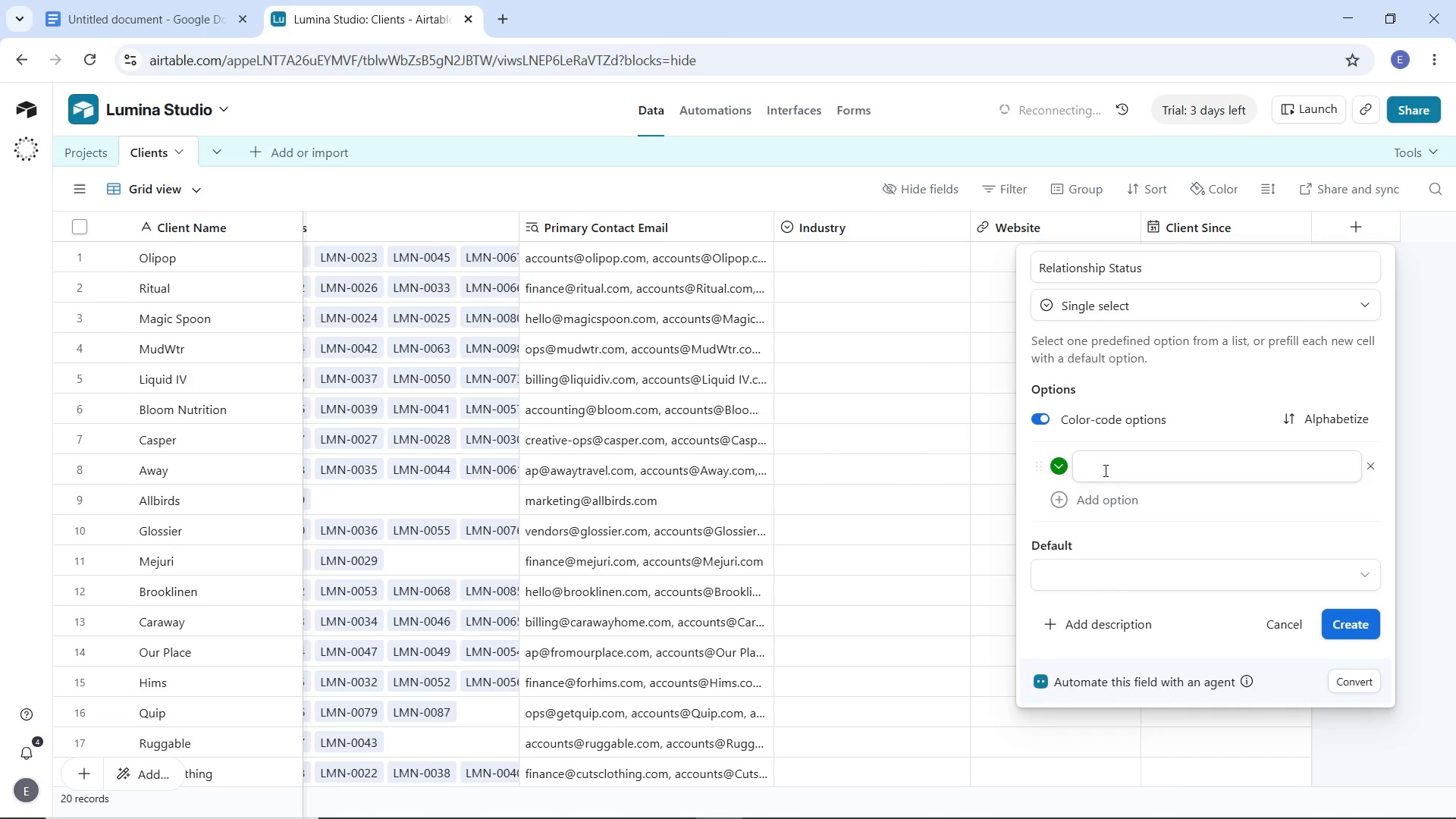 
left_click([1104, 470])
 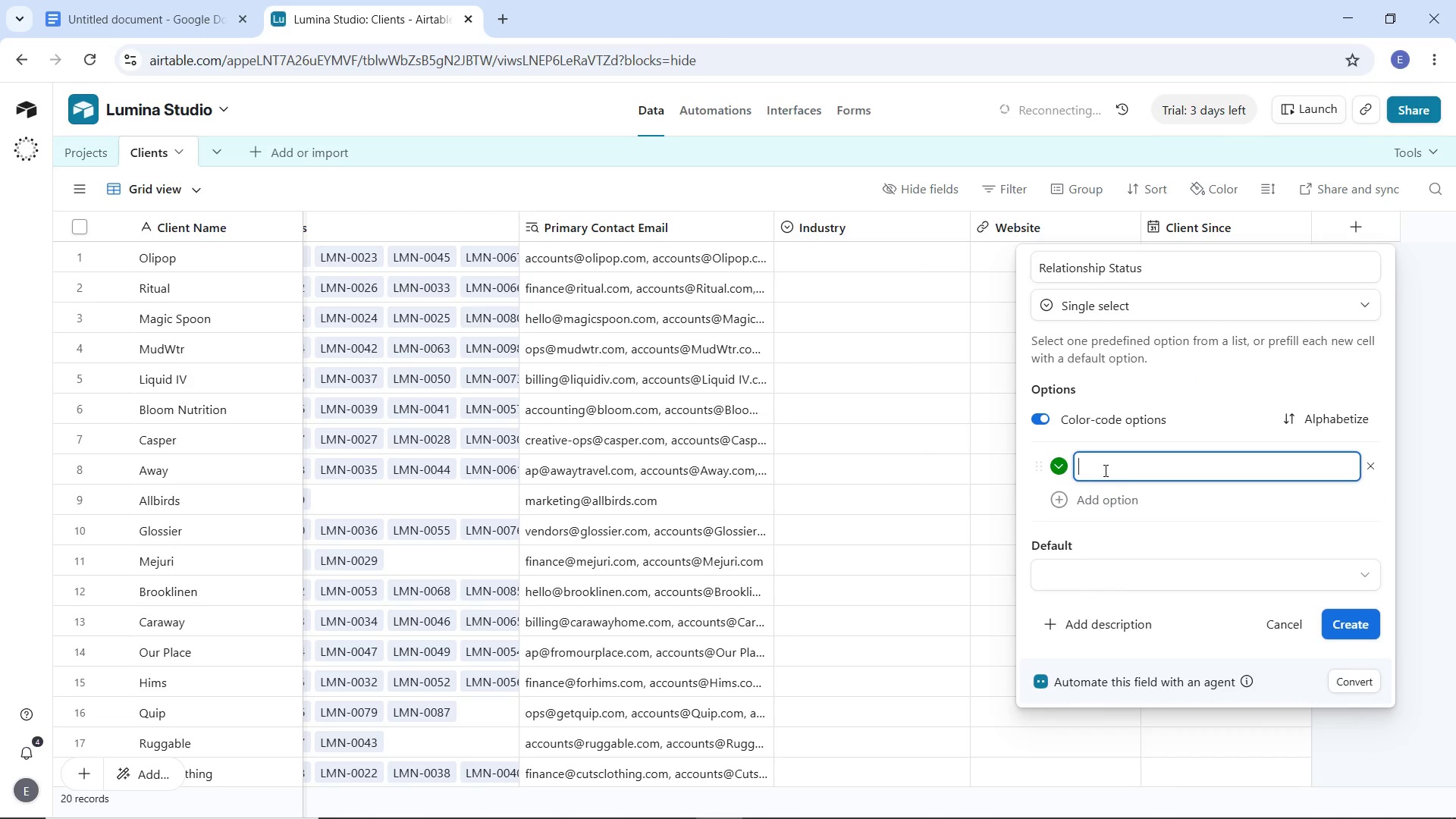 
type(Active Client)
 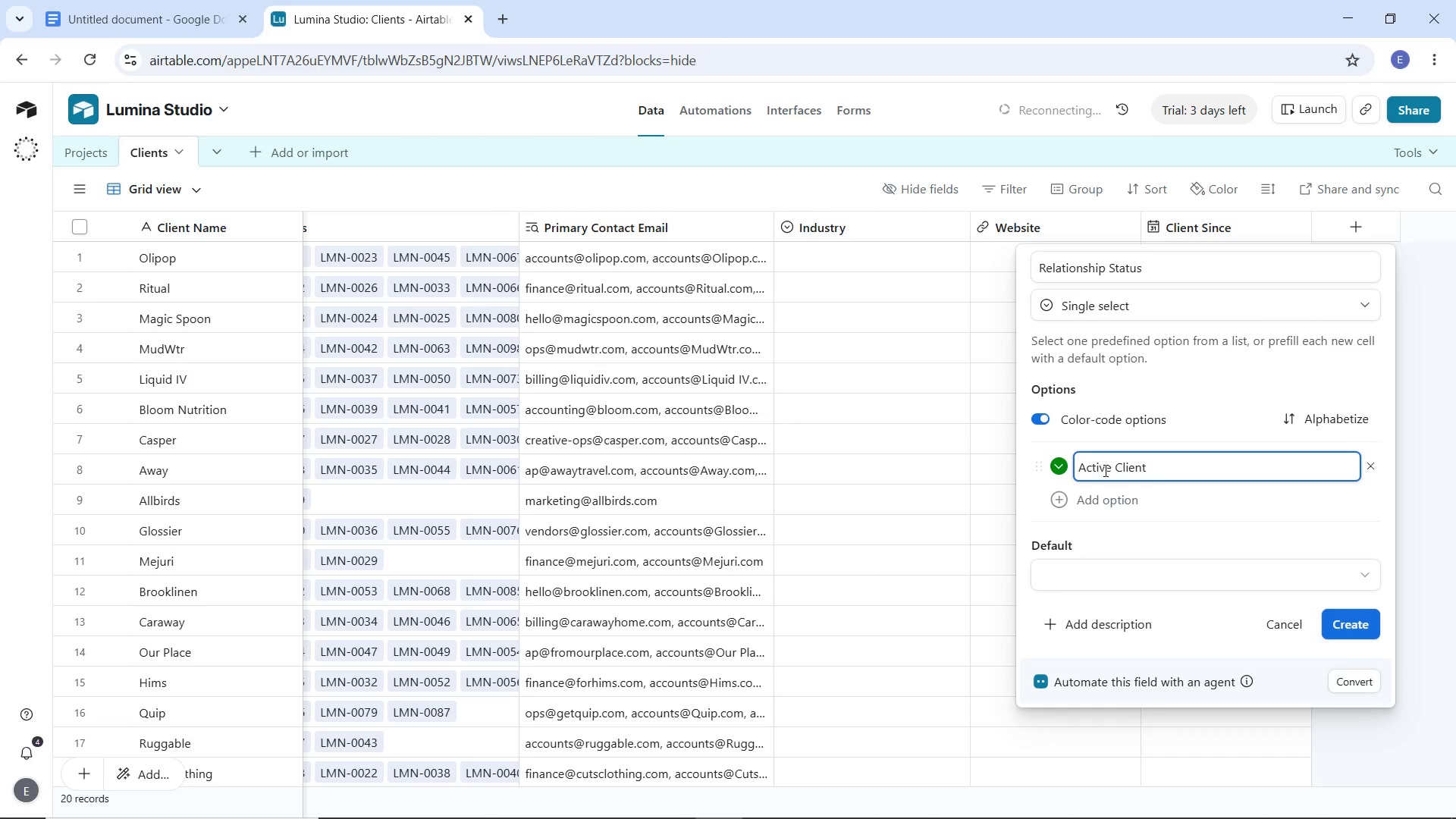 
left_click([1059, 504])
 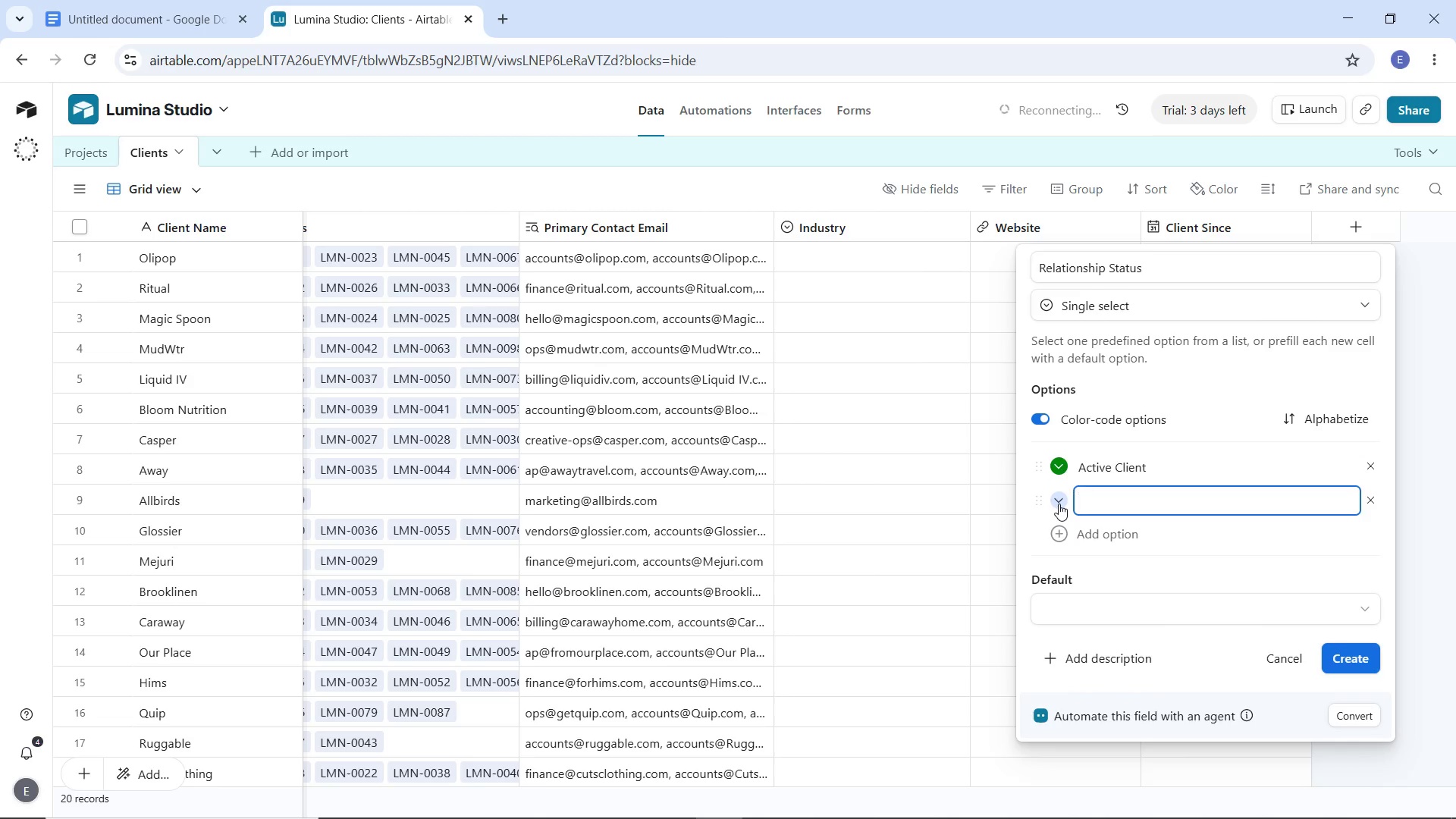 
left_click([1059, 504])
 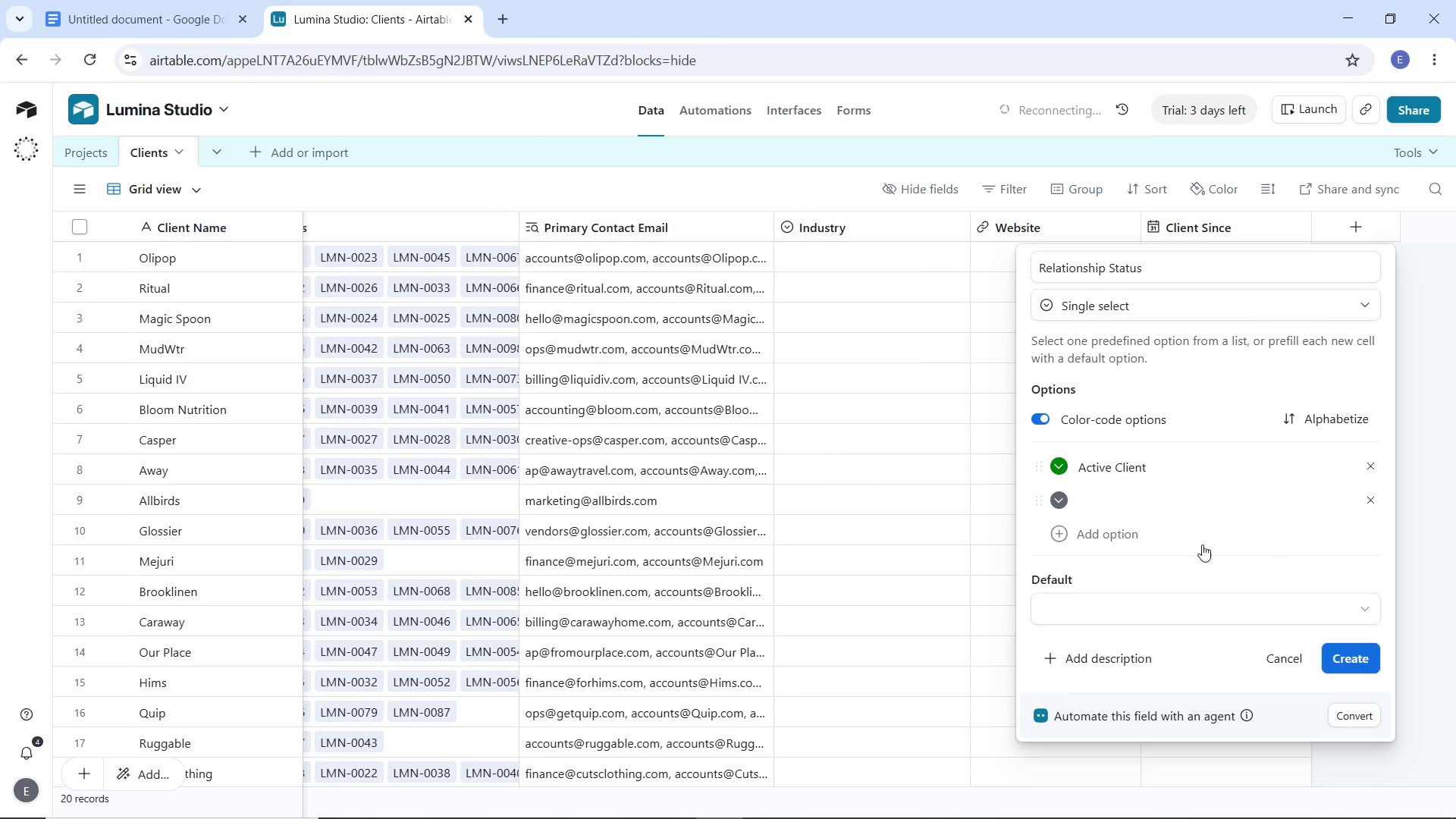 
left_click([1131, 497])
 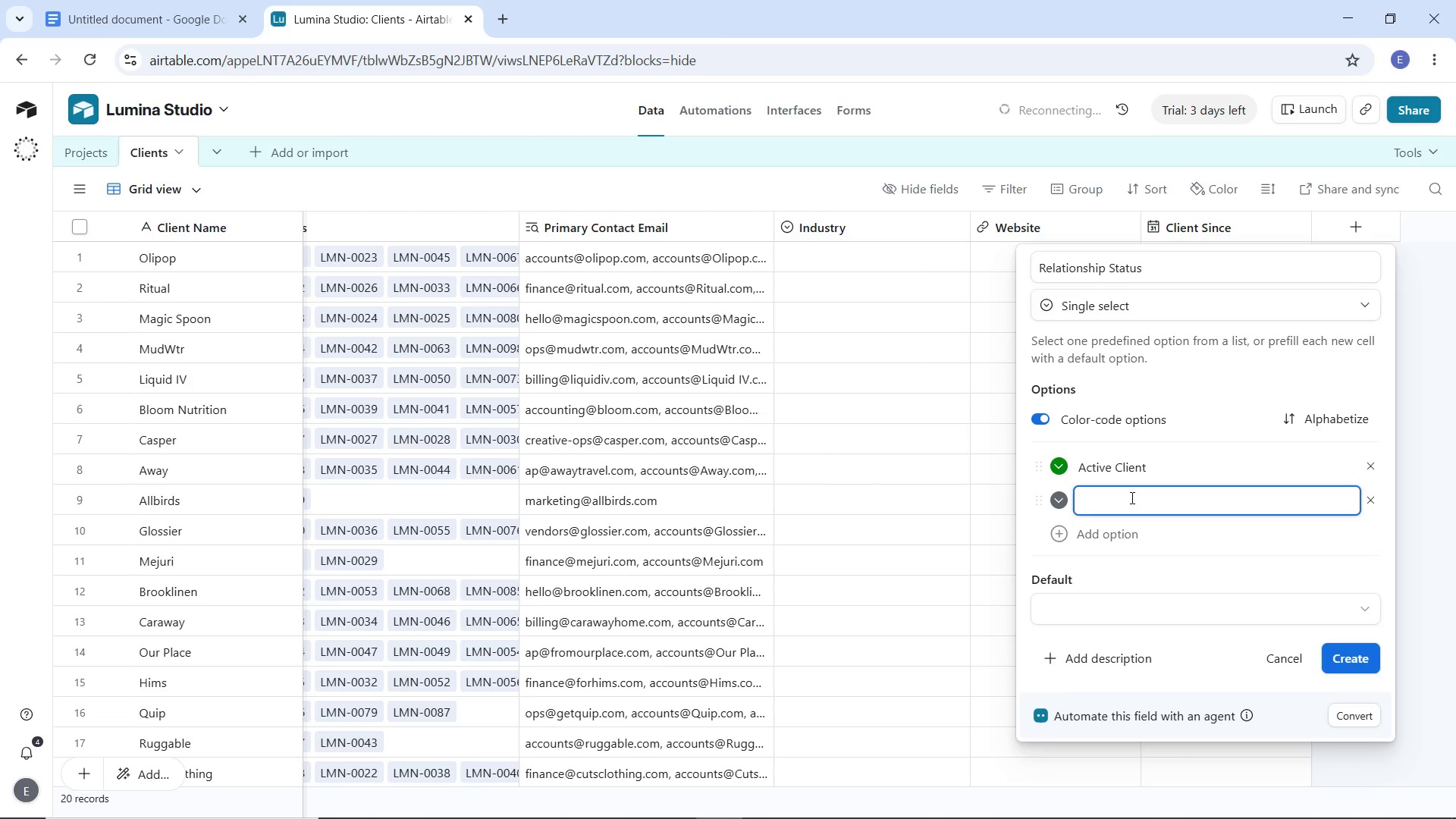 
type(Past Client)
 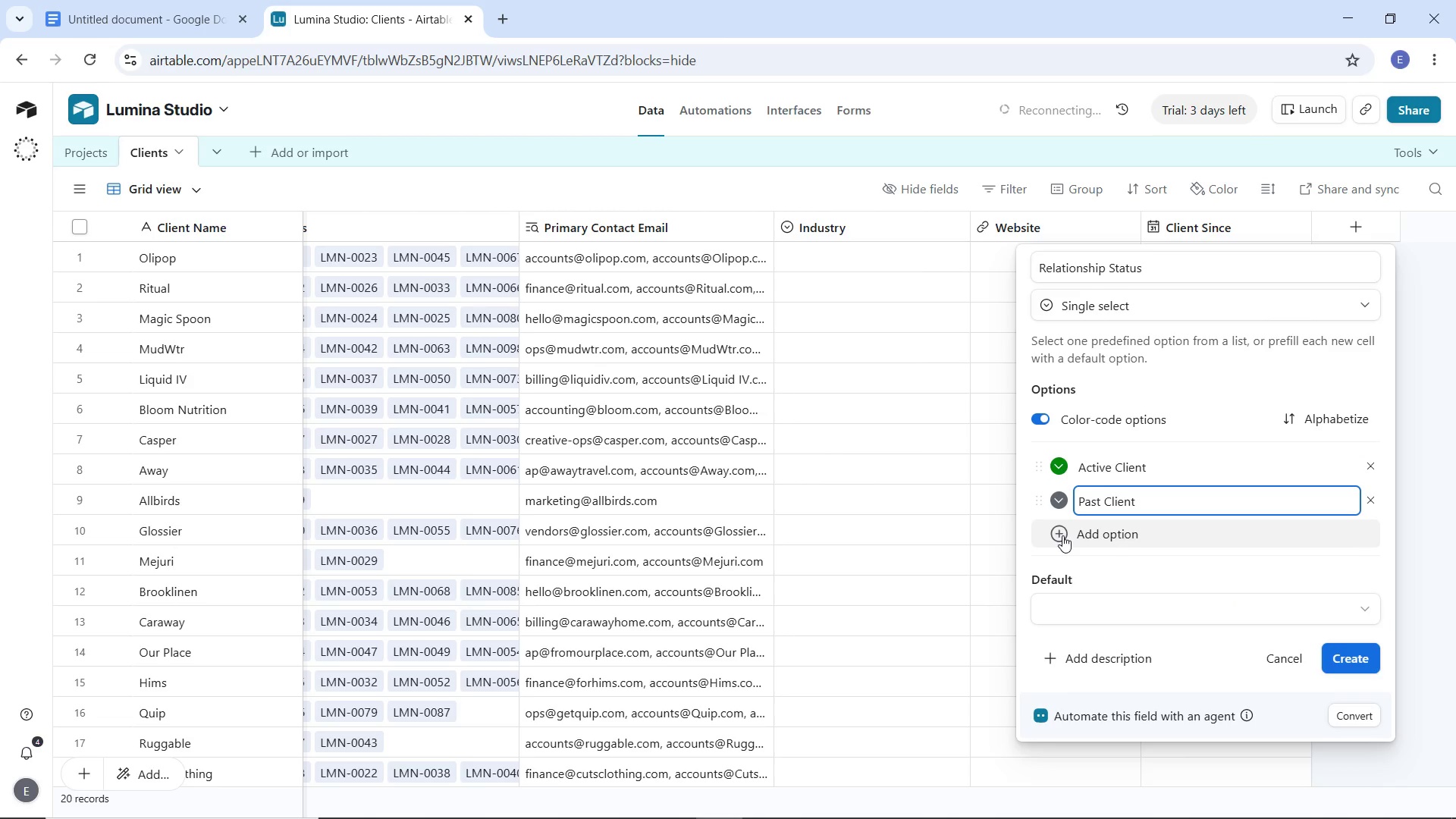 
left_click([1062, 535])
 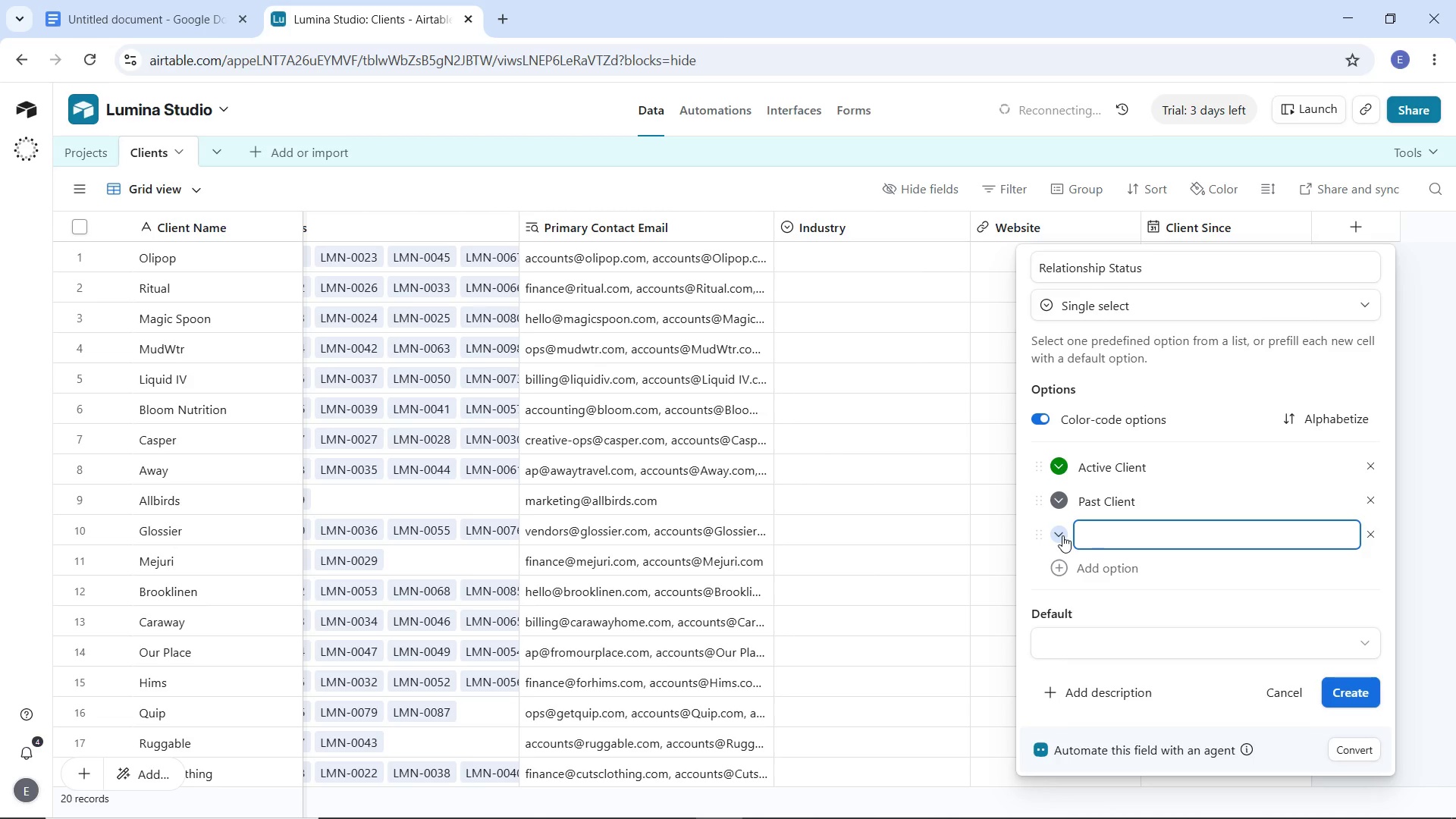 
type(Lead)
 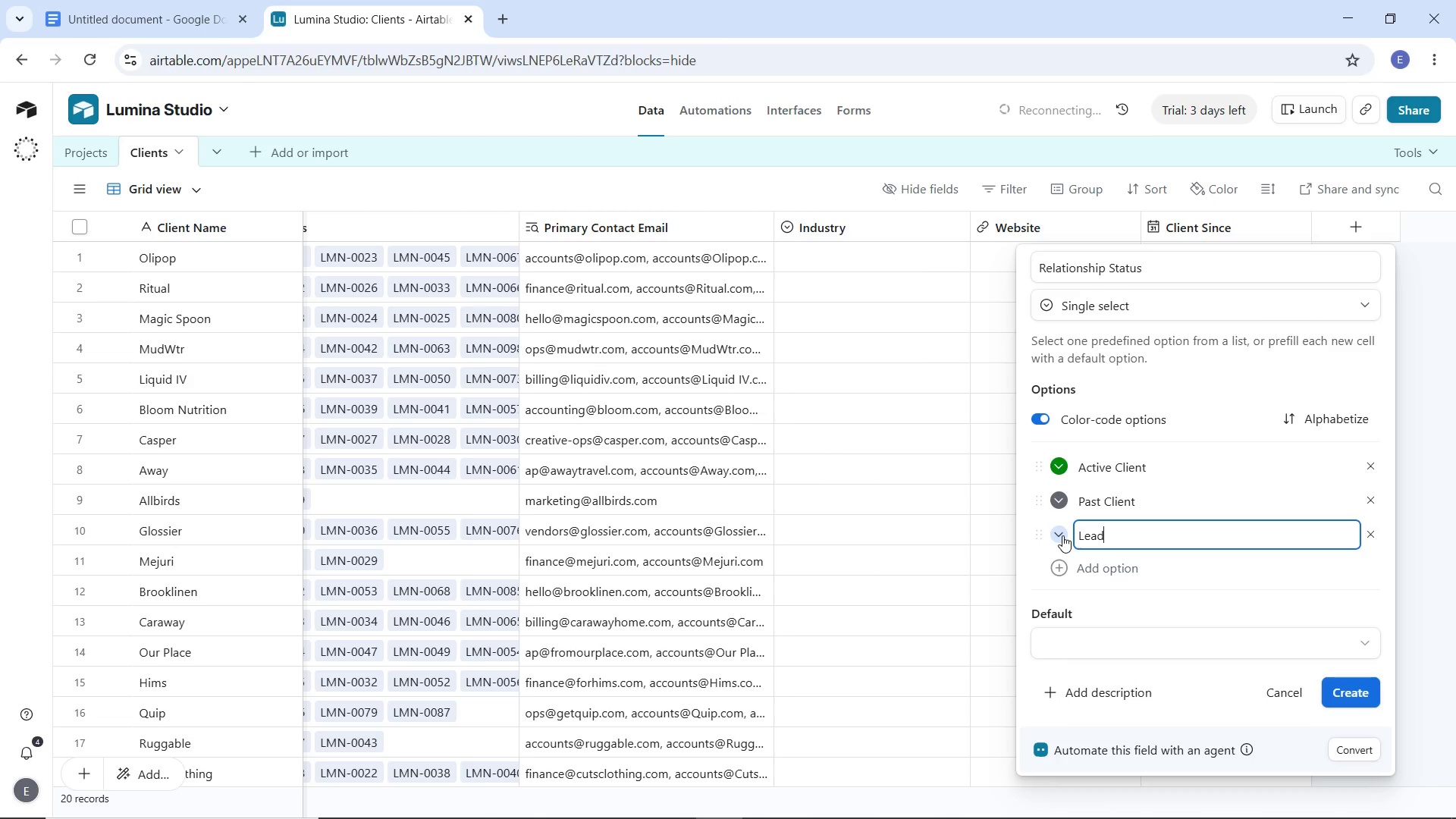 
left_click([1062, 535])
 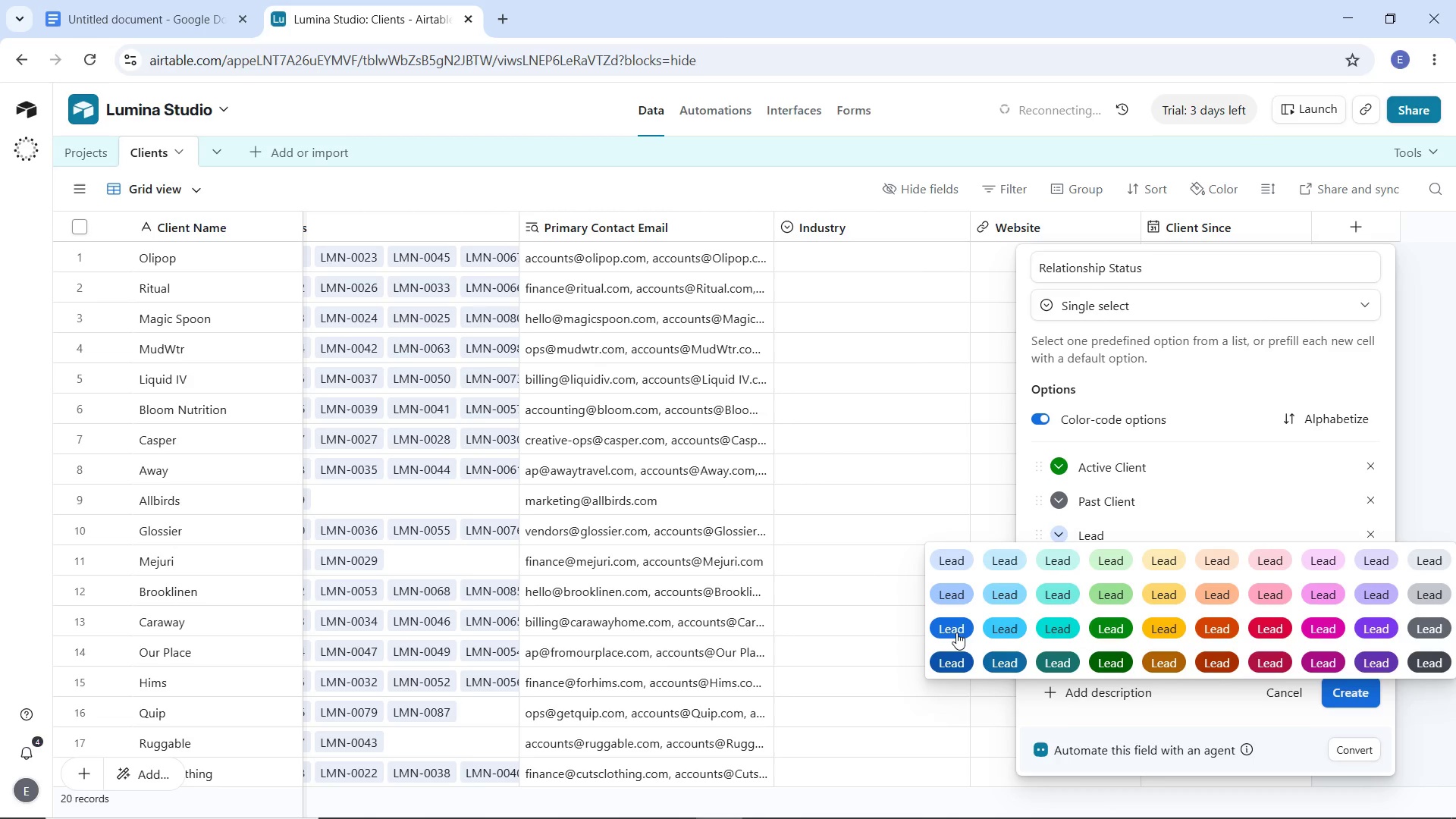 
left_click([956, 632])
 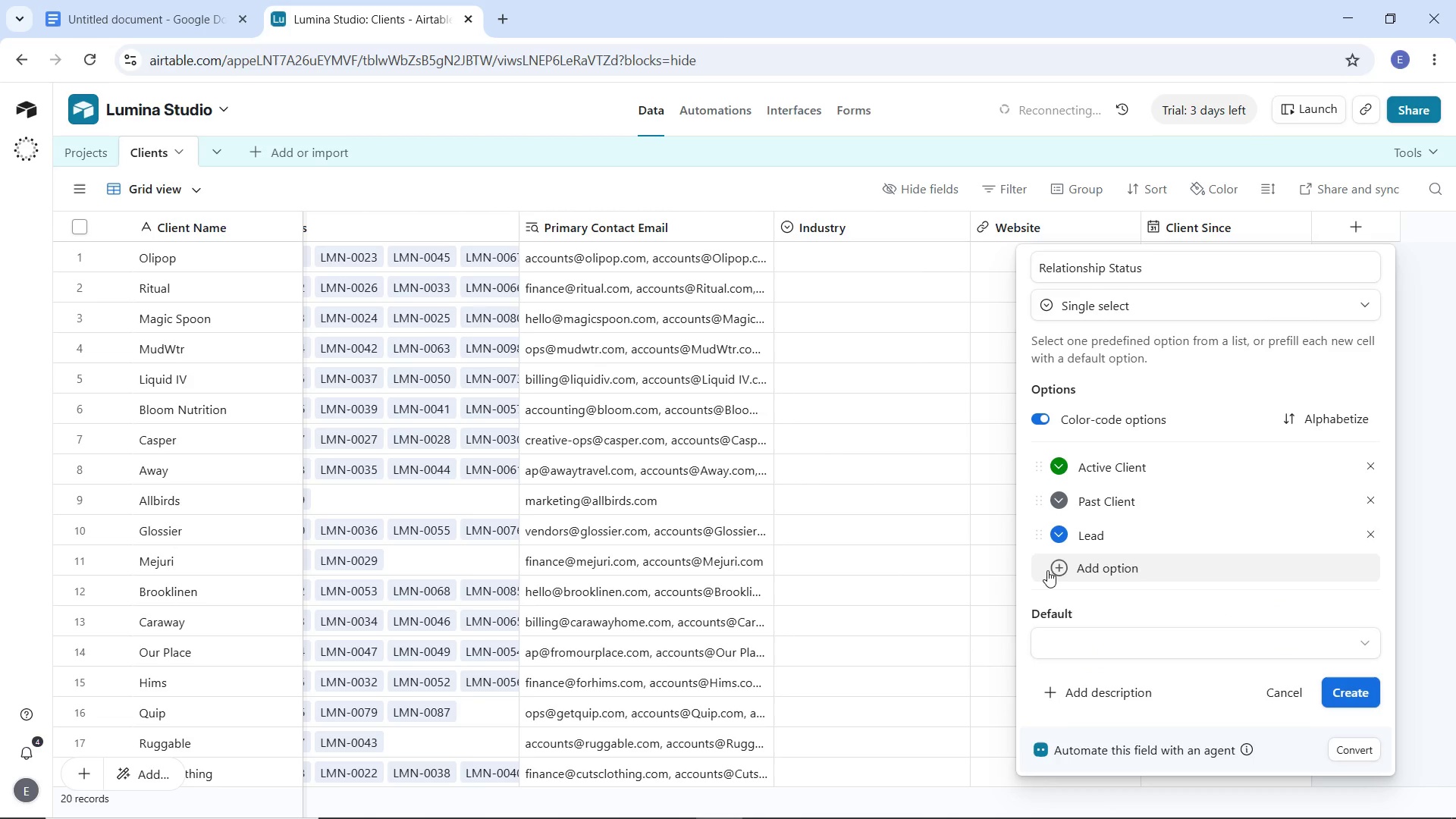 
left_click([1056, 572])
 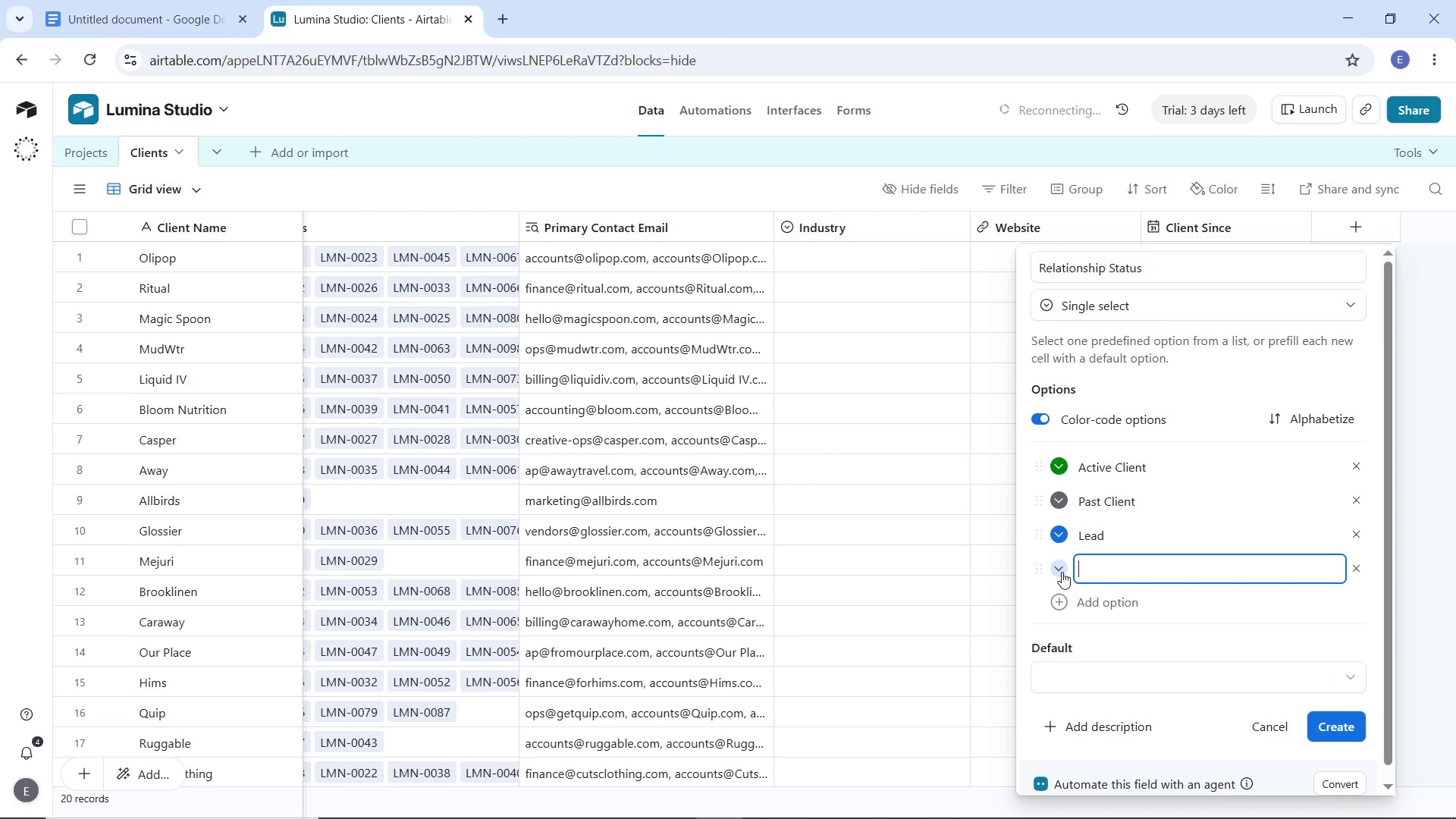 
left_click([1062, 572])
 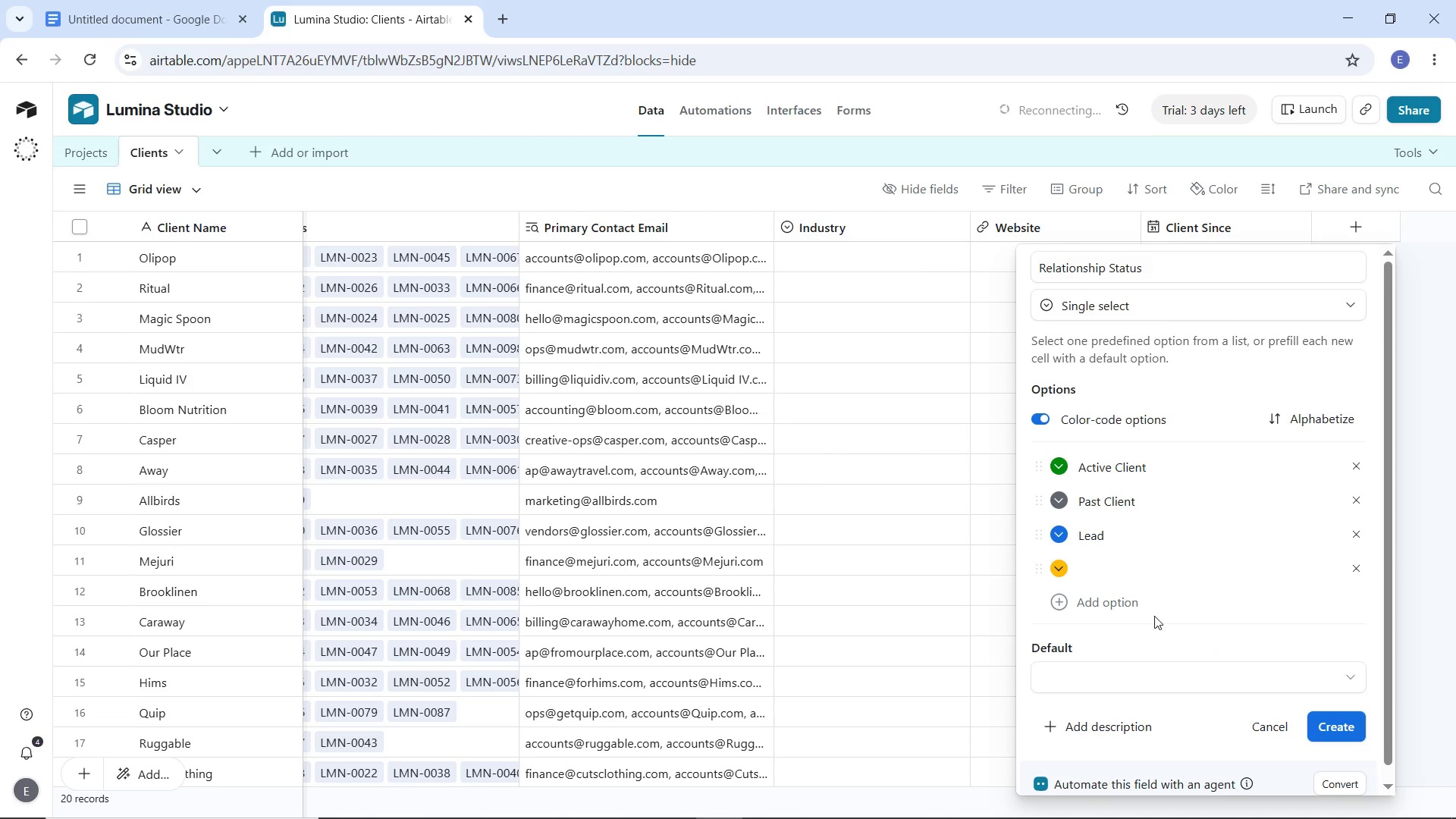 
left_click([1137, 573])
 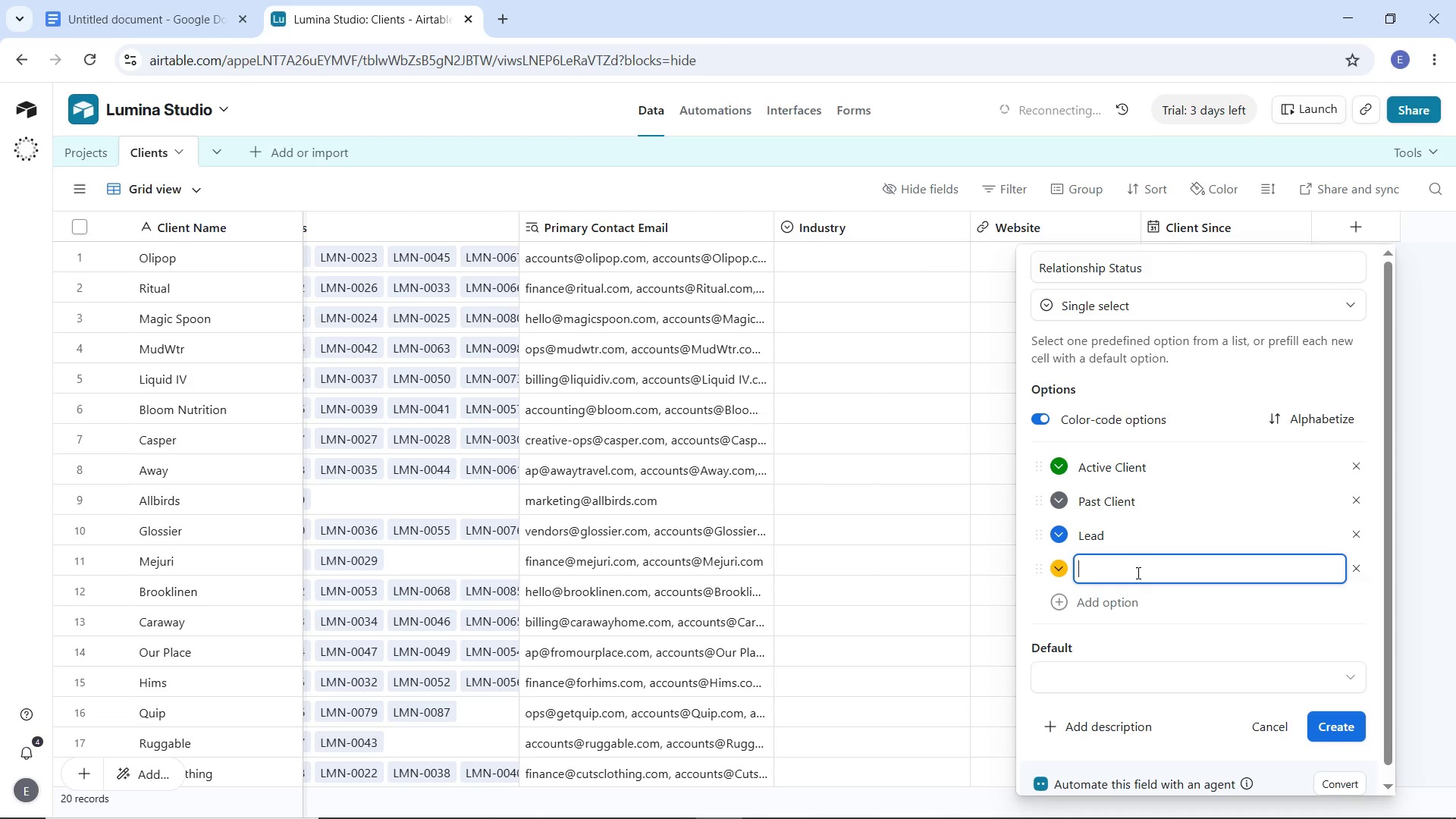 
type(On Hold)
 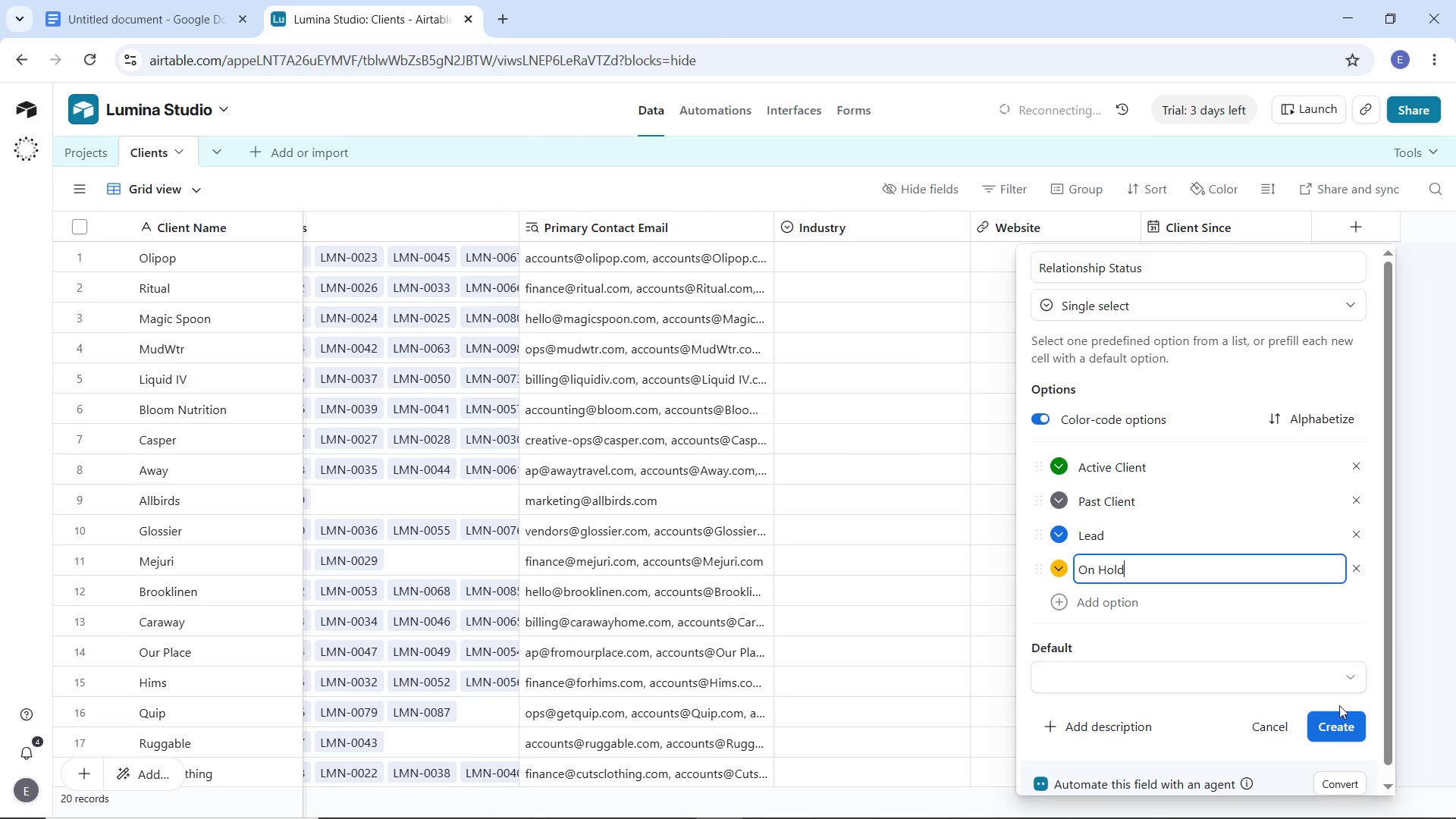 
left_click([1329, 724])
 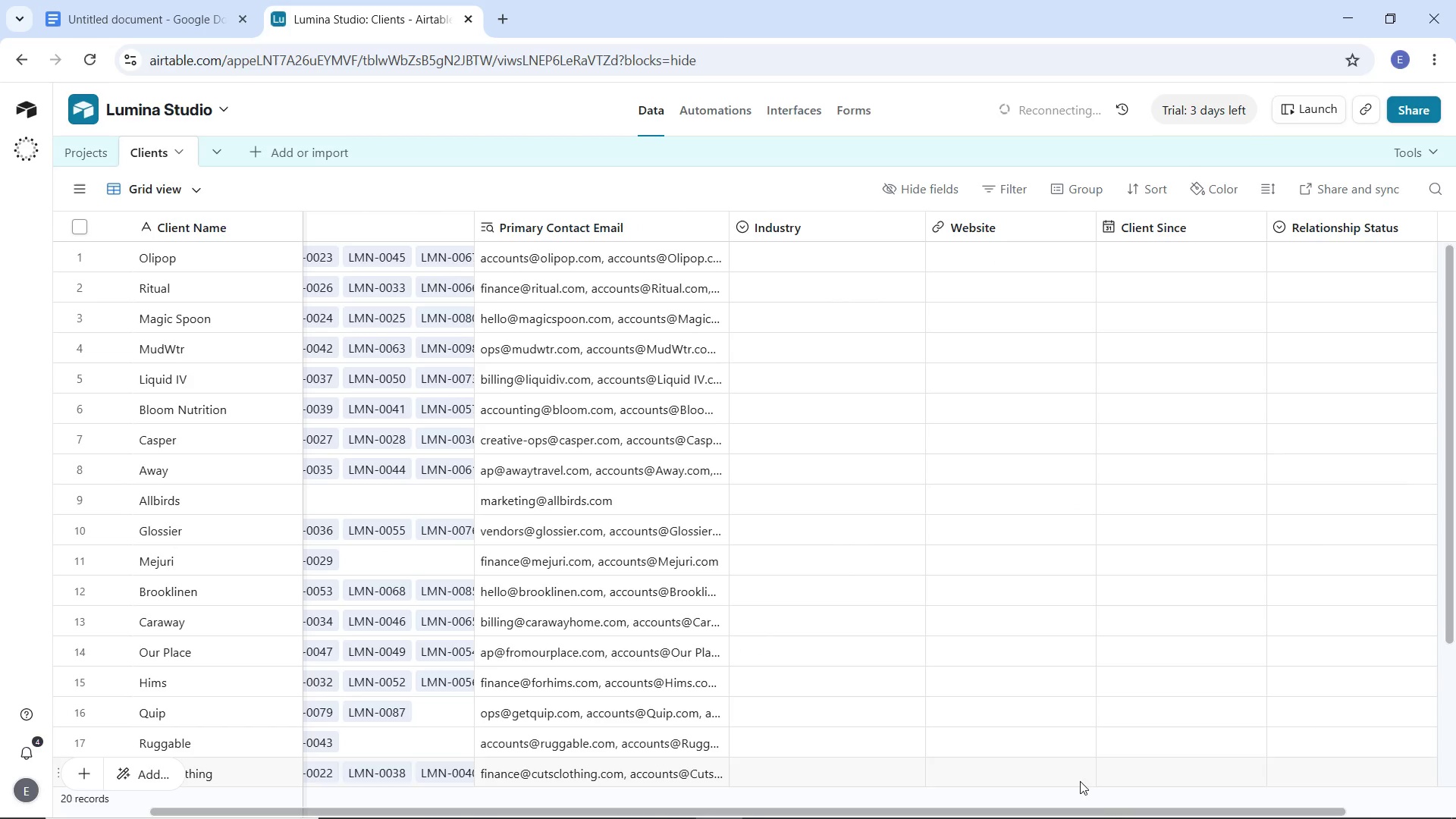 
left_click_drag(start_coordinate=[1120, 813], to_coordinate=[1353, 818])
 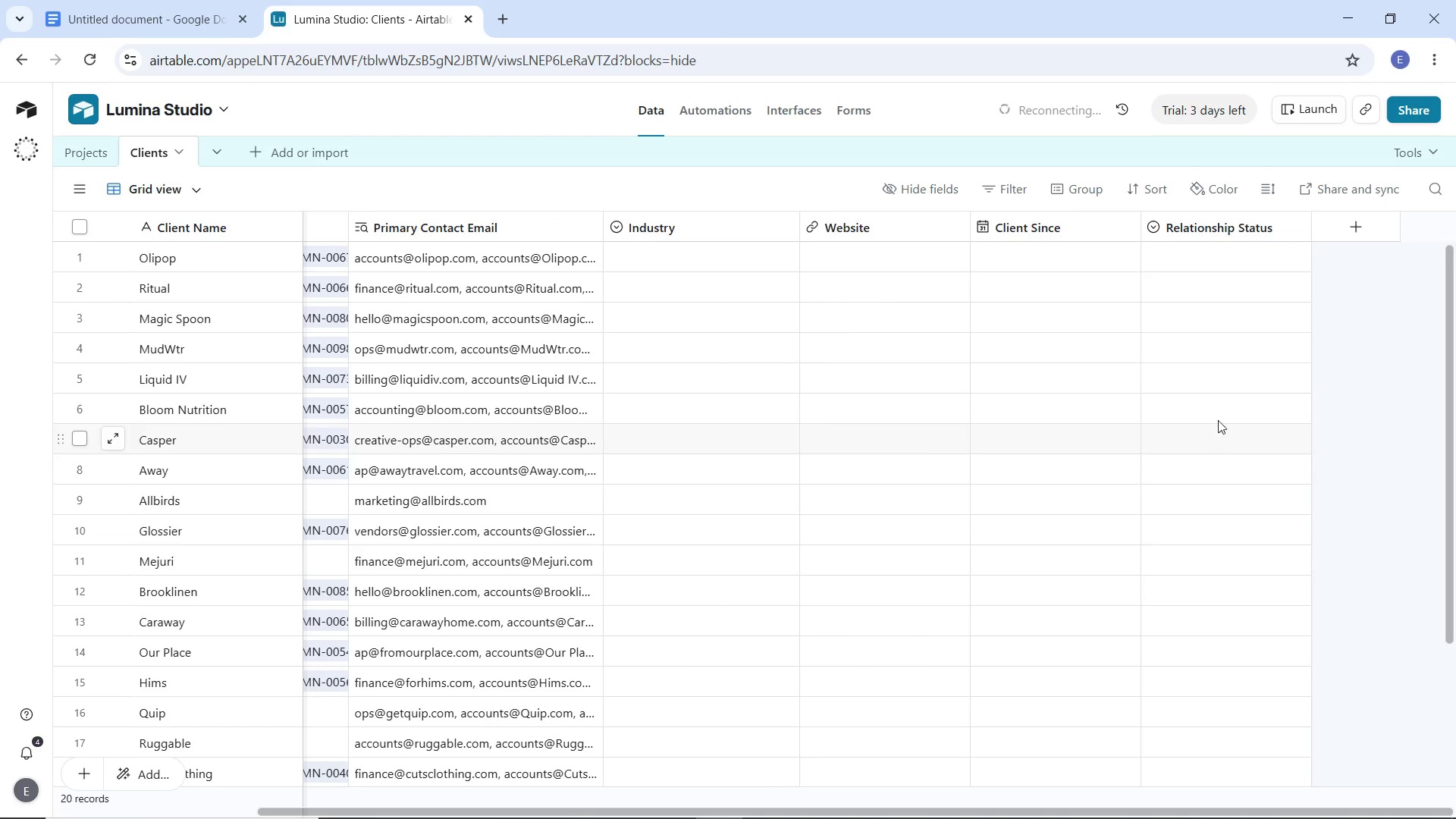 
left_click([1341, 234])
 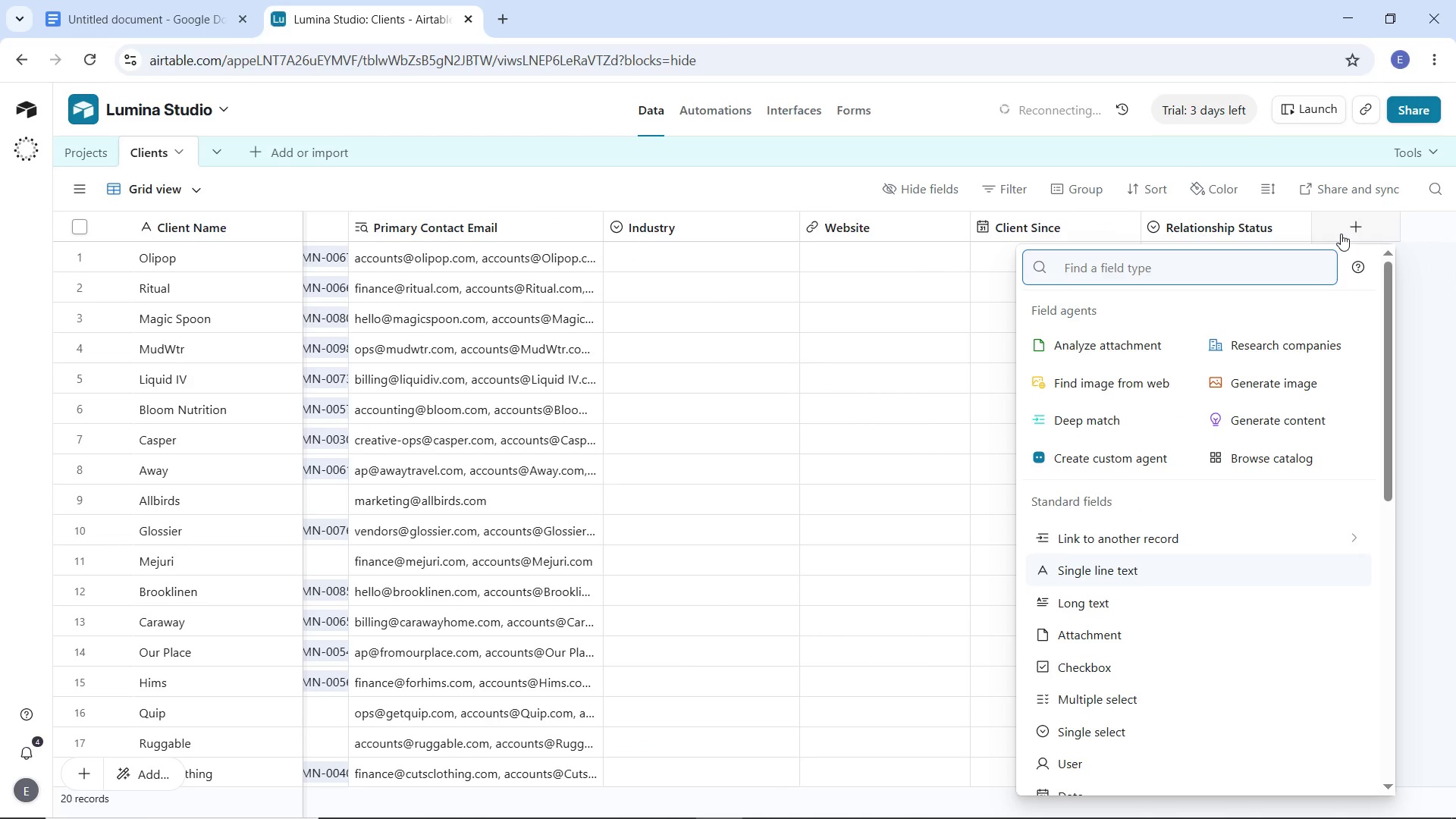 
type(long)
 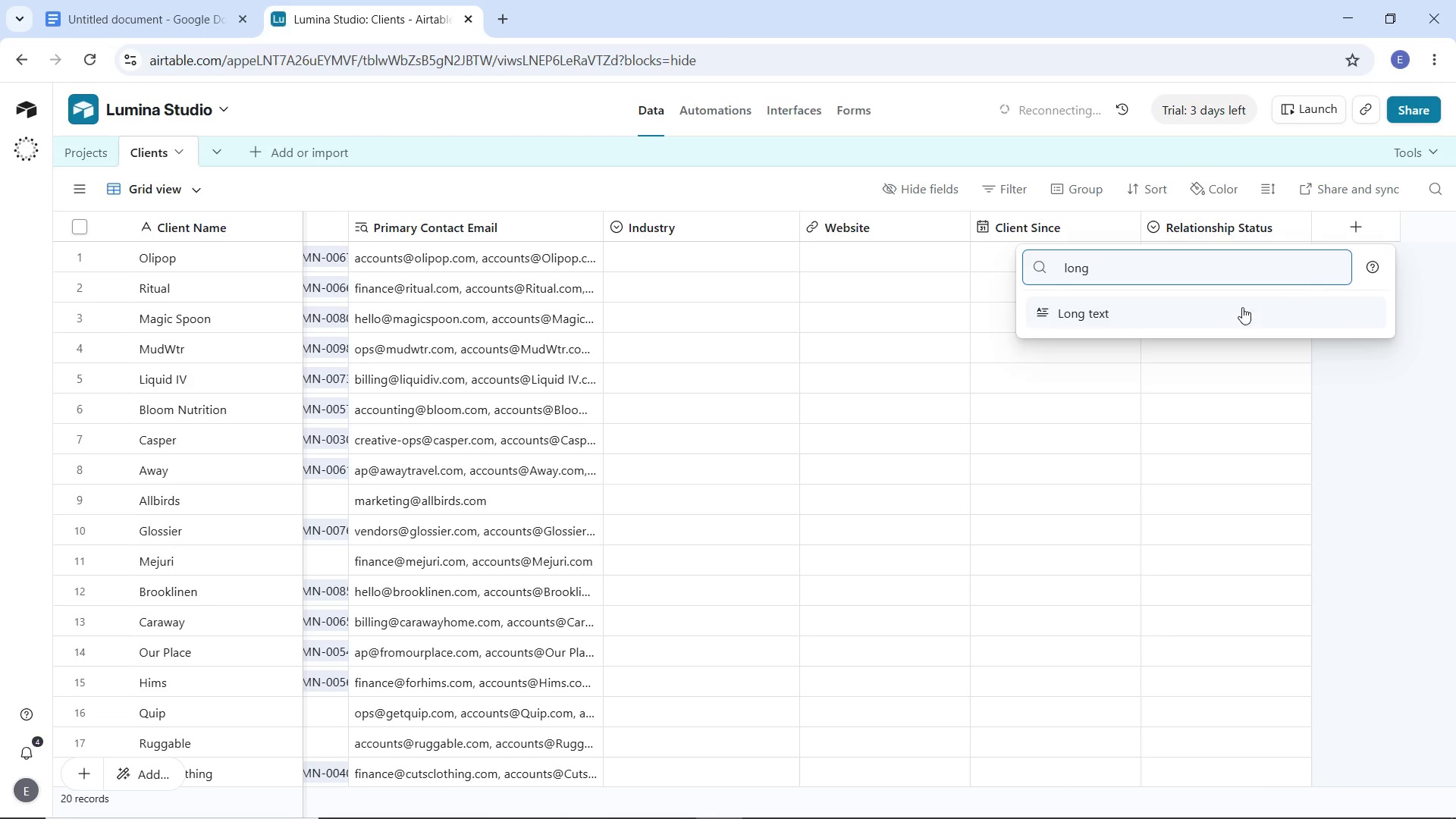 
left_click([1214, 319])
 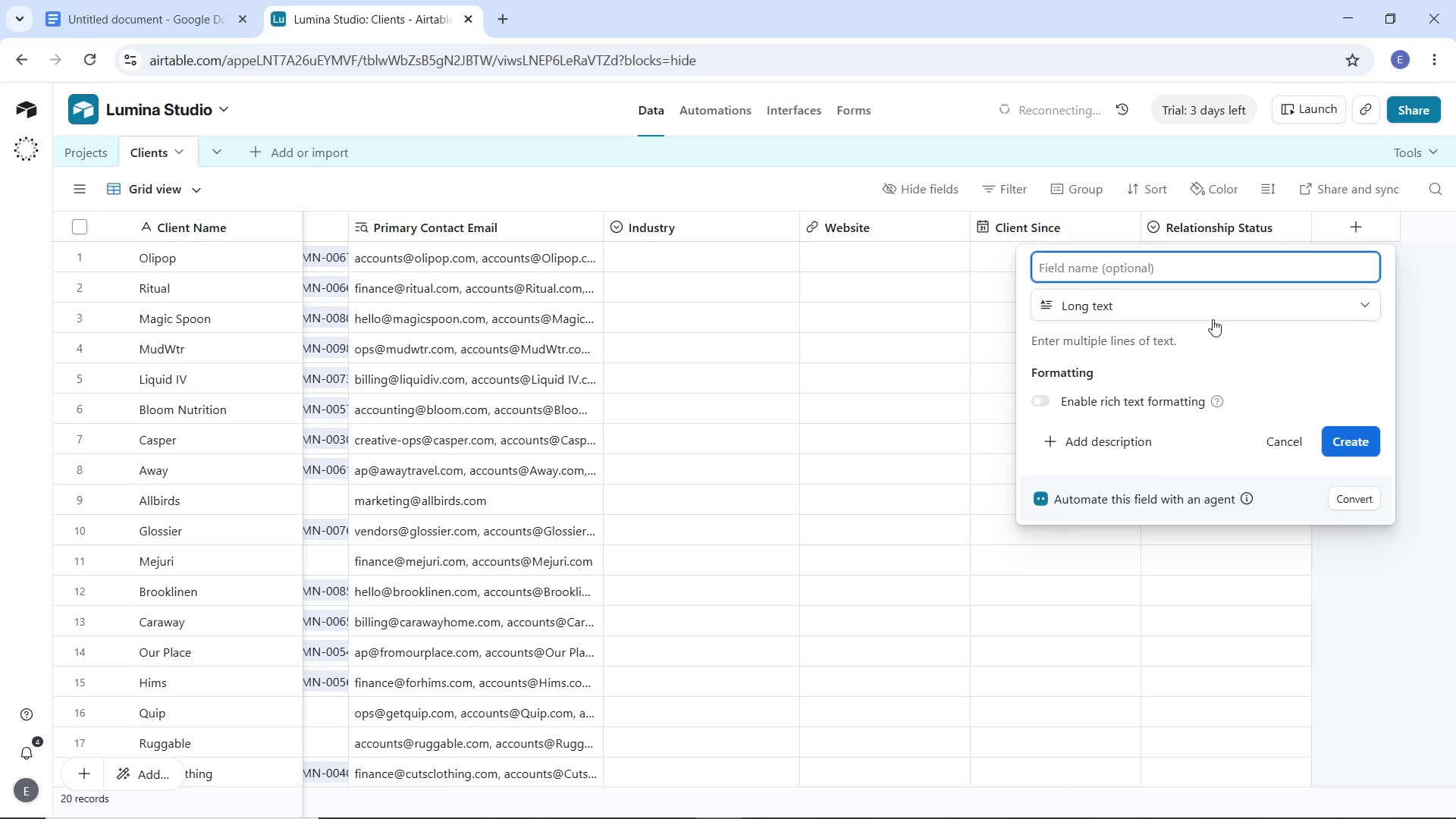 
type(Notes)
 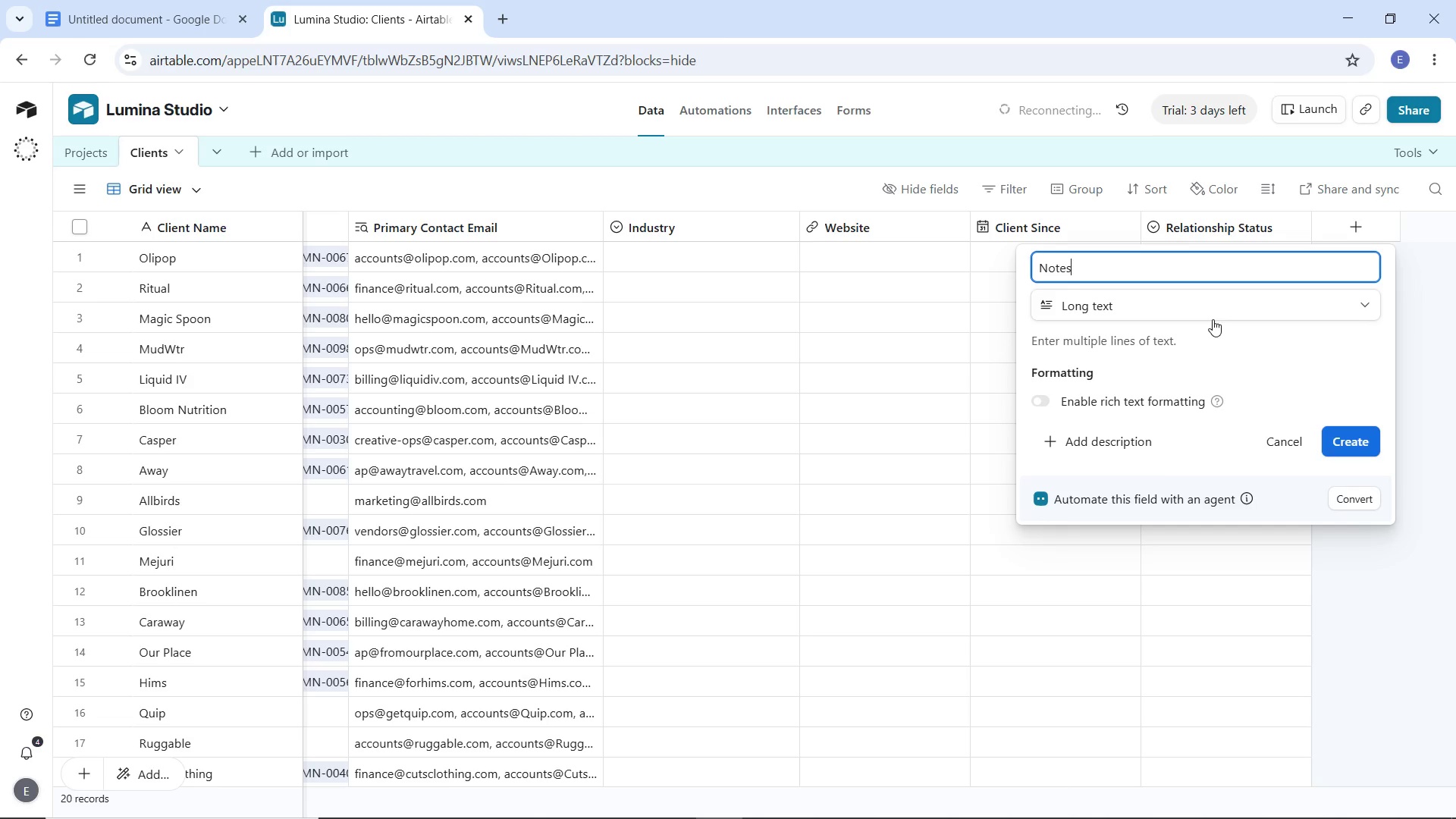 
key(Enter)
 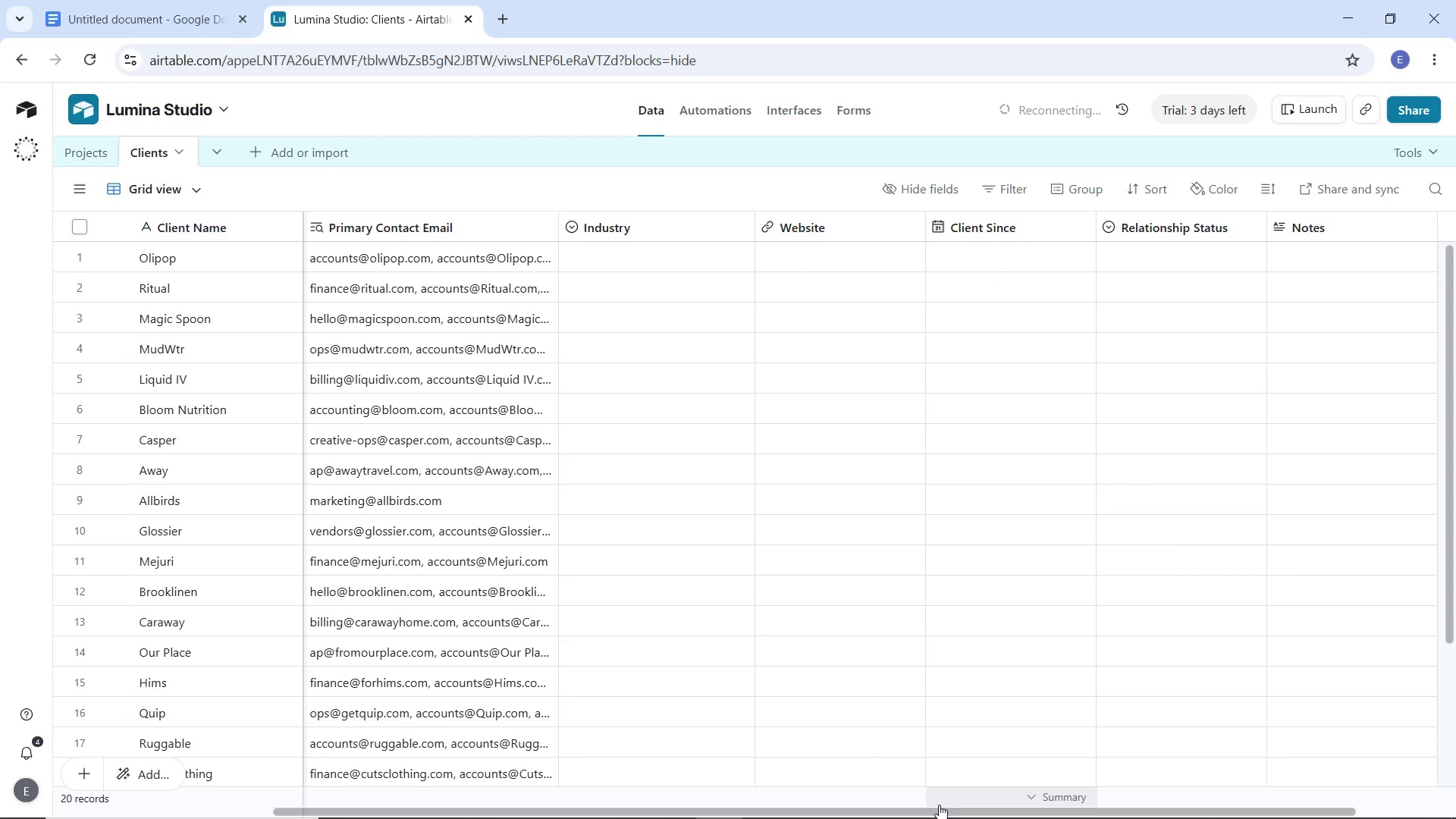 
left_click_drag(start_coordinate=[942, 808], to_coordinate=[1216, 801])
 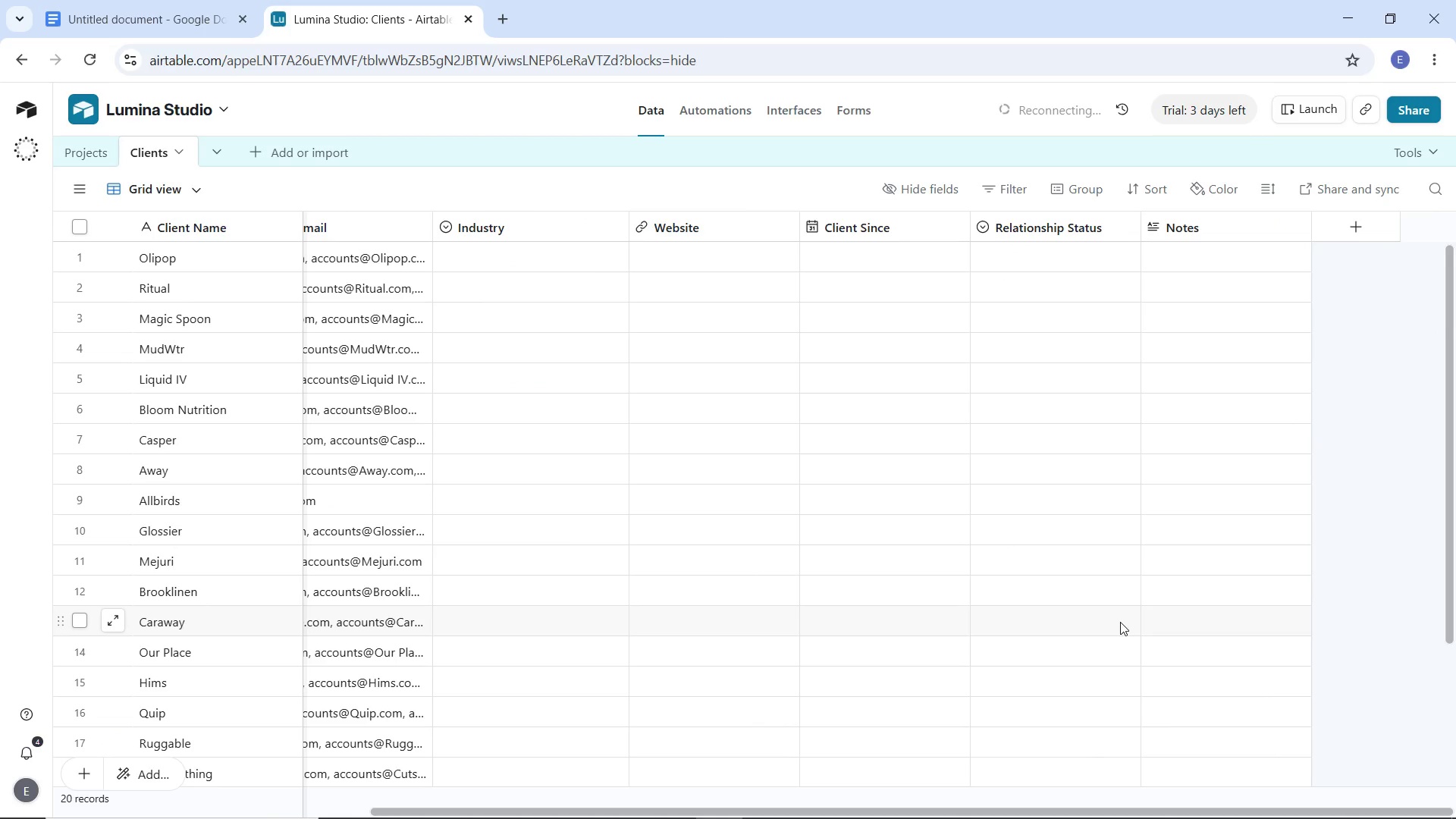 
left_click([1351, 235])
 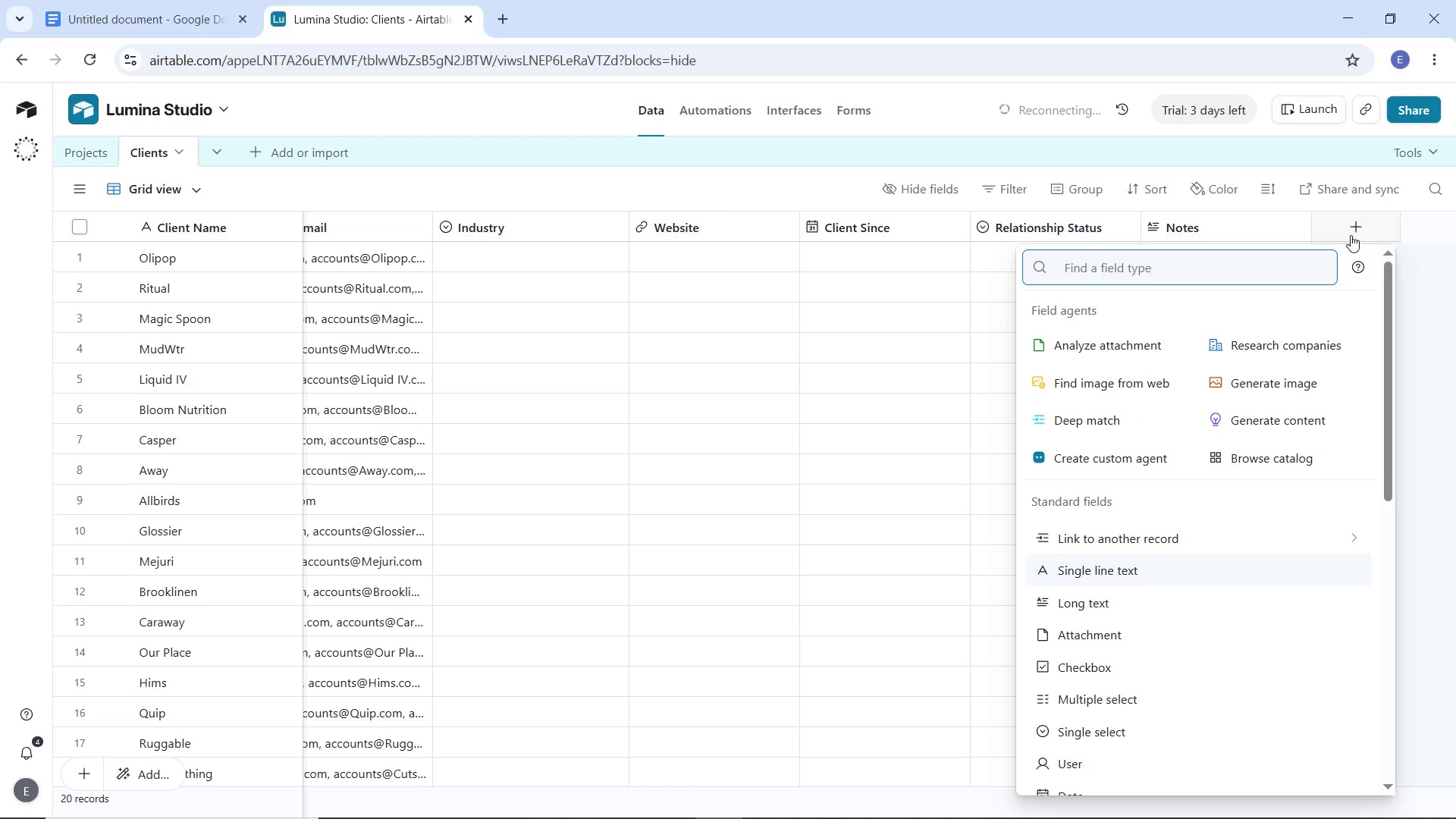 
type(roll)
 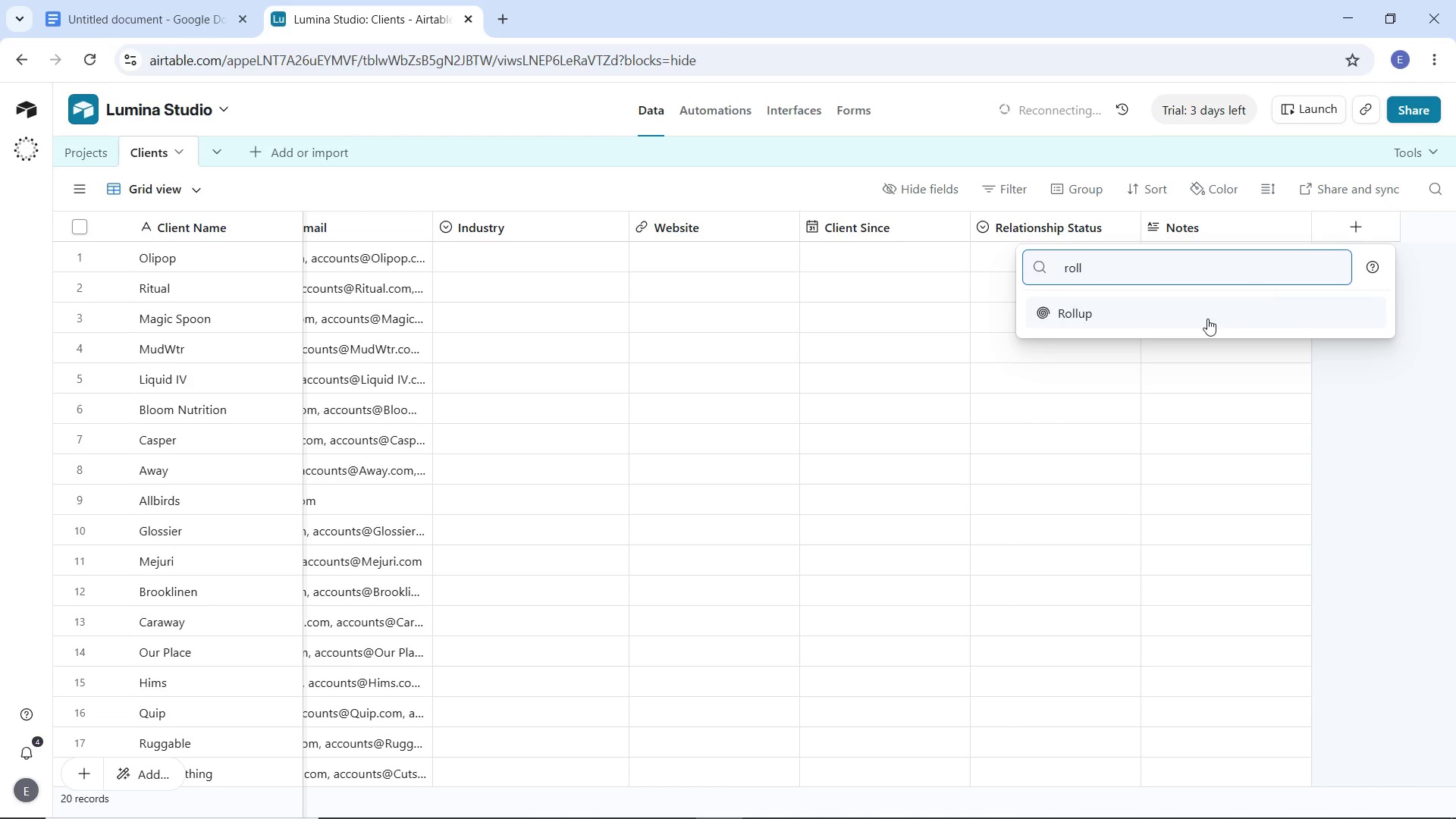 
left_click([1198, 320])
 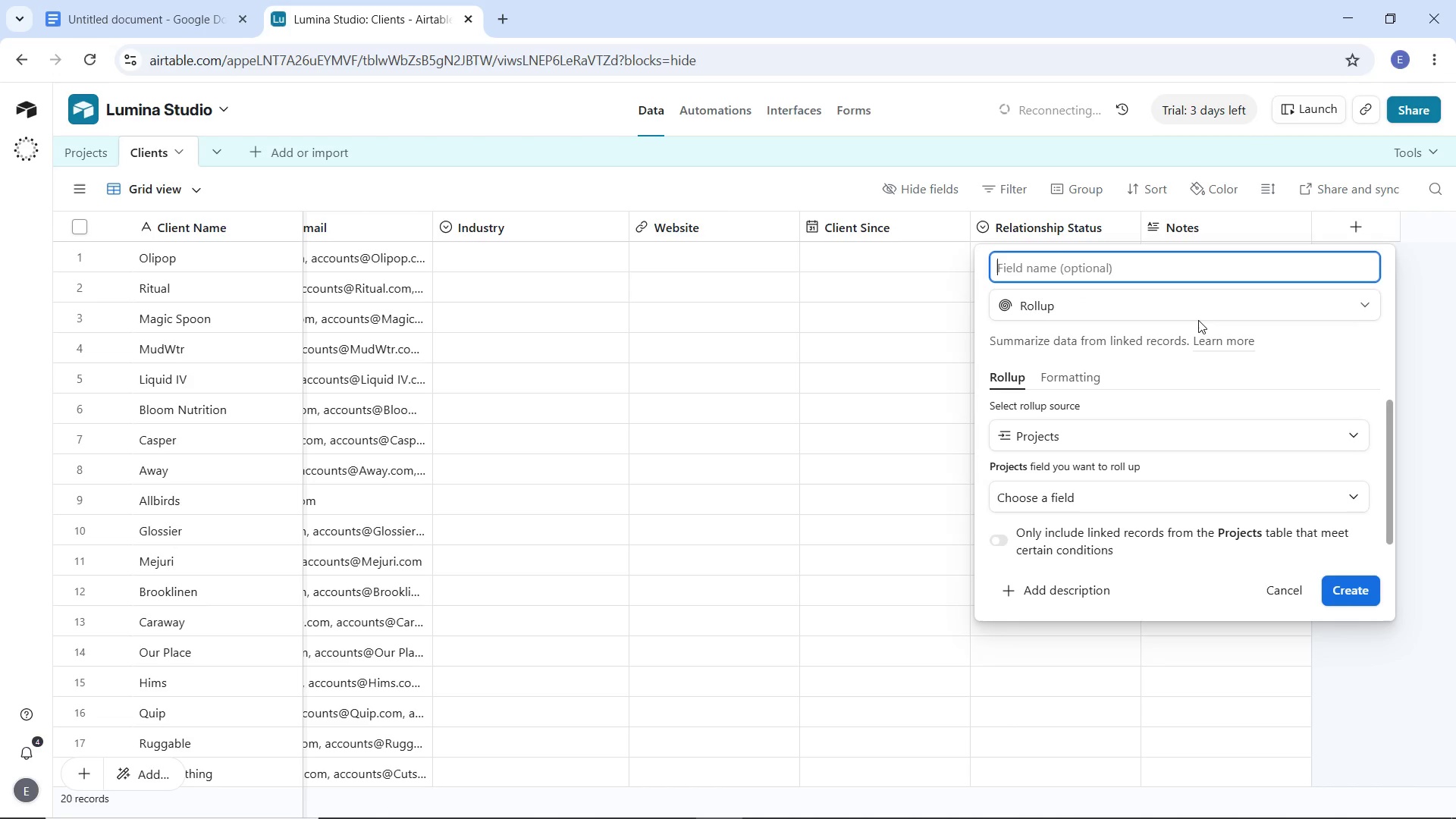 
type(Total Project Value)
 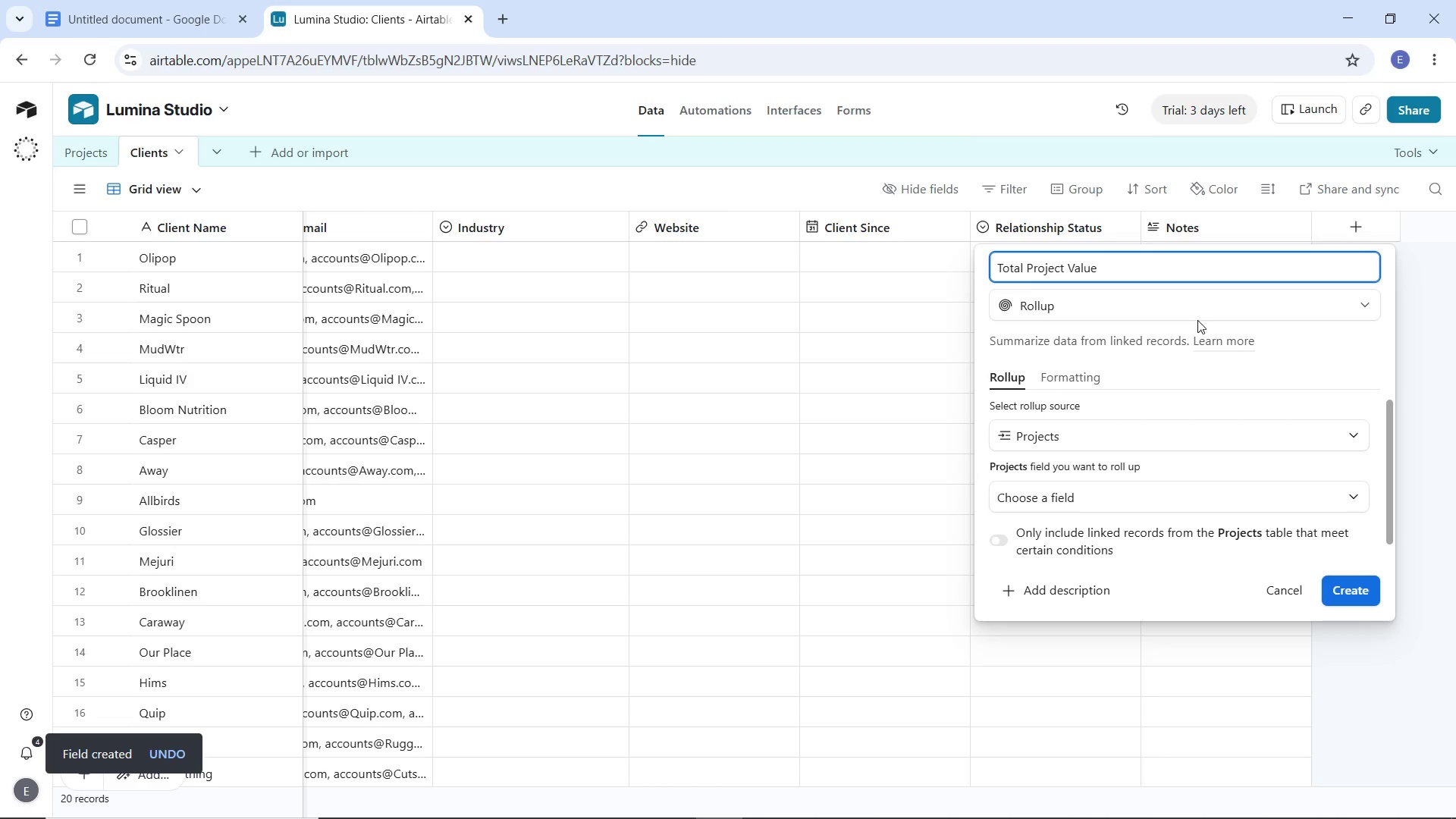 
left_click([1074, 433])
 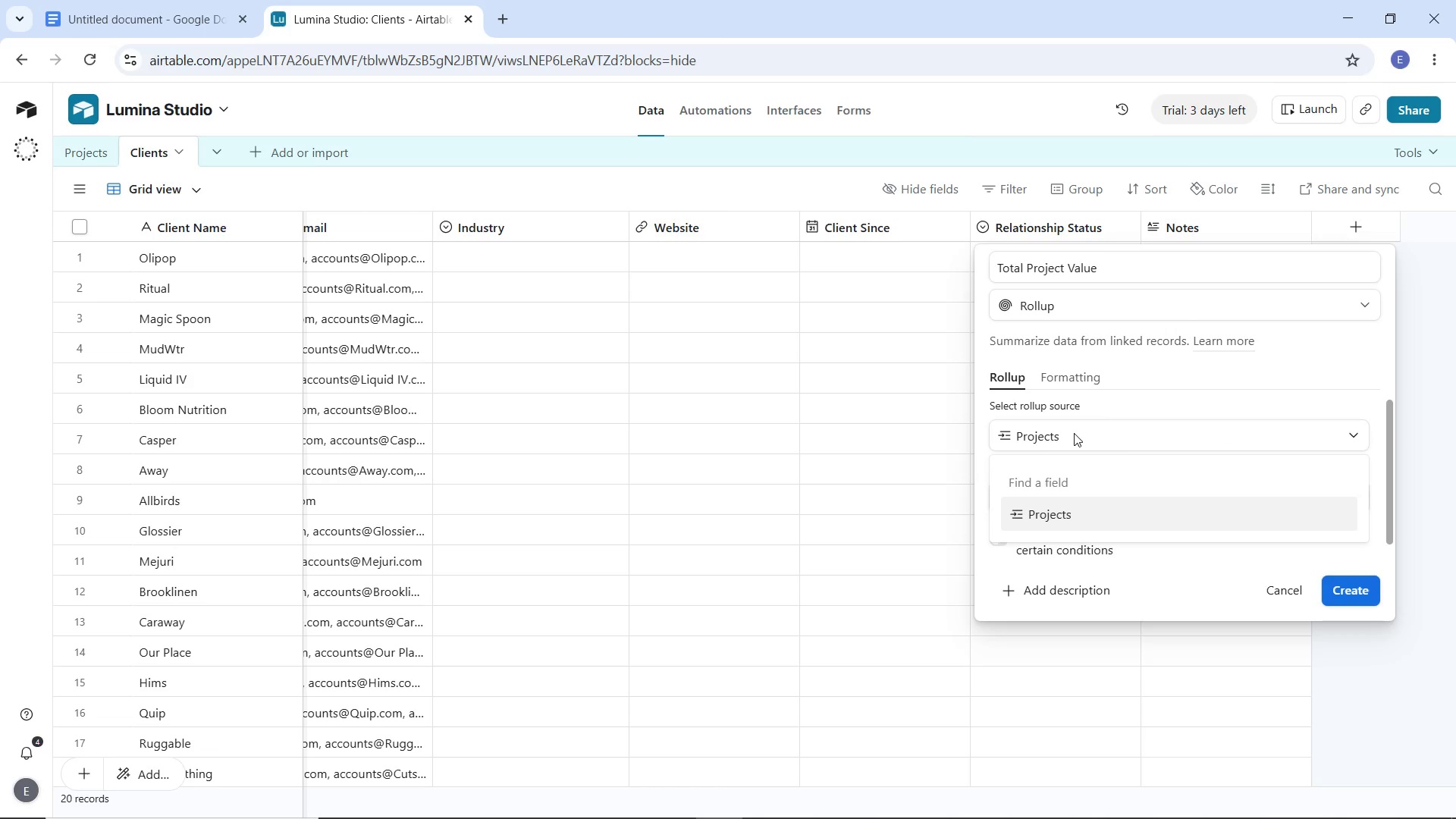 
left_click([1074, 433])
 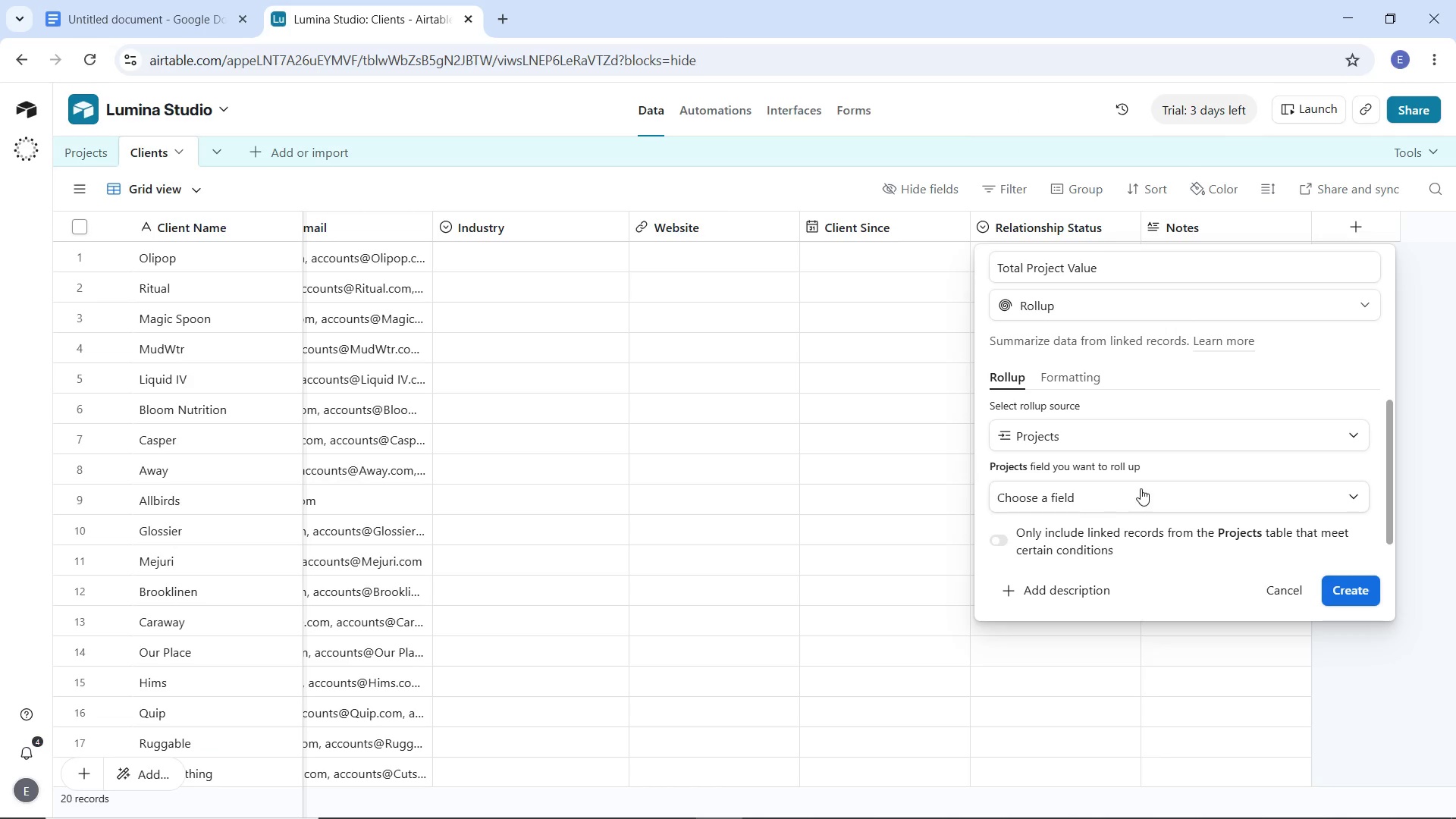 
left_click([1141, 488])
 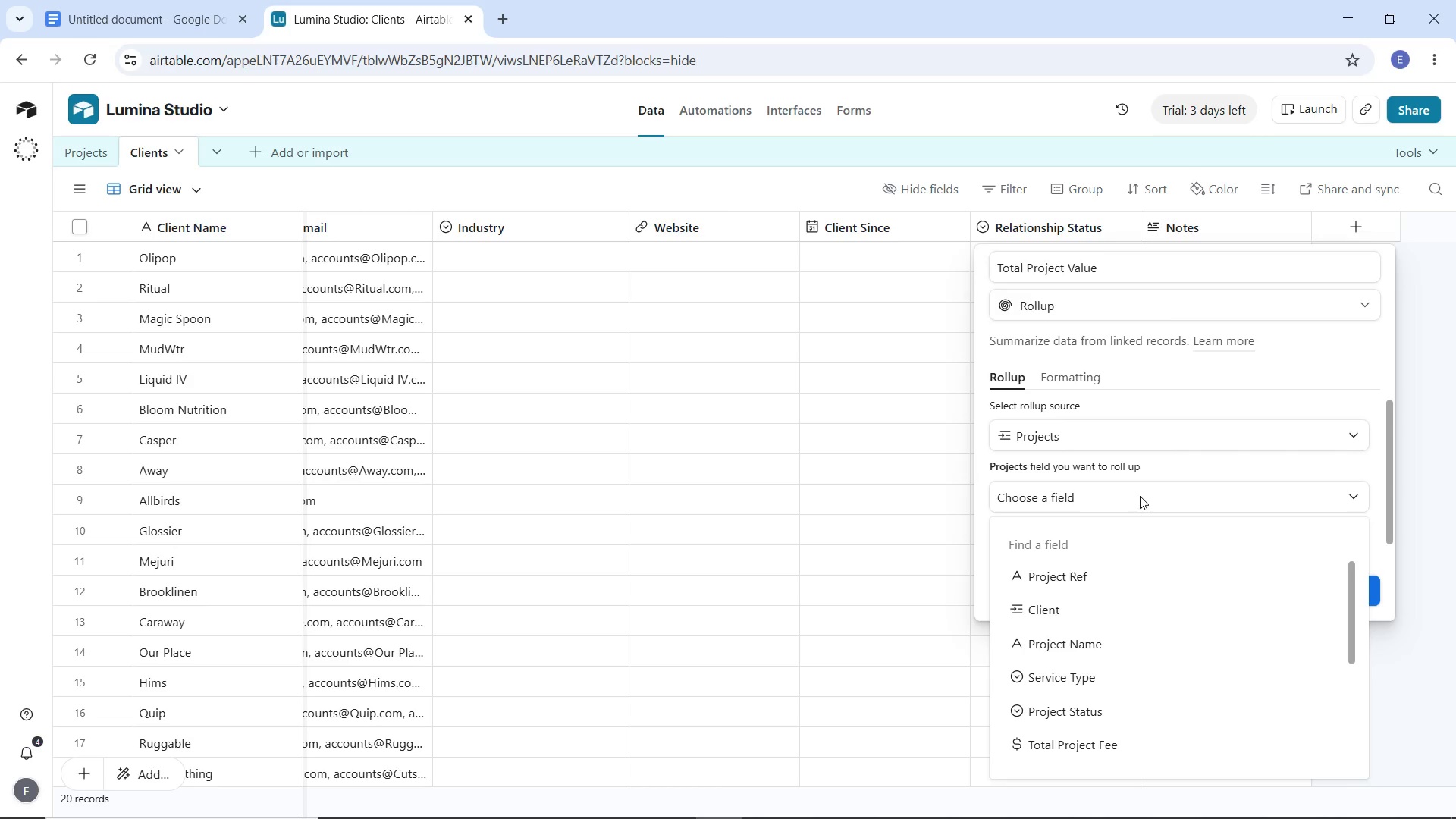 
scroll: coordinate [1141, 599], scroll_direction: down, amount: 1.0
 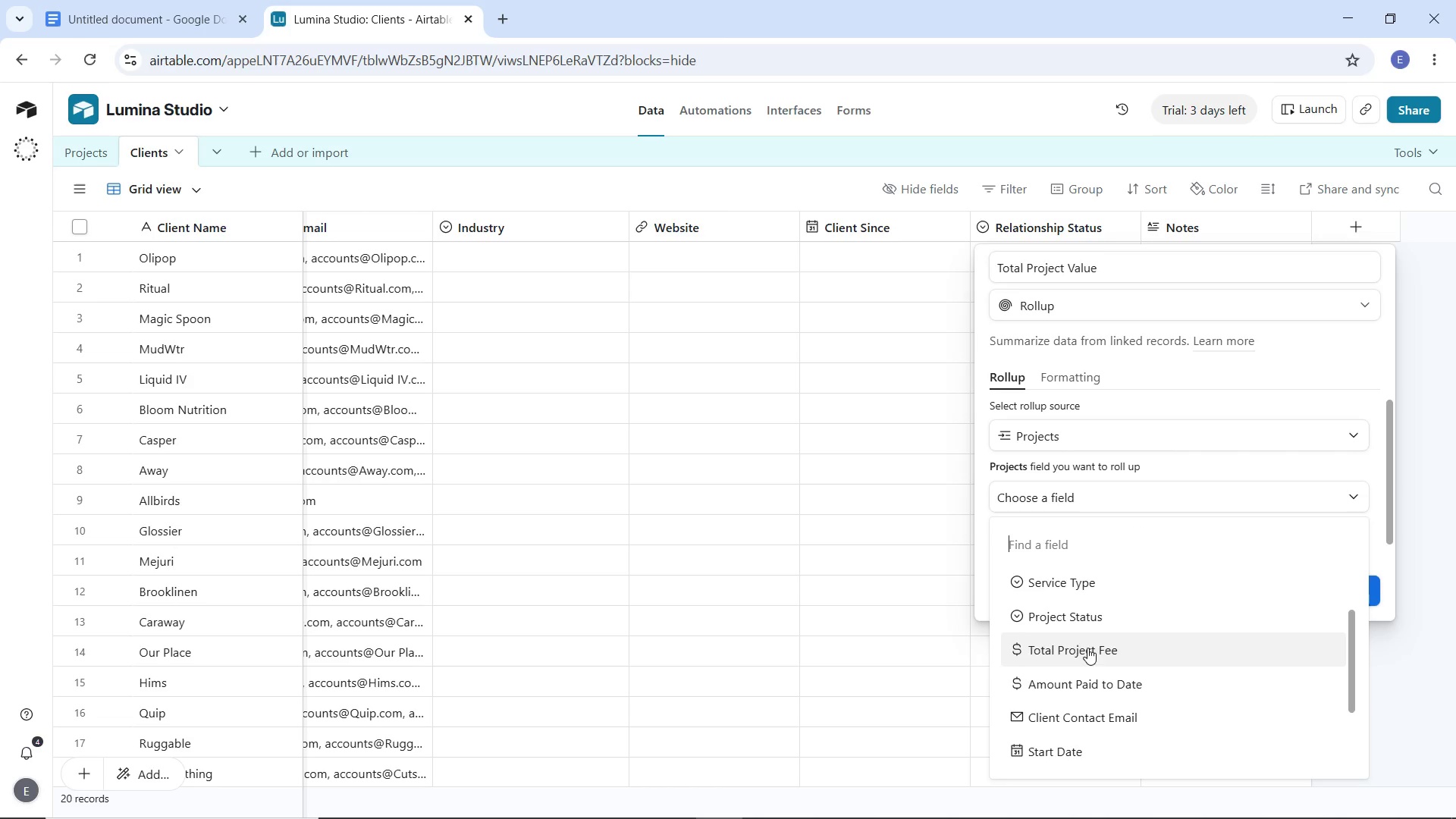 
left_click([1087, 648])
 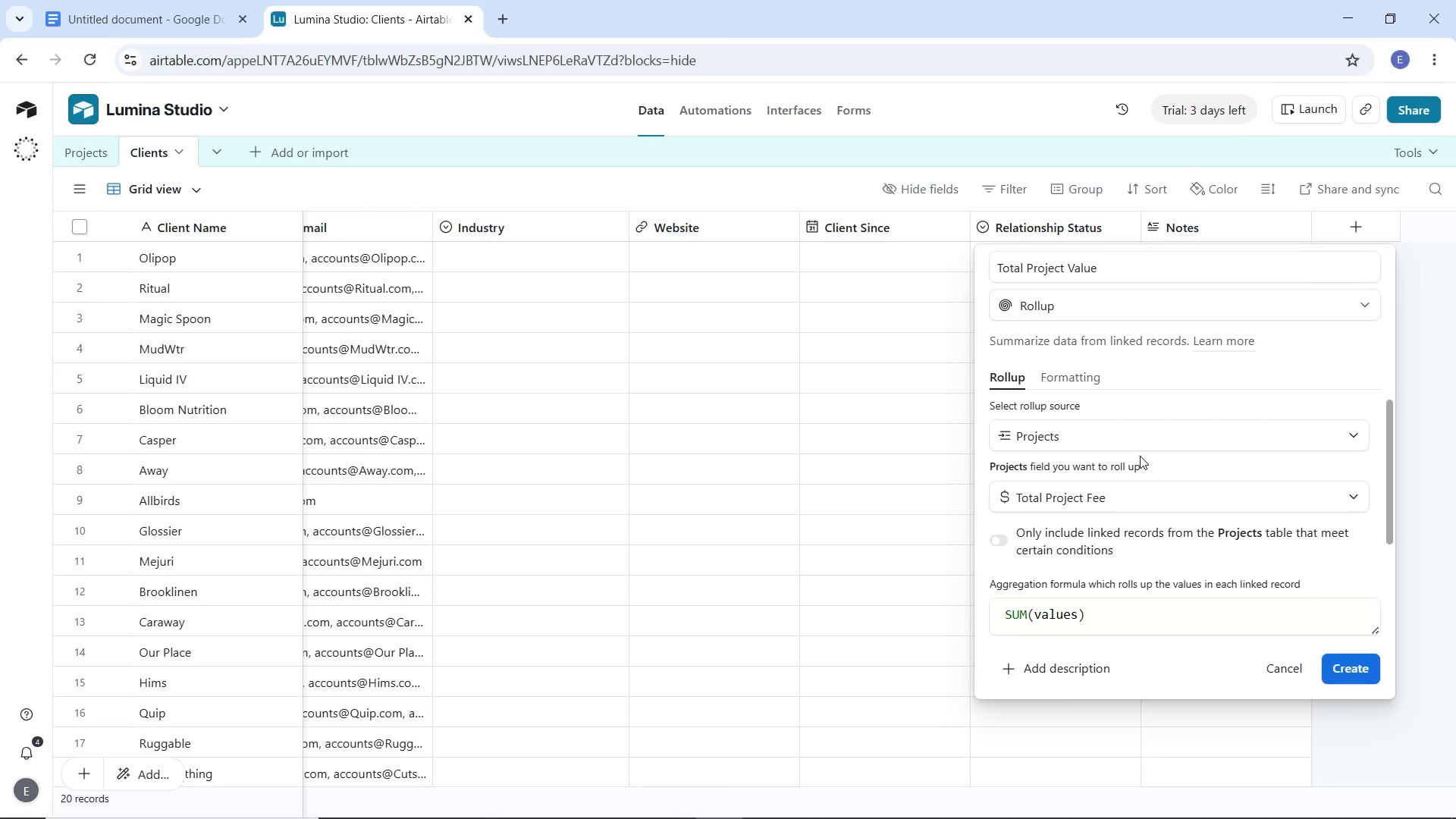 
wait(13.62)
 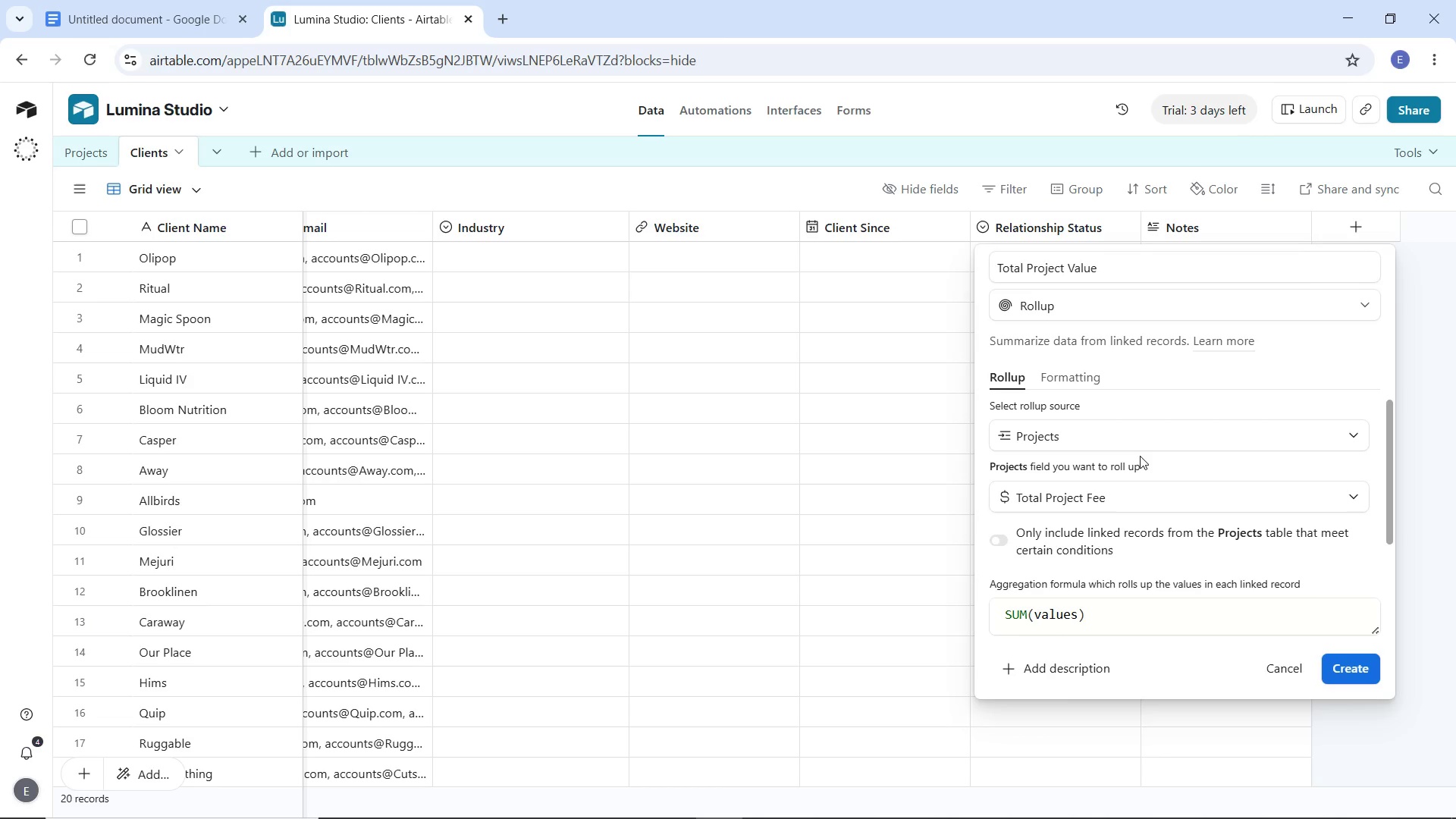 
left_click([1335, 674])
 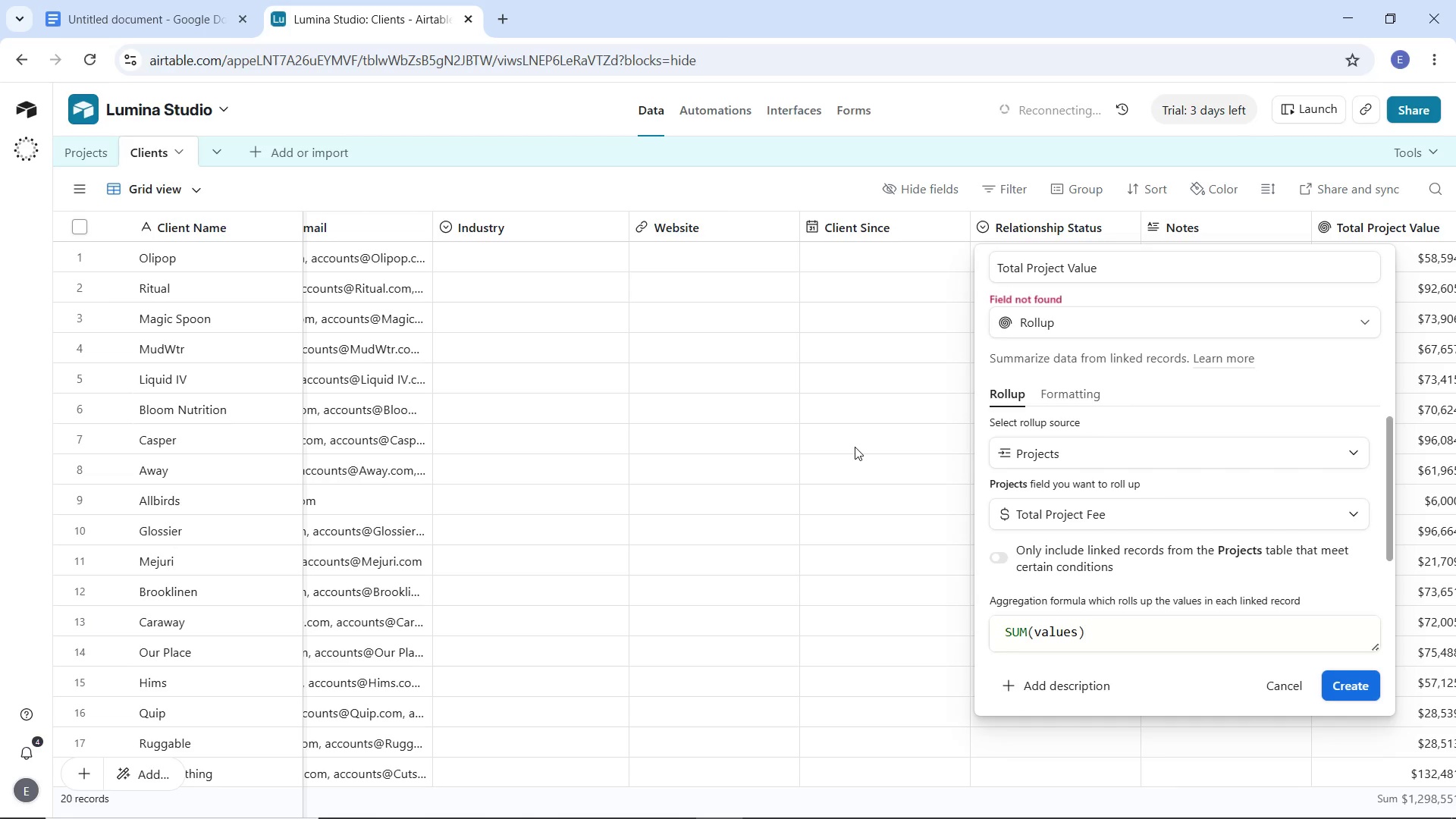 
wait(51.02)
 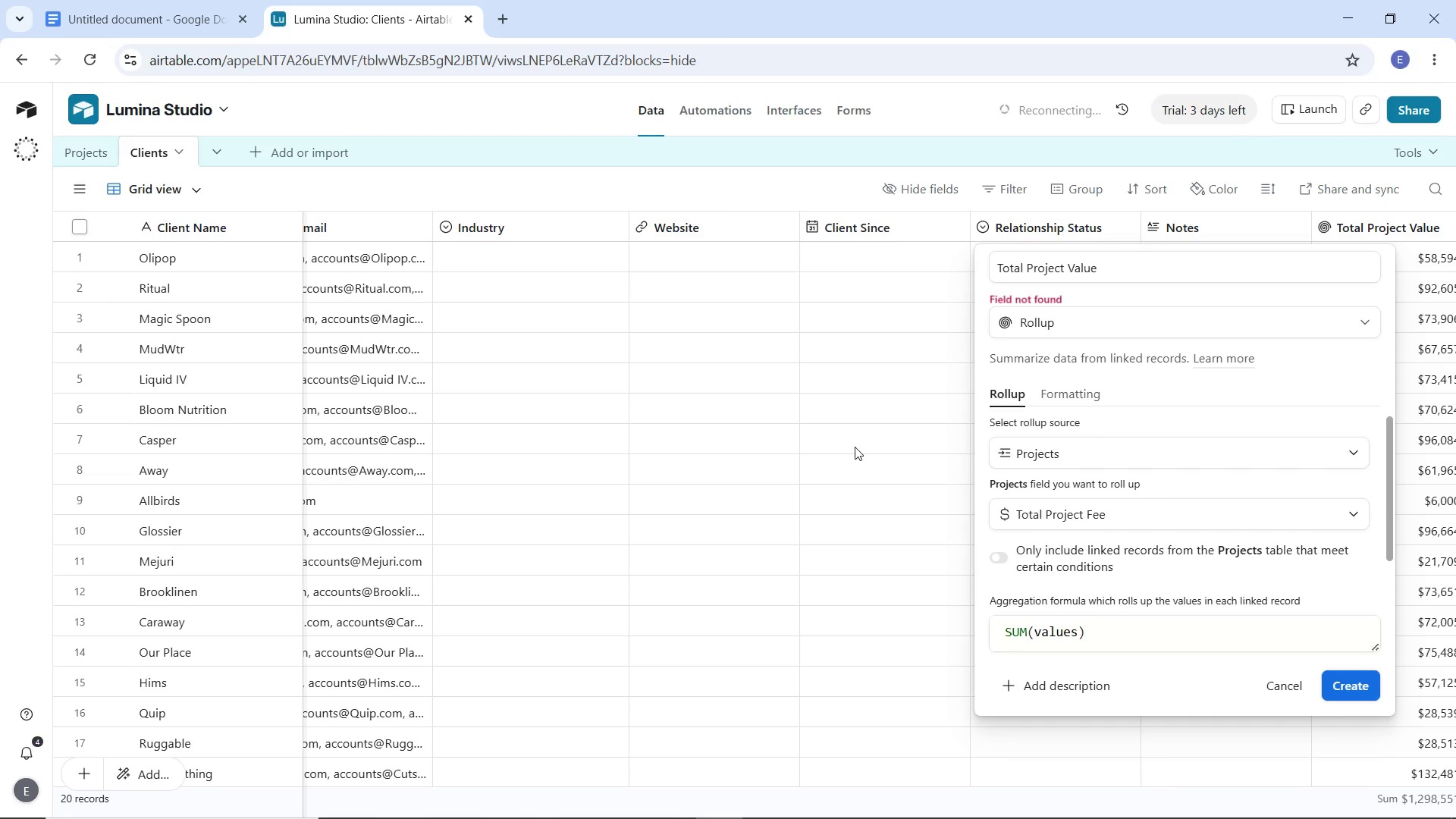 
left_click([1334, 684])
 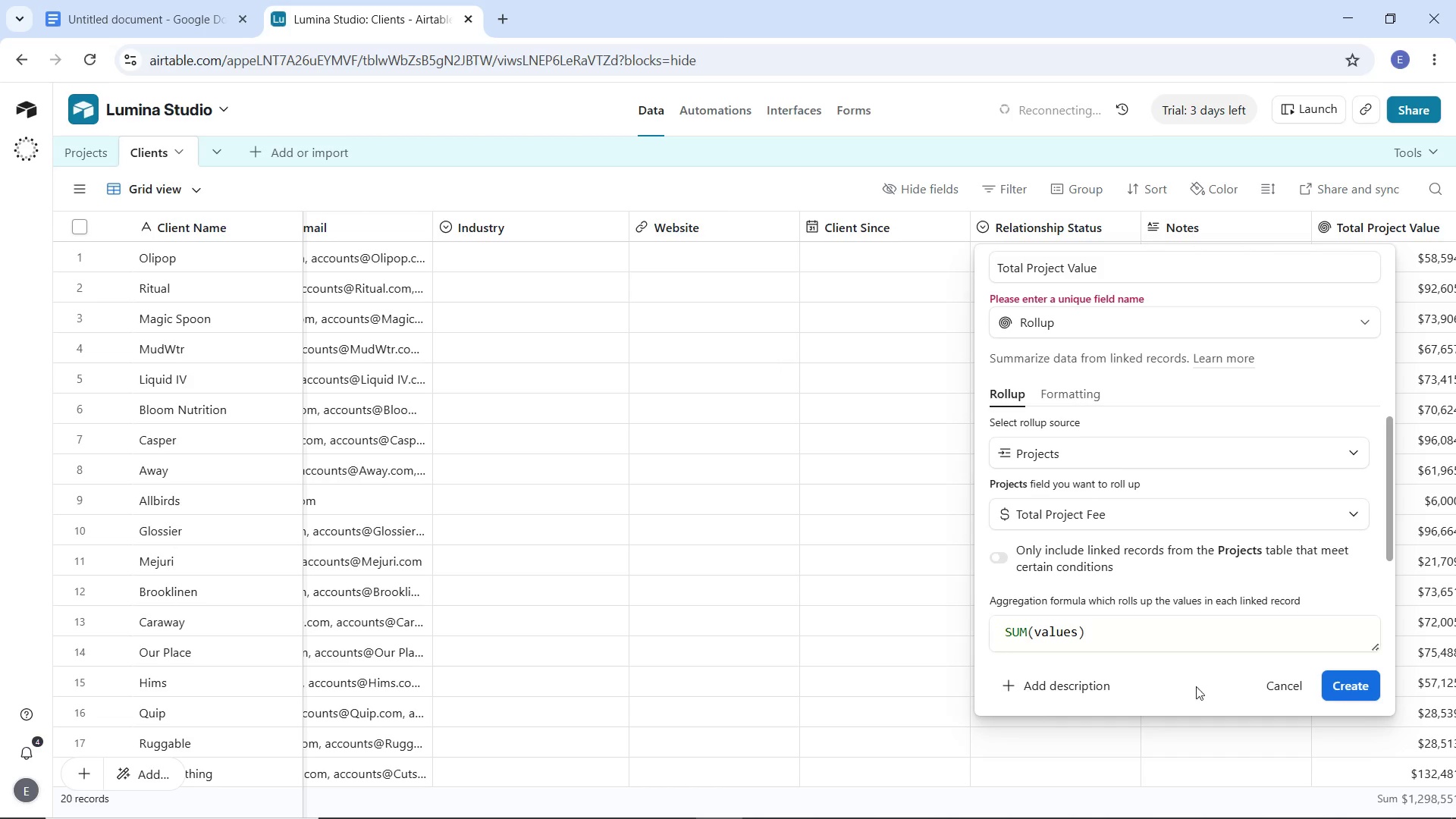 
left_click([1286, 689])
 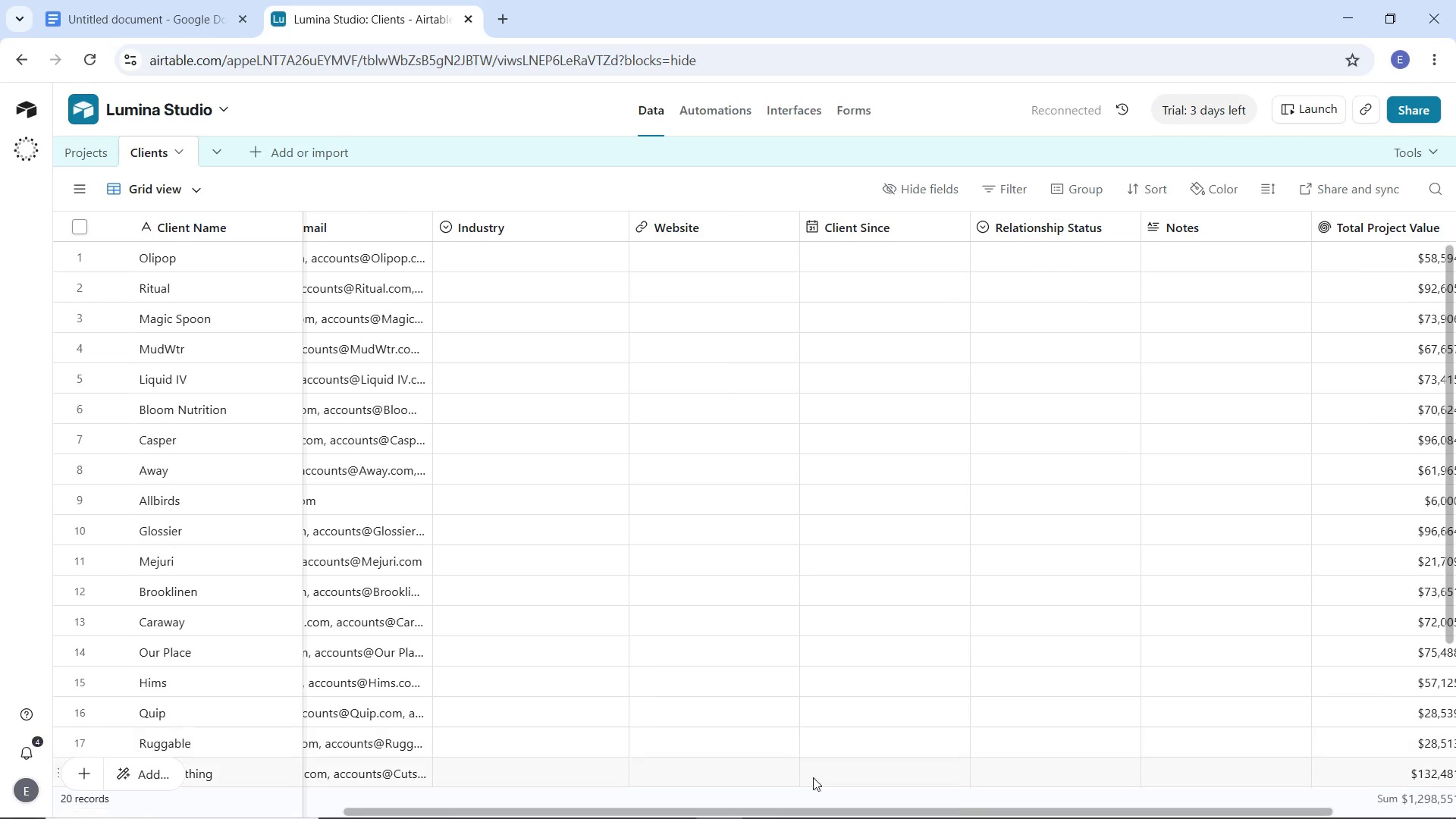 
left_click_drag(start_coordinate=[851, 810], to_coordinate=[1154, 774])
 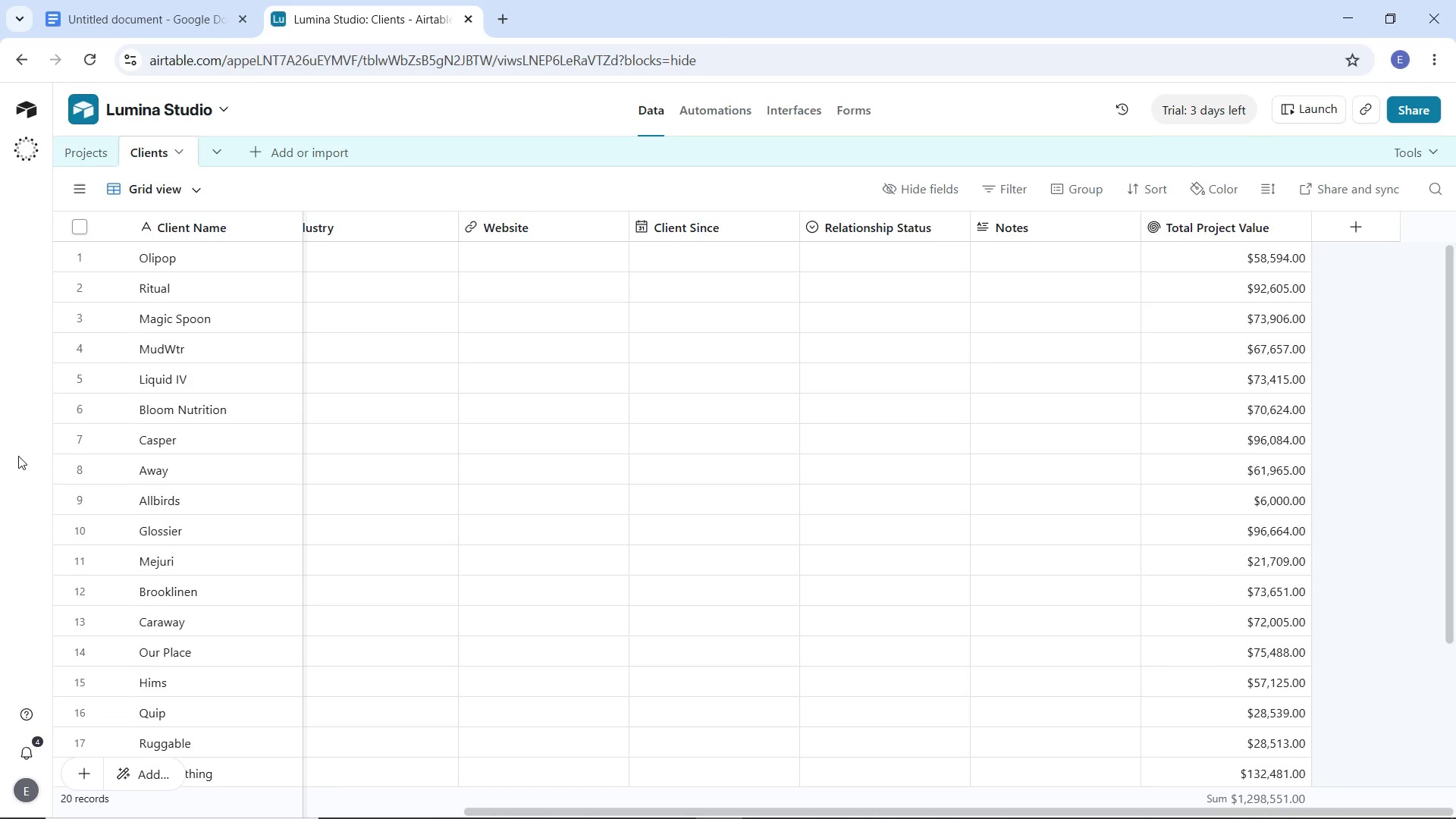 
wait(21.02)
 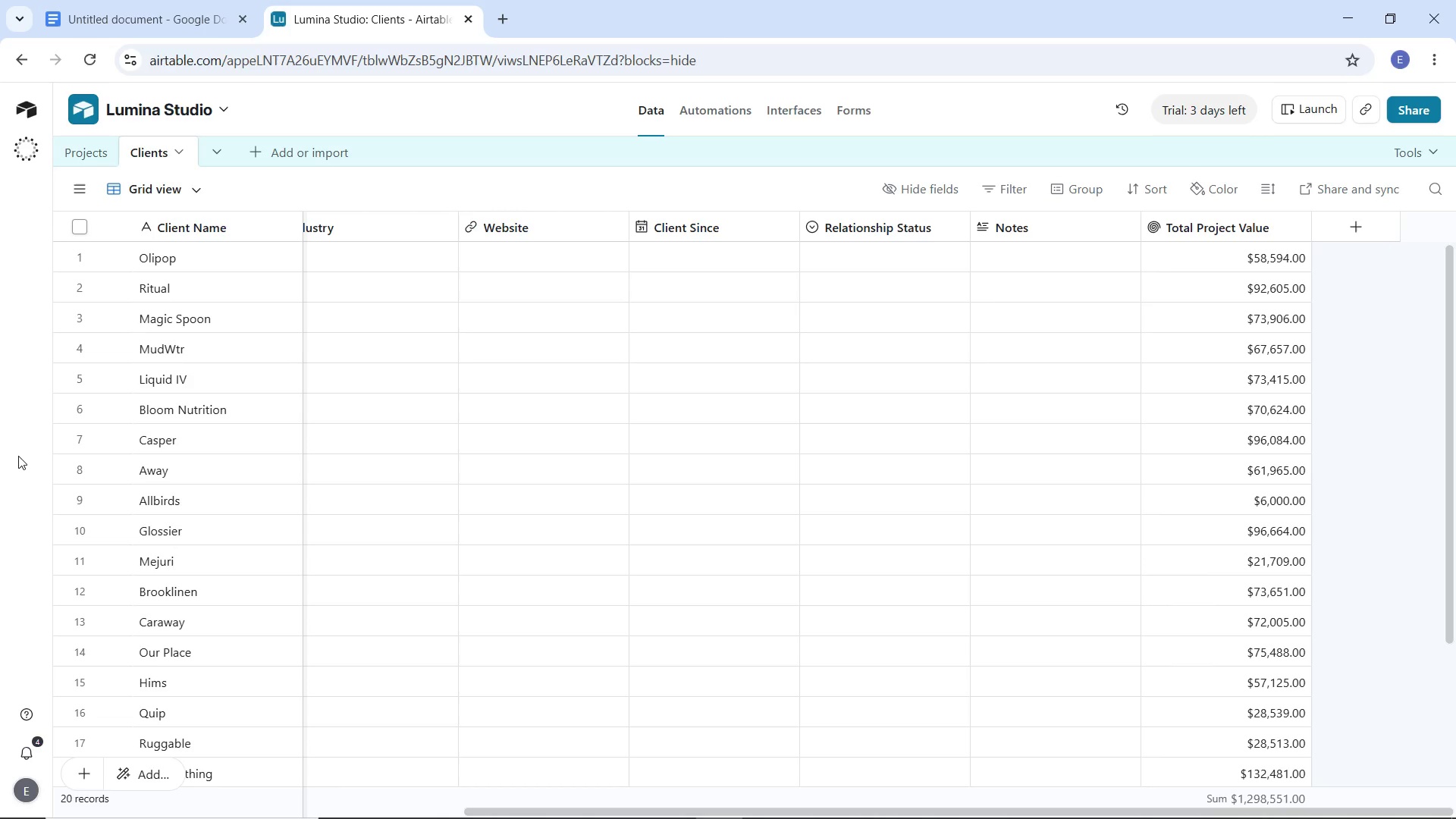 
left_click([1324, 231])
 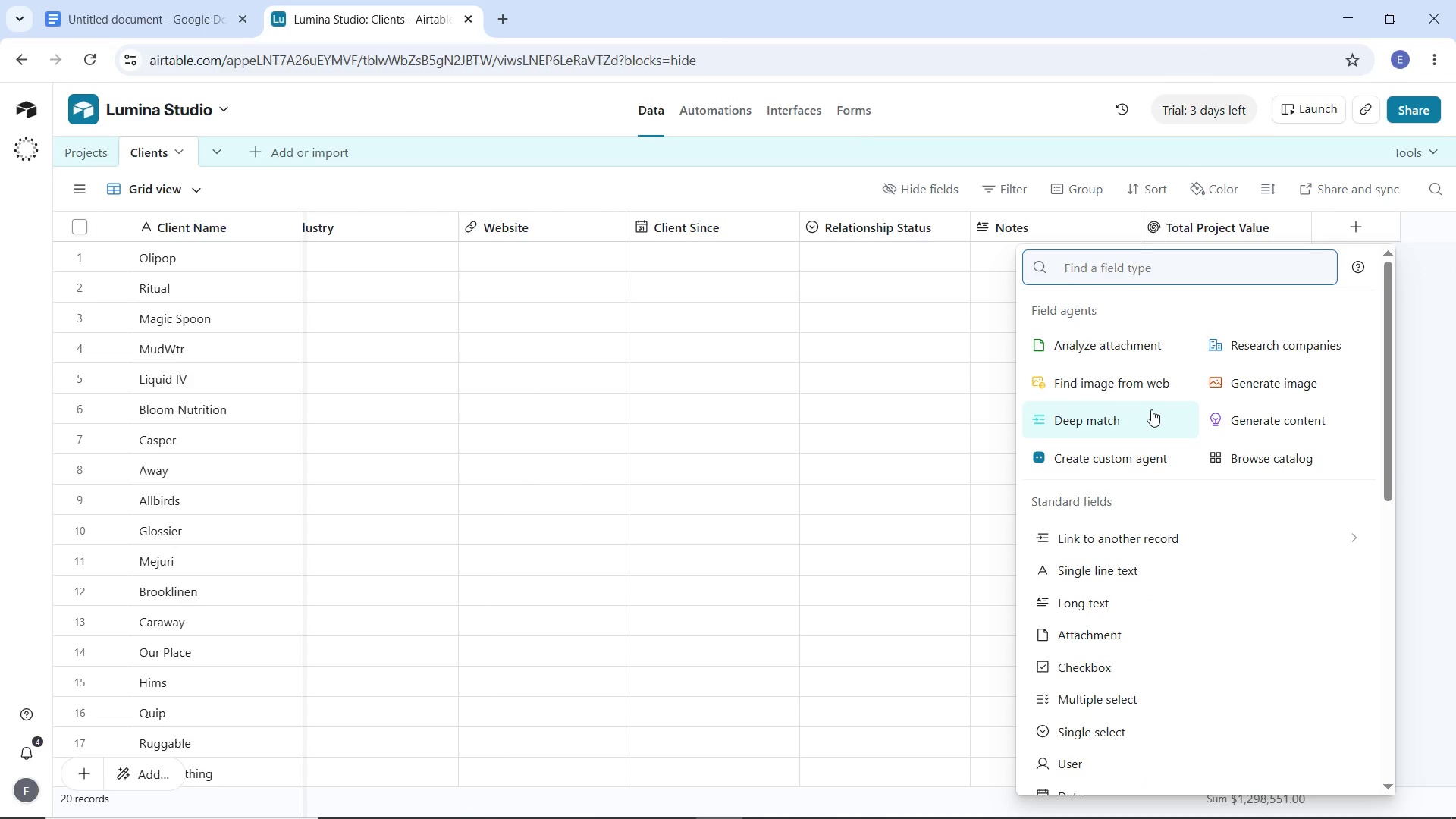 
wait(5.02)
 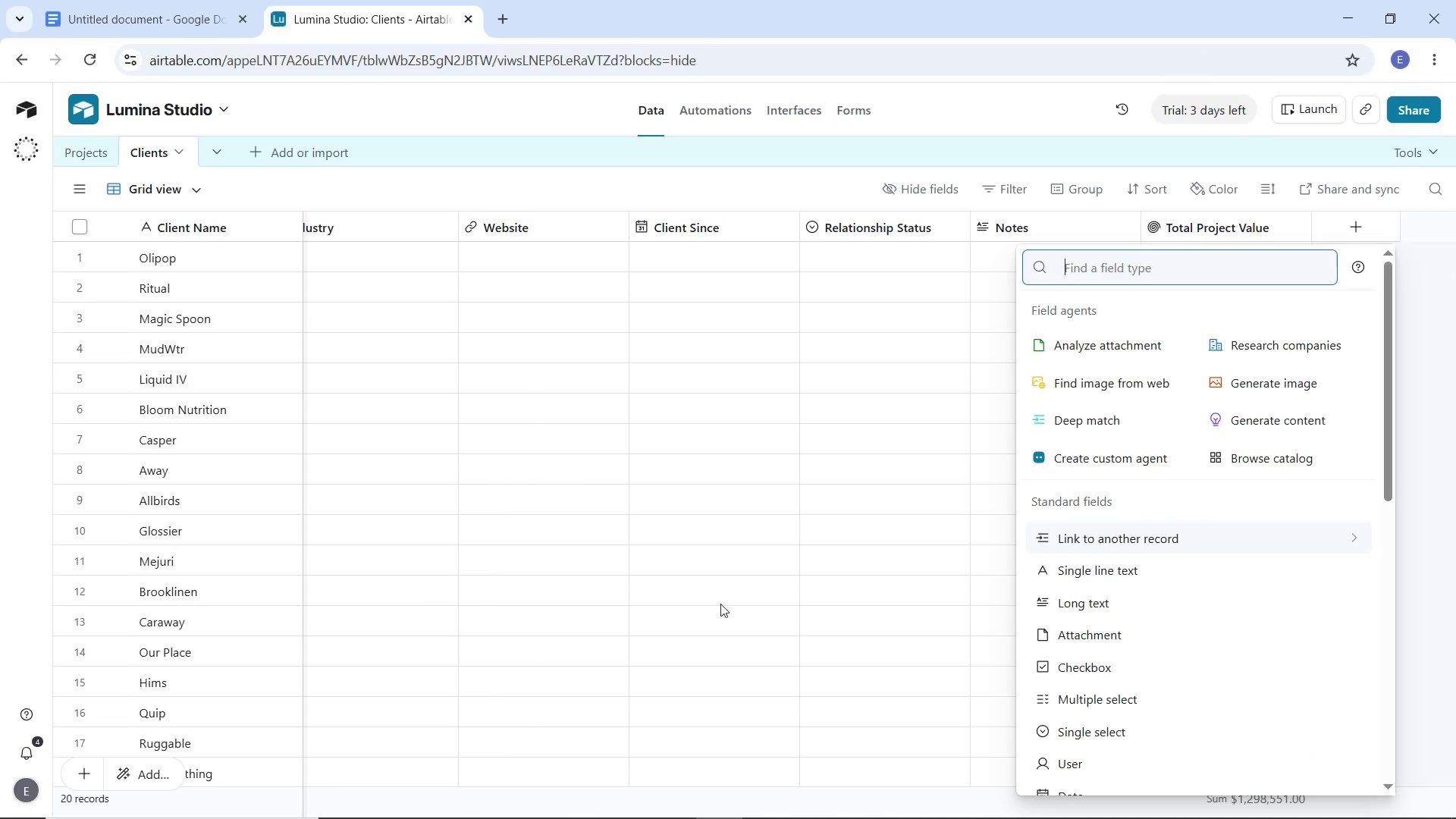 
type(rol)
 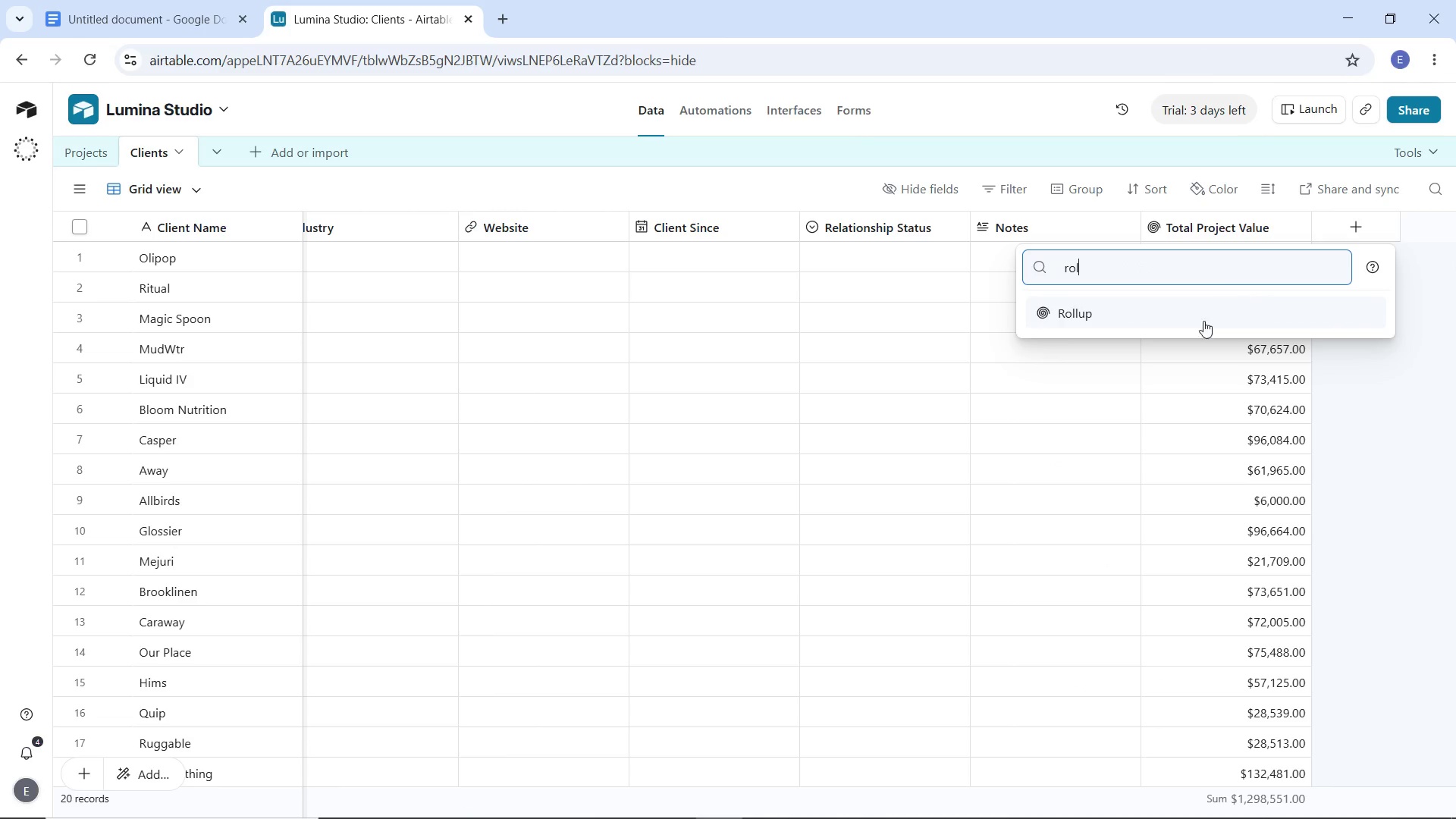 
left_click([1200, 309])
 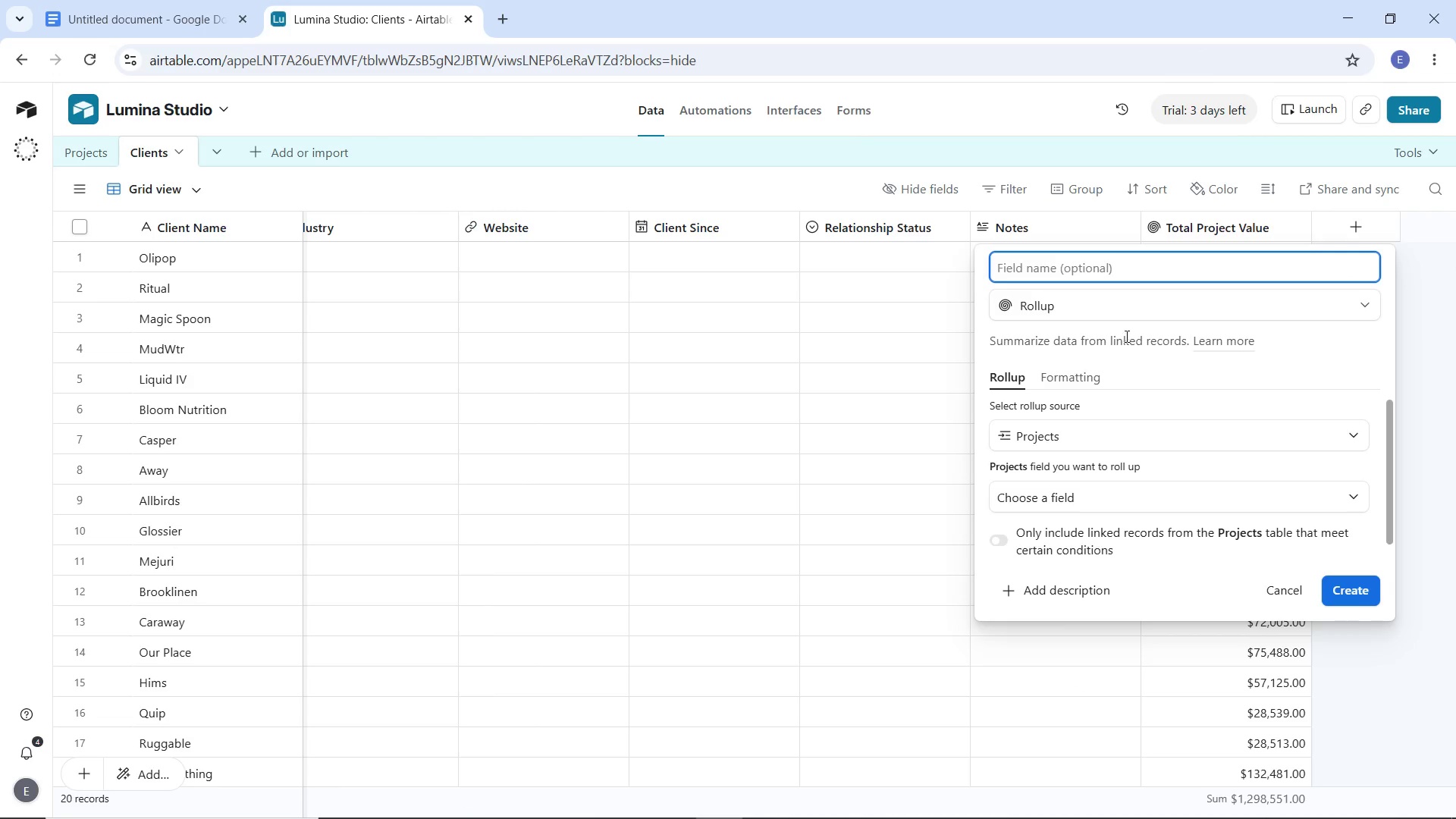 
left_click([1079, 275])
 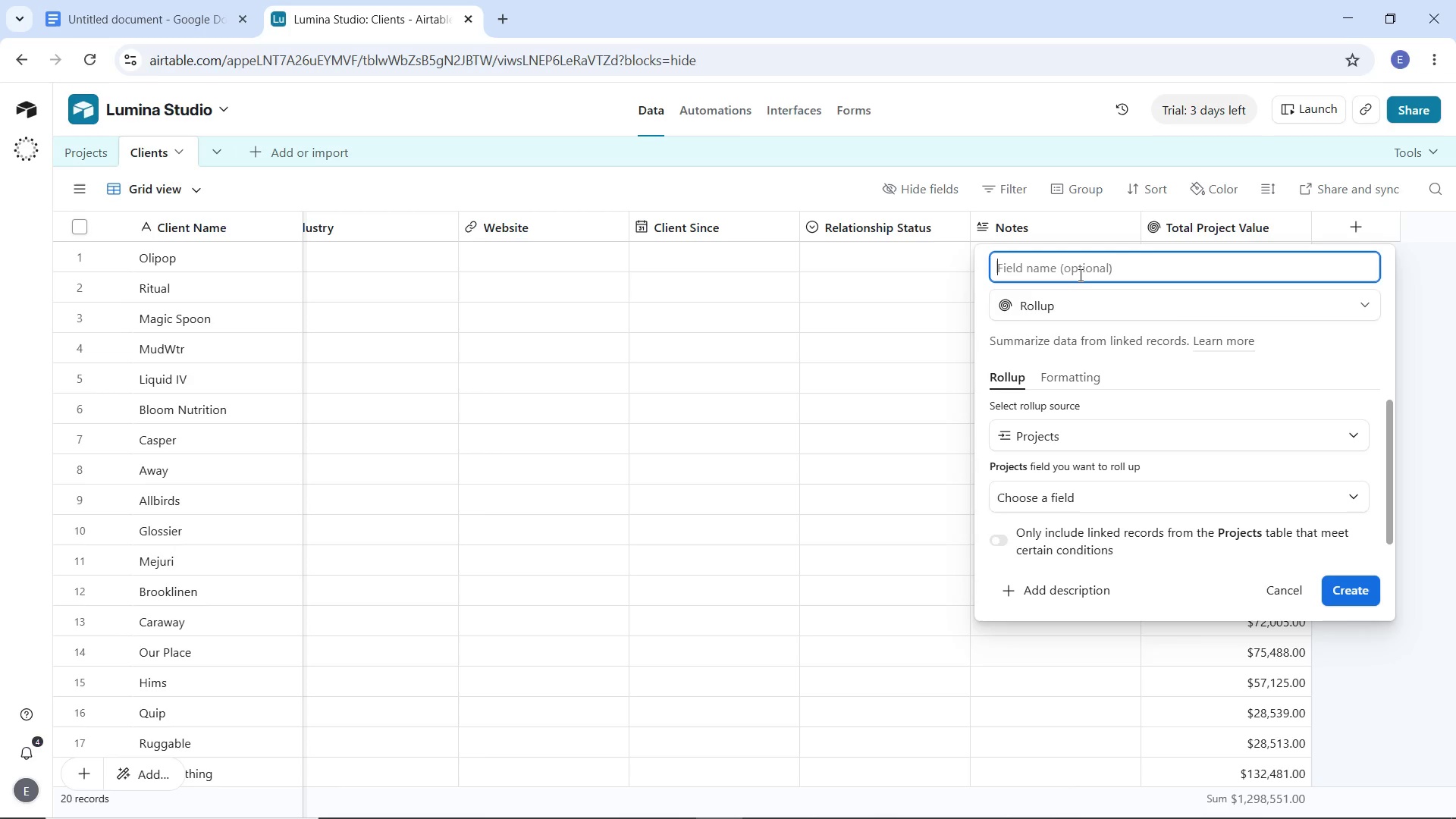 
type(Project Count)
 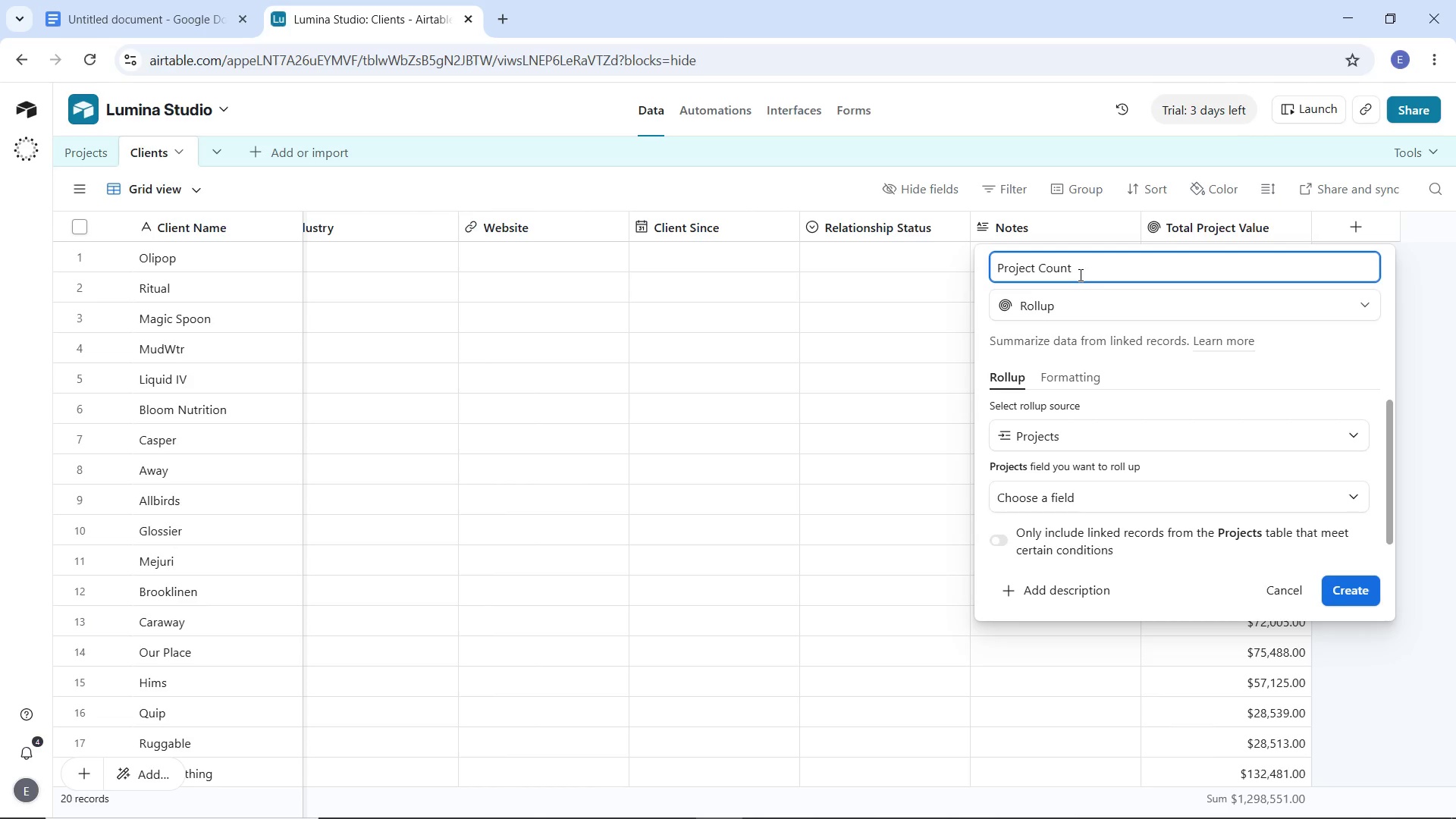 
left_click([1130, 496])
 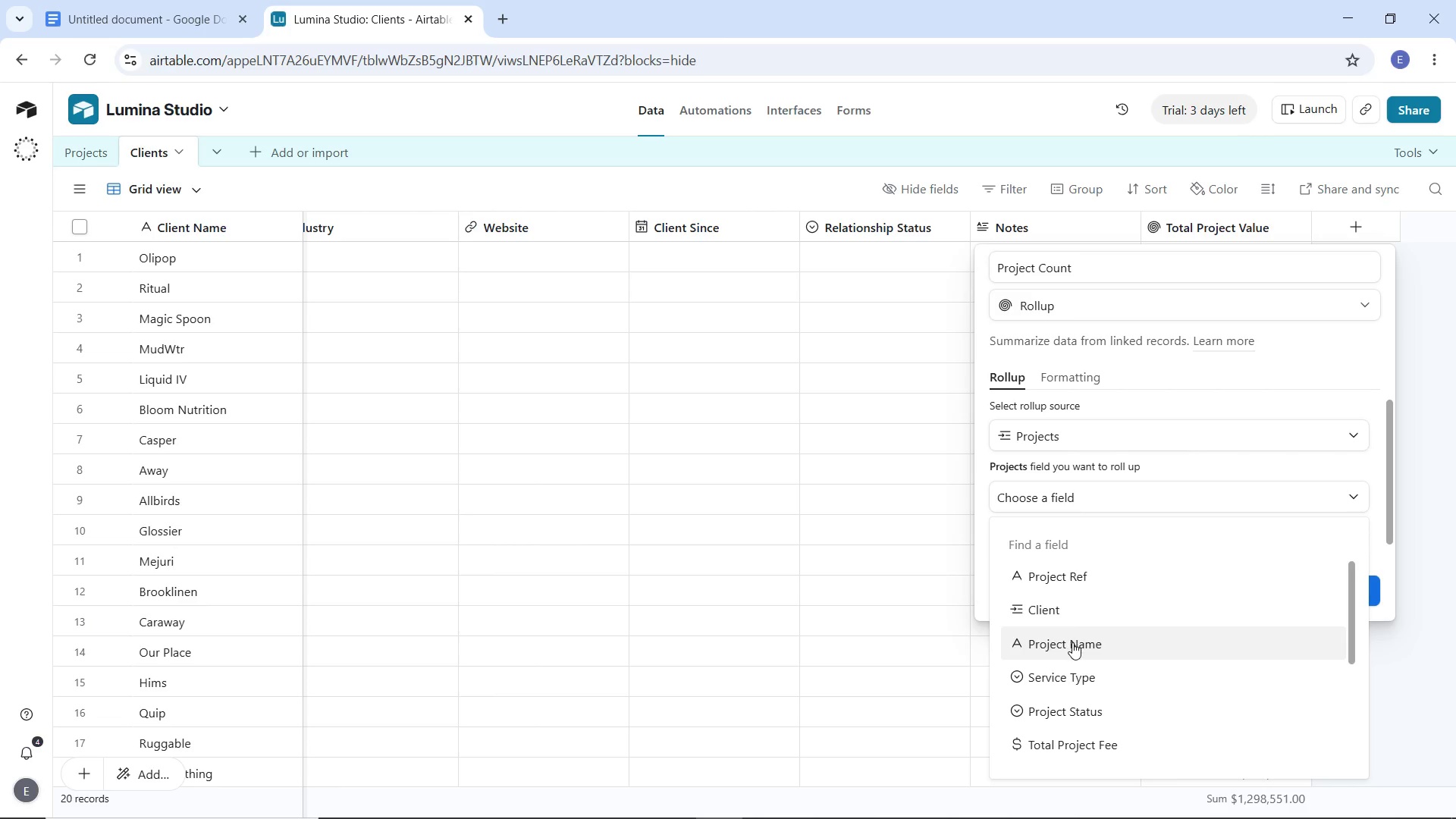 
left_click([1072, 642])
 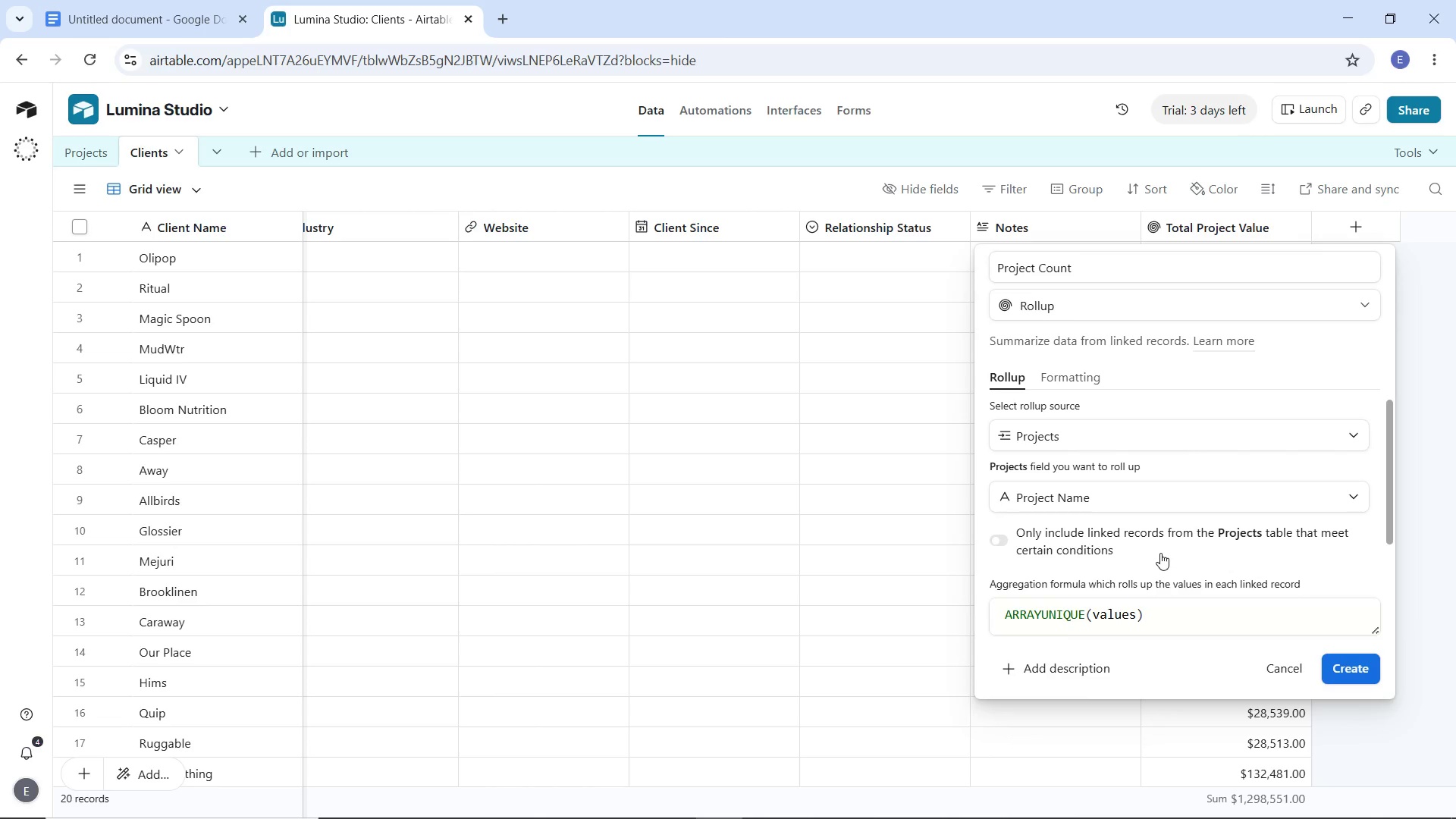 
scroll: coordinate [1160, 559], scroll_direction: down, amount: 3.0
 